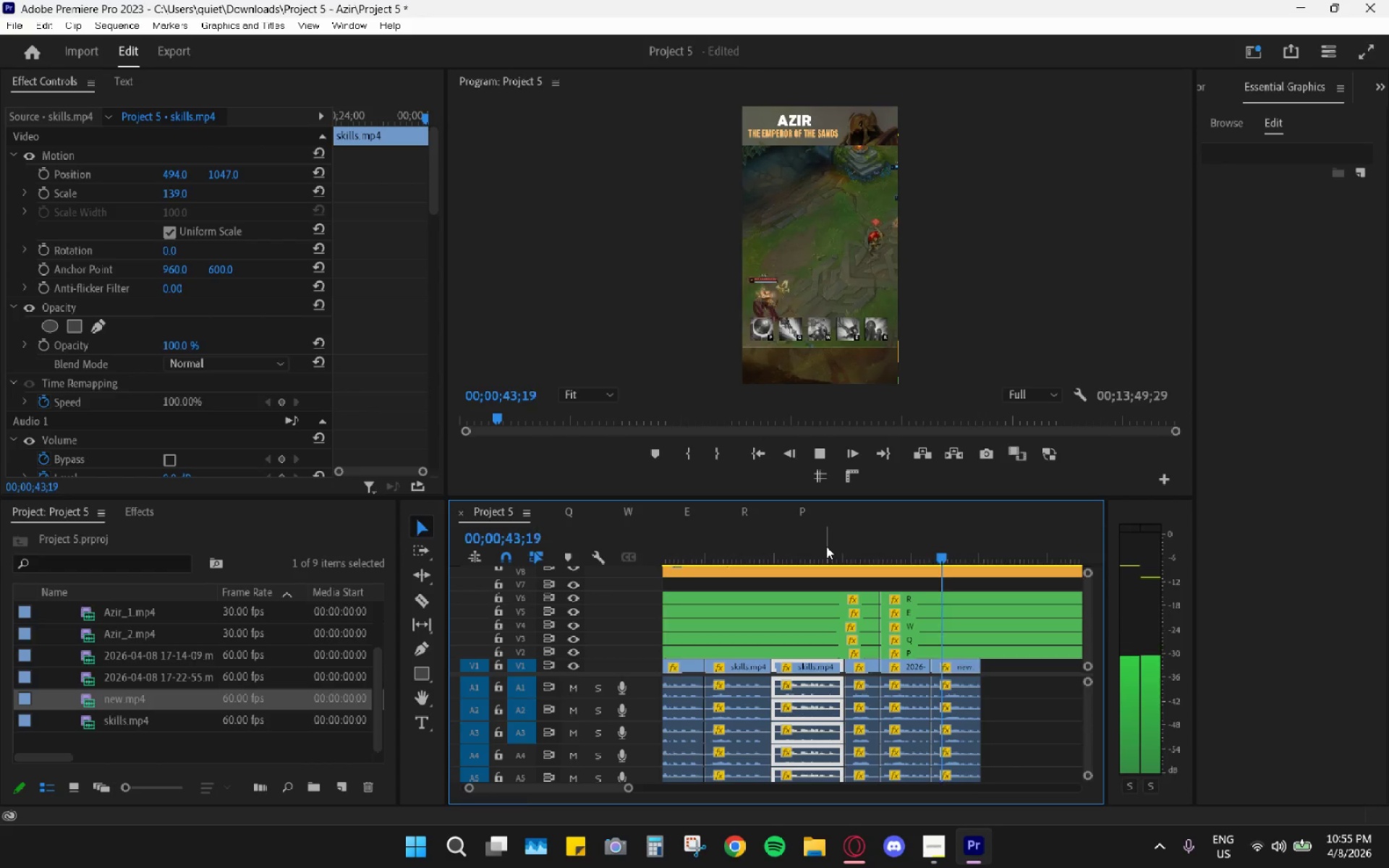 
wait(18.64)
 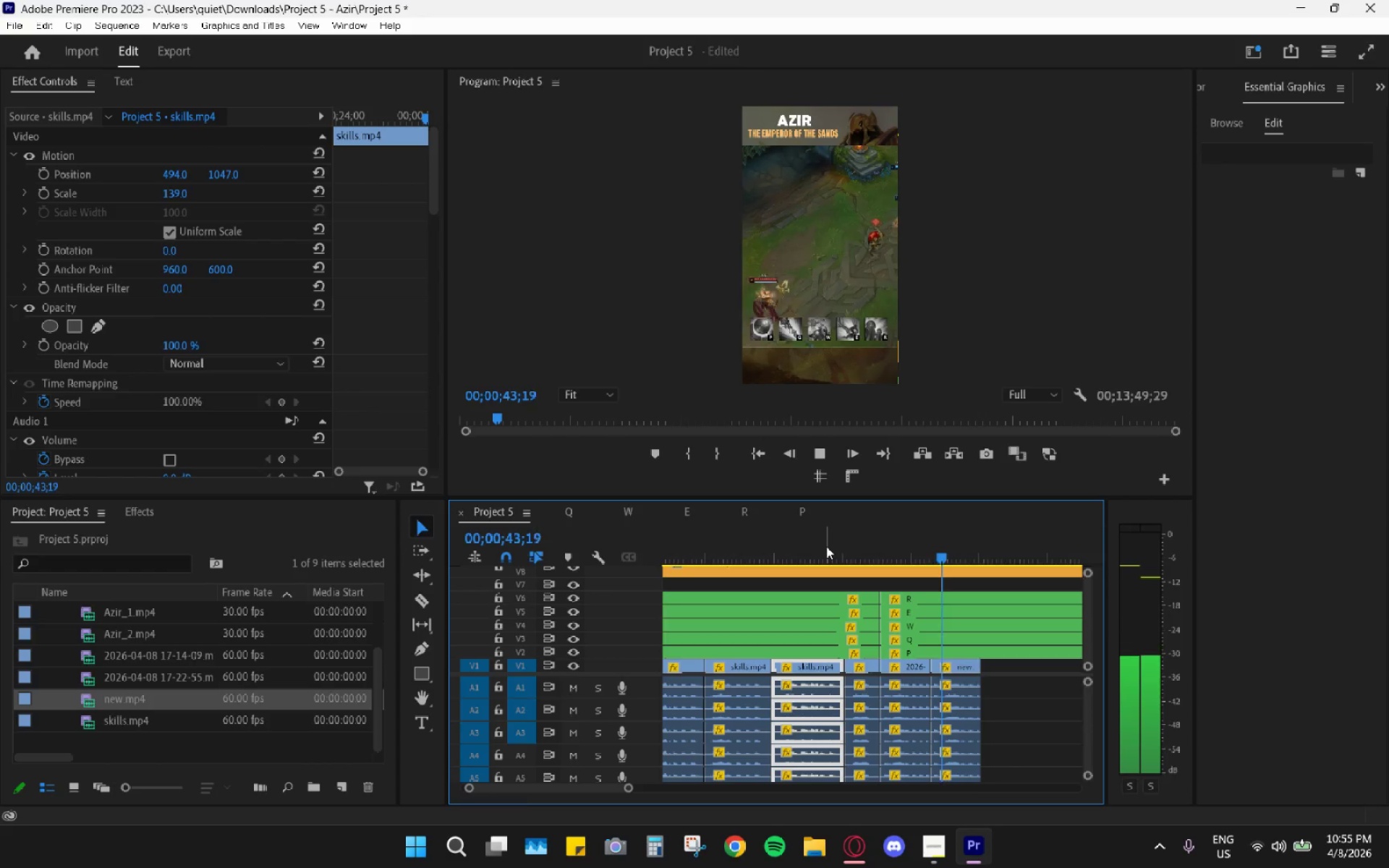 
key(Space)
 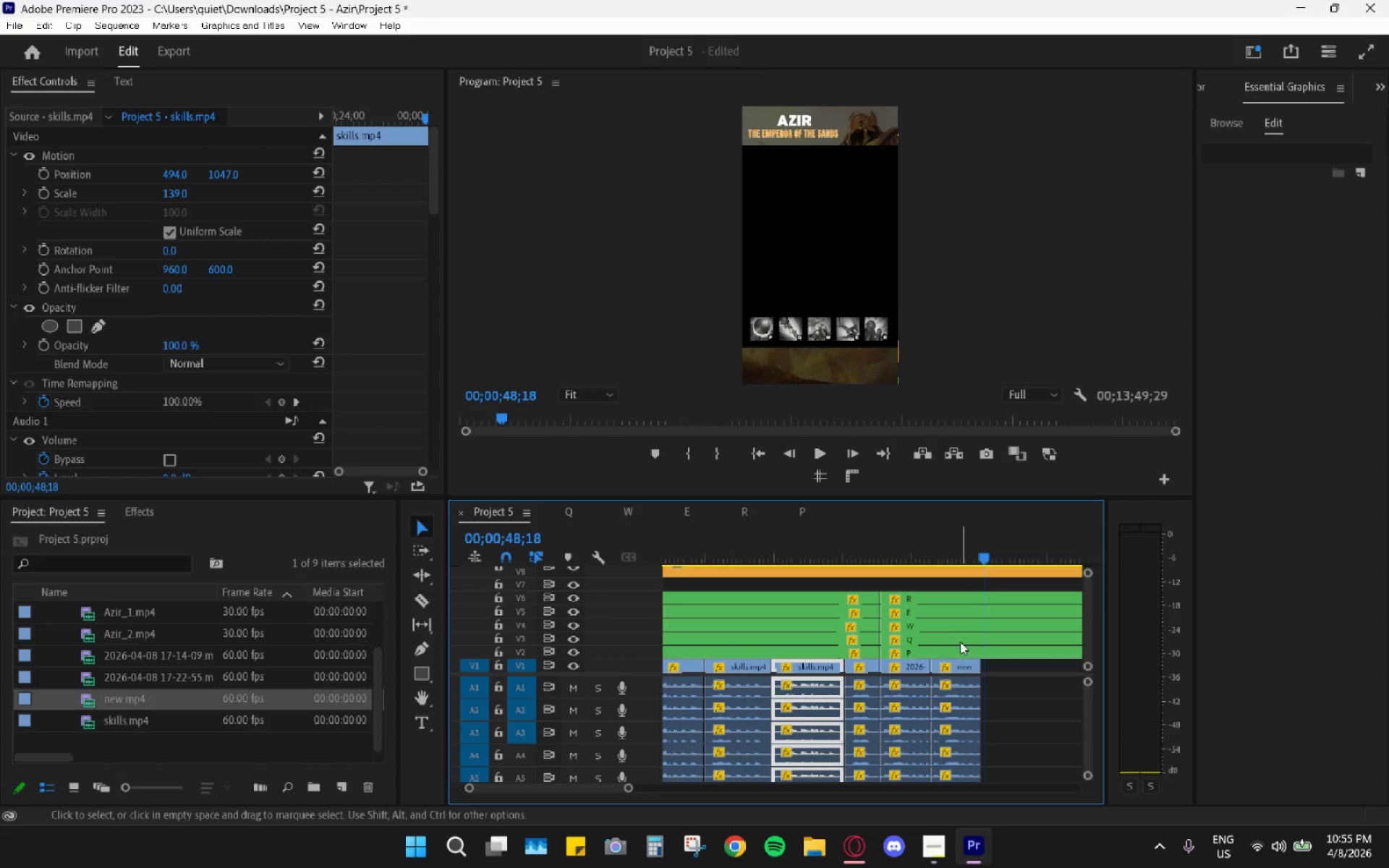 
hold_key(key=AltLeft, duration=0.62)
scroll: coordinate [951, 657], scroll_direction: down, amount: 5.0
 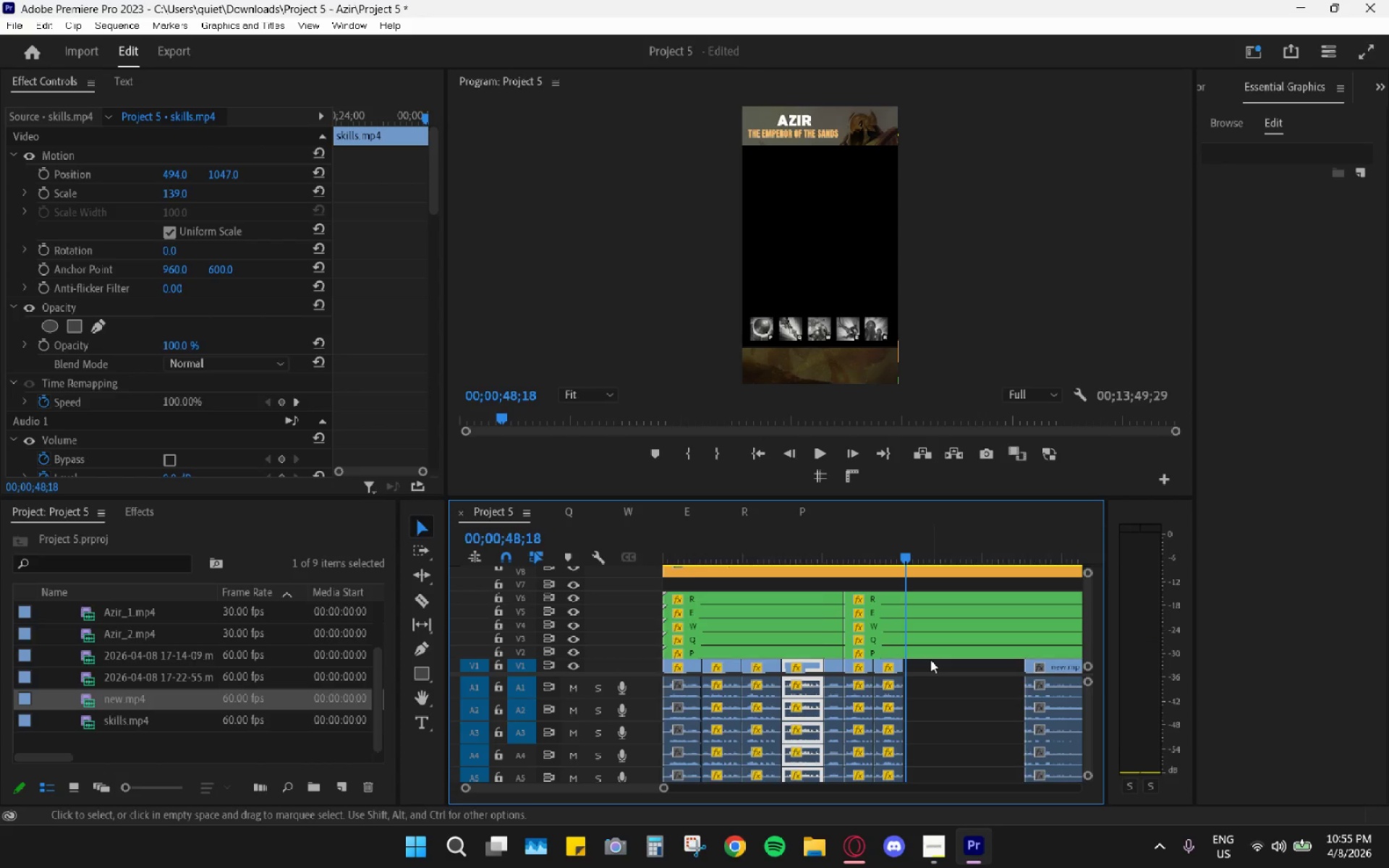 
hold_key(key=AltLeft, duration=0.48)
scroll: coordinate [917, 638], scroll_direction: down, amount: 11.0
 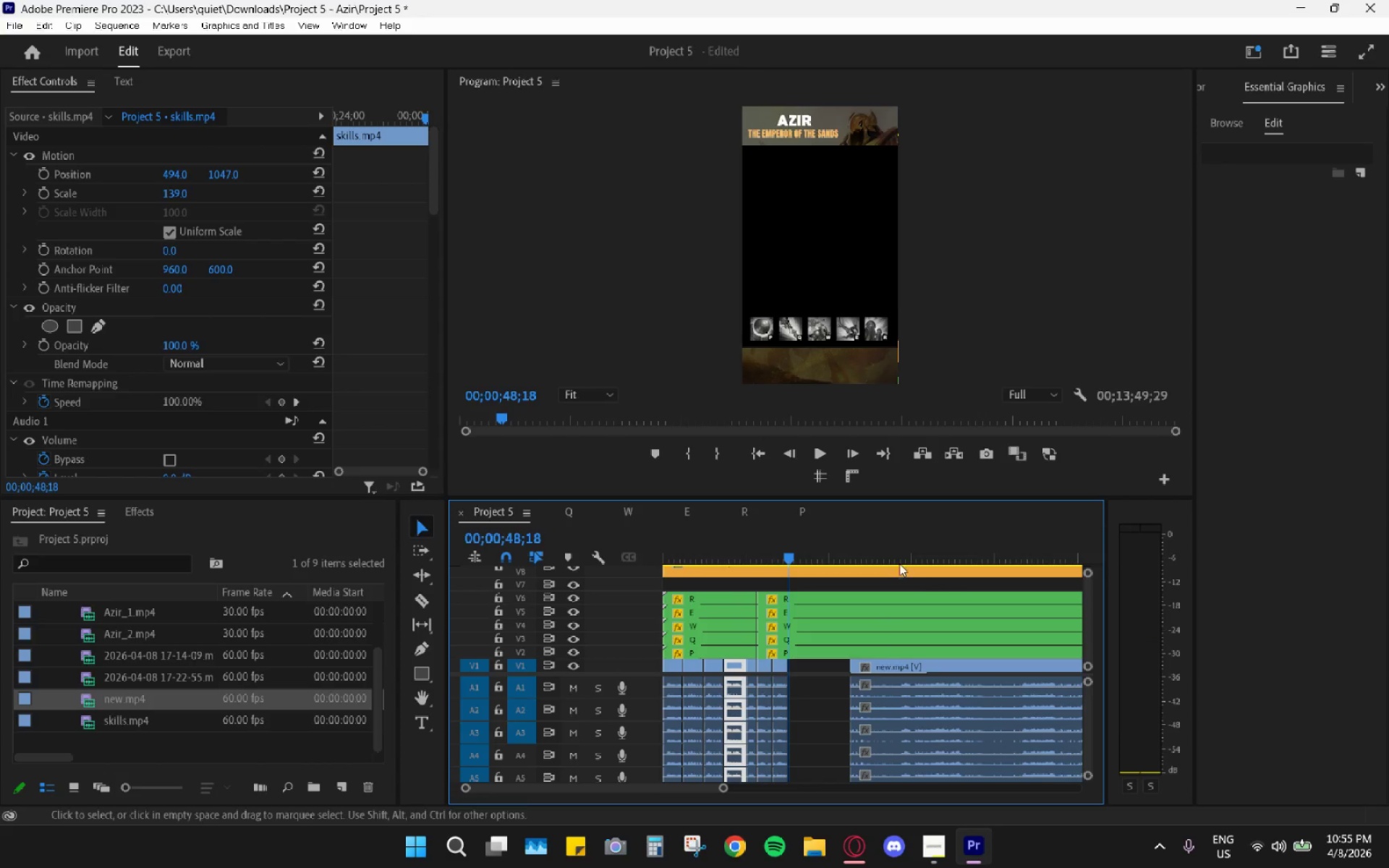 
left_click_drag(start_coordinate=[894, 548], to_coordinate=[918, 550])
 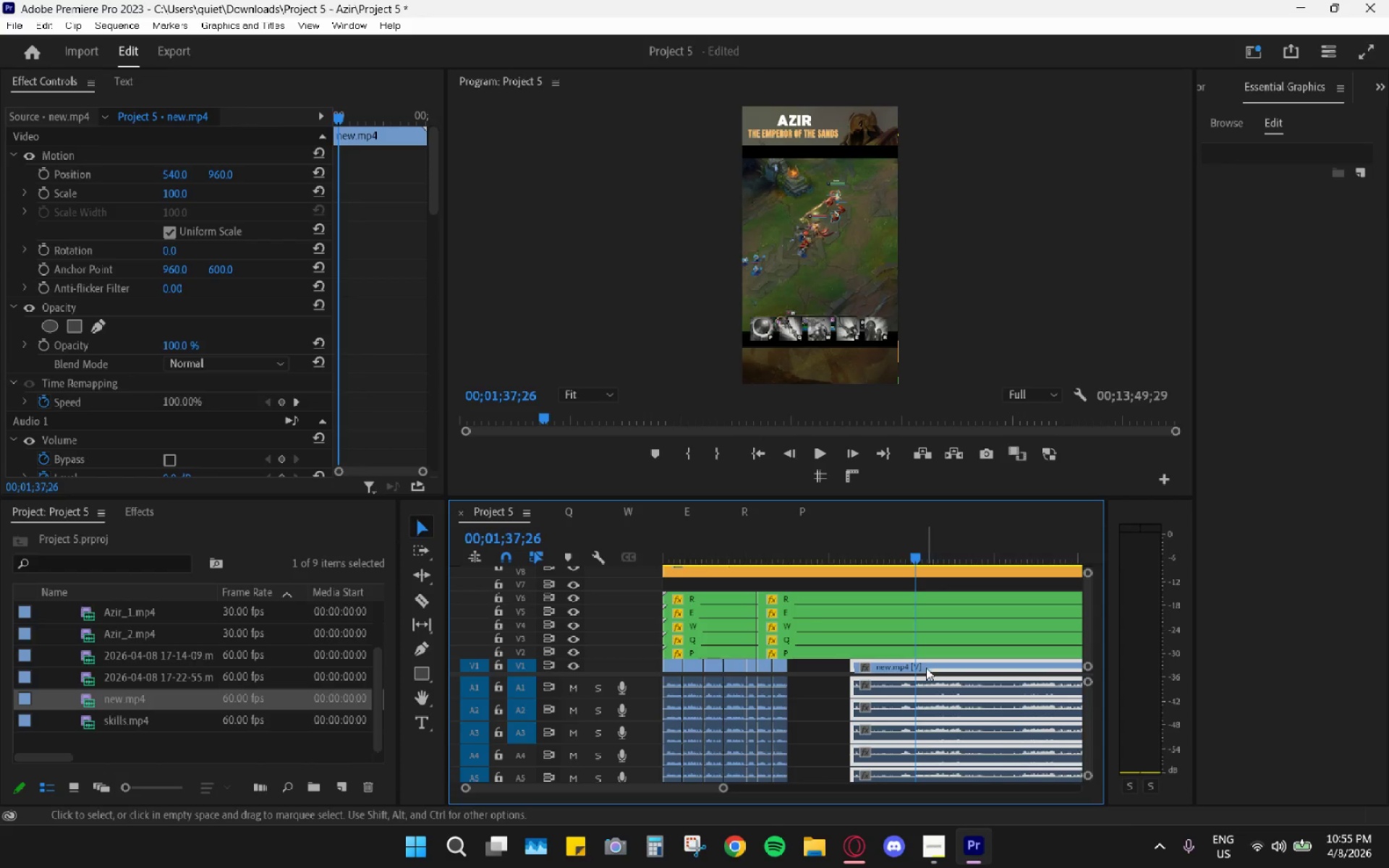 
left_click([926, 668])
 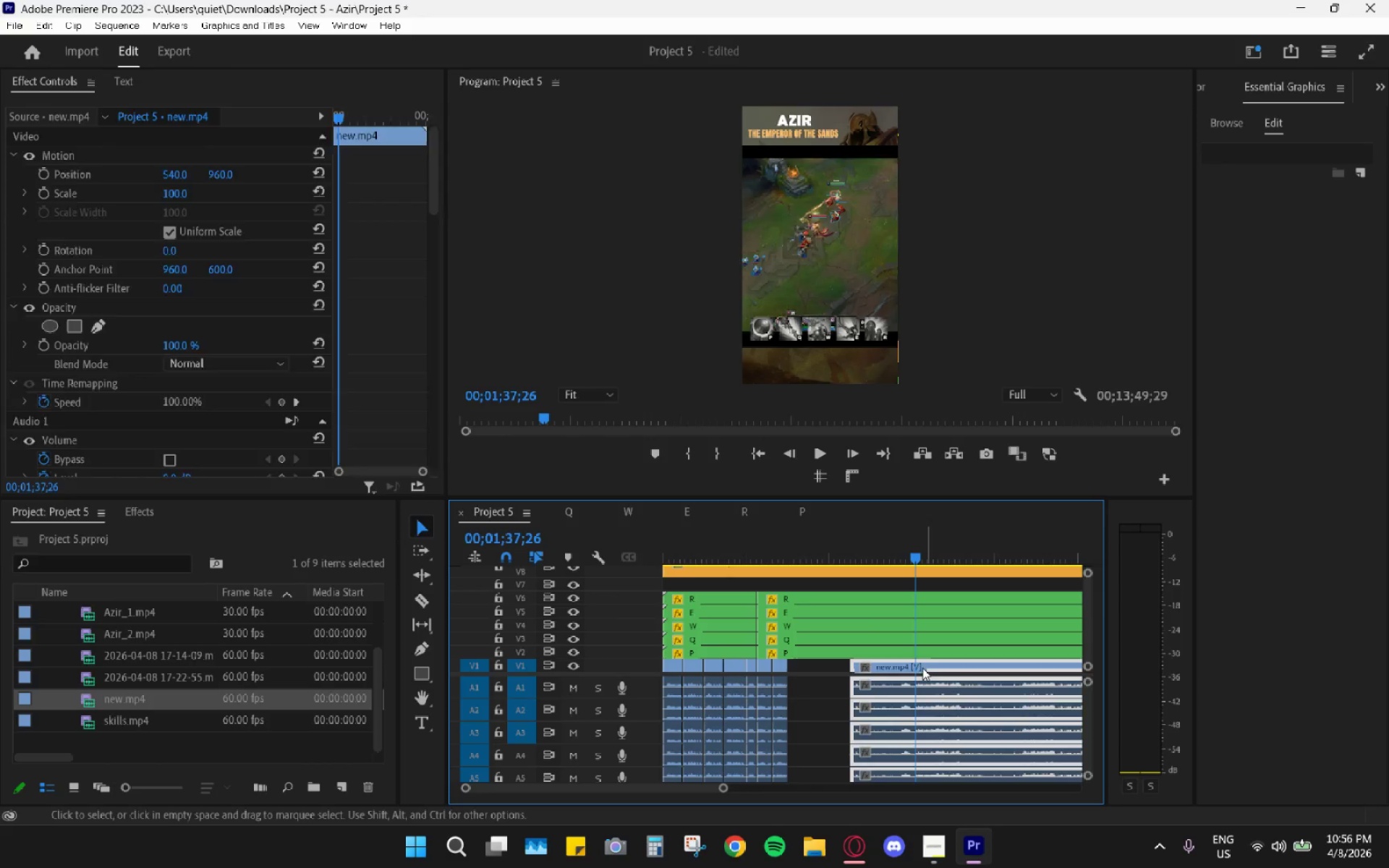 
key(H)
 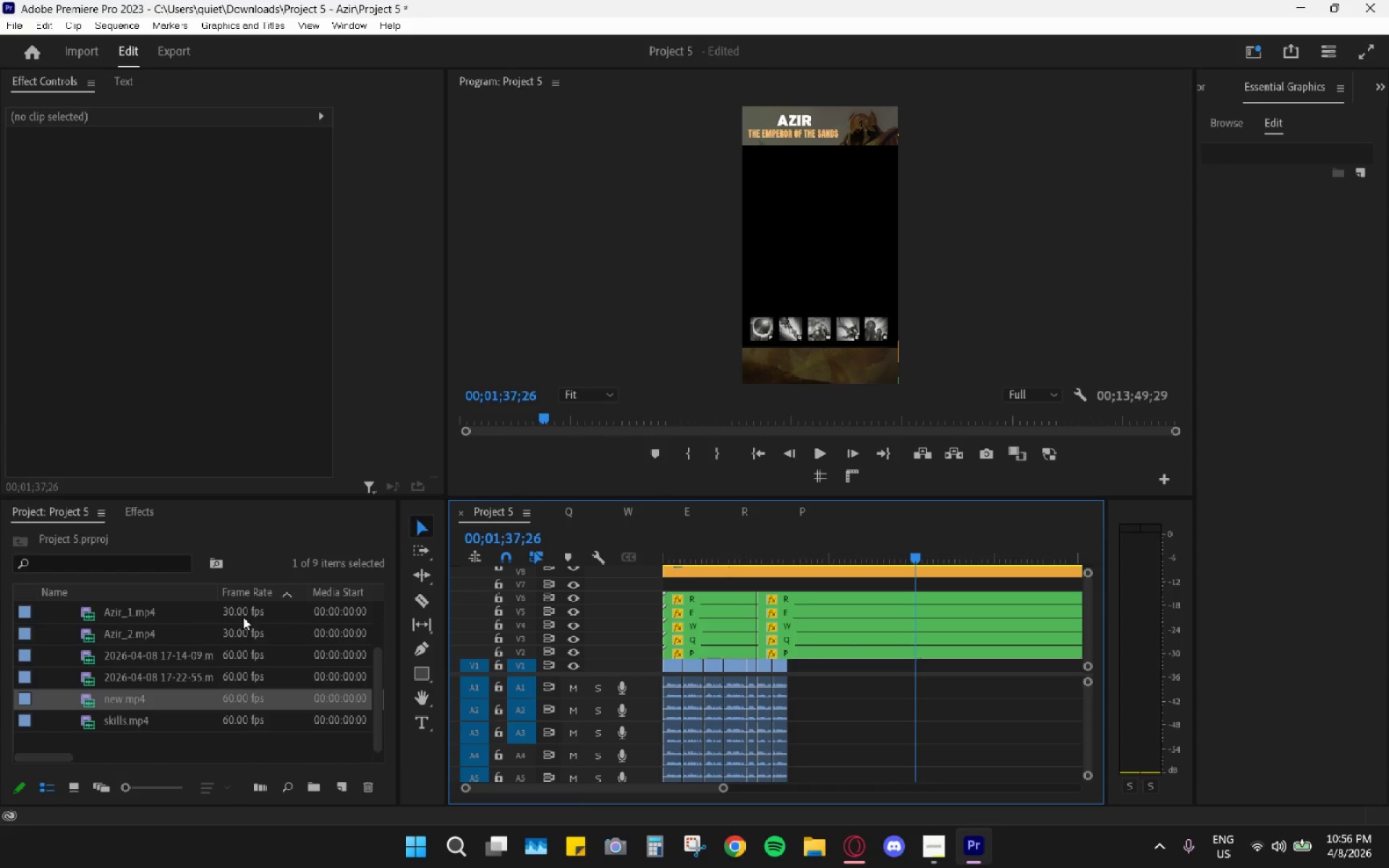 
hold_key(key=AltLeft, duration=1.14)
scroll: coordinate [865, 651], scroll_direction: down, amount: 25.0
 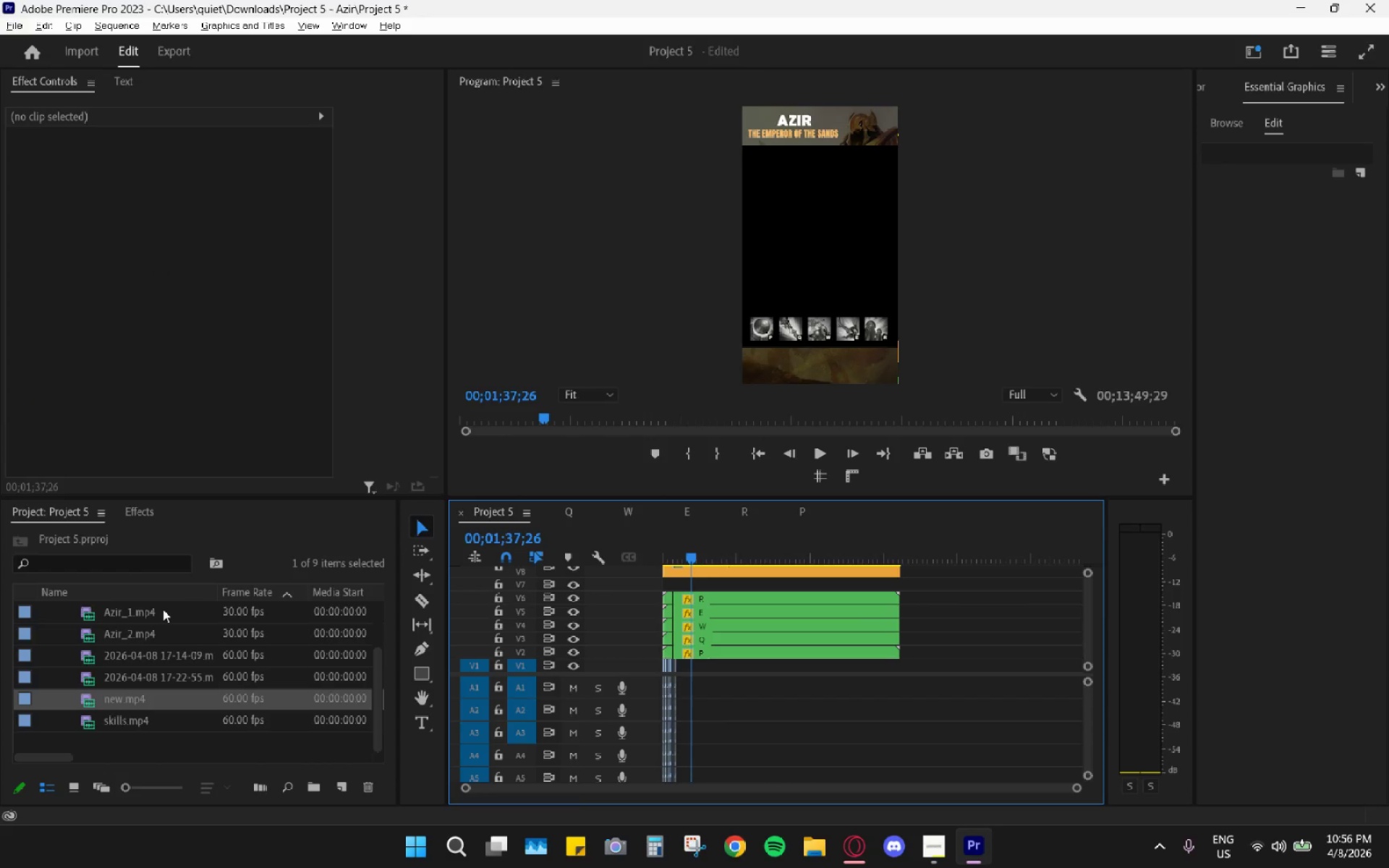 
left_click_drag(start_coordinate=[143, 610], to_coordinate=[926, 665])
 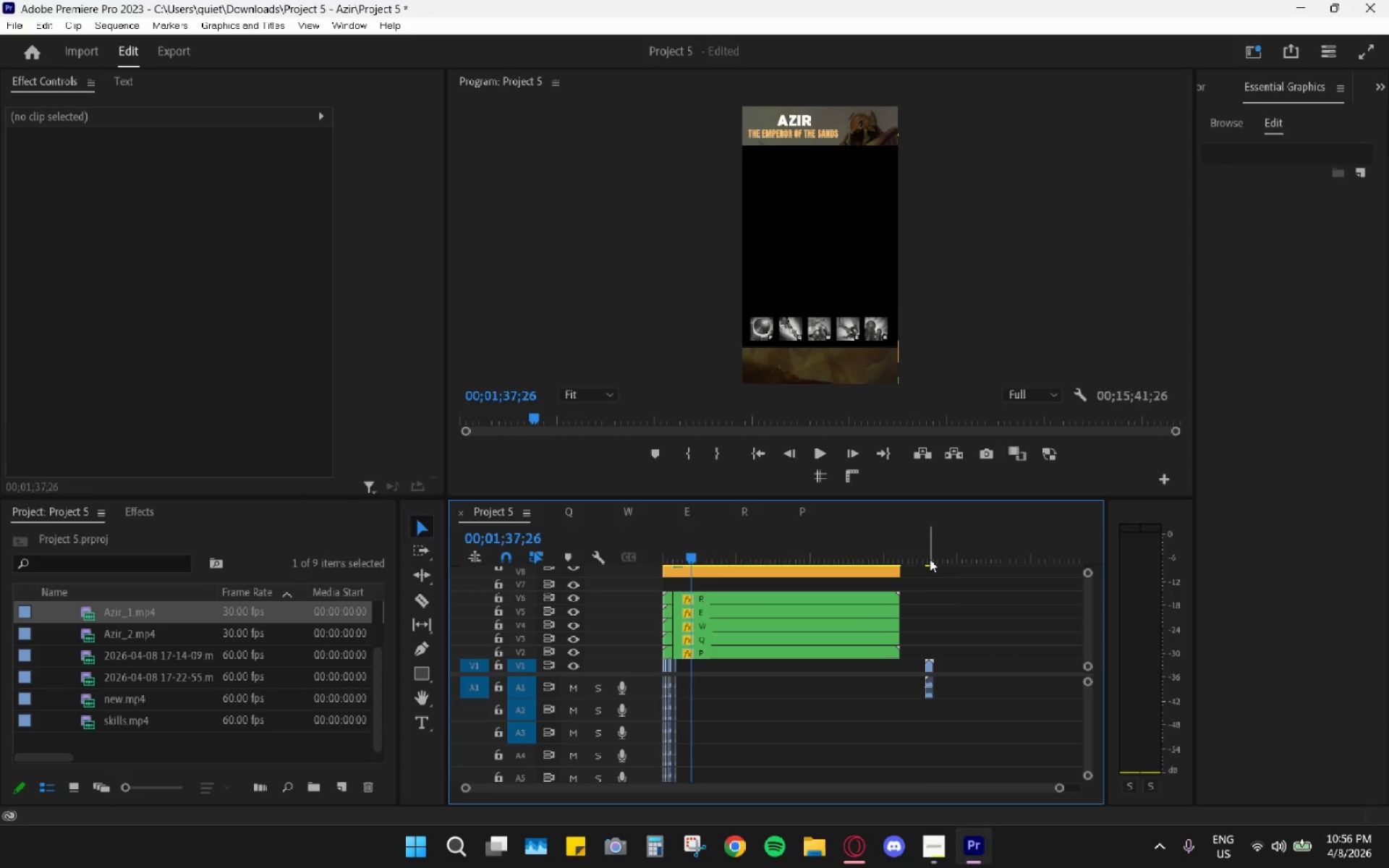 
left_click([927, 552])
 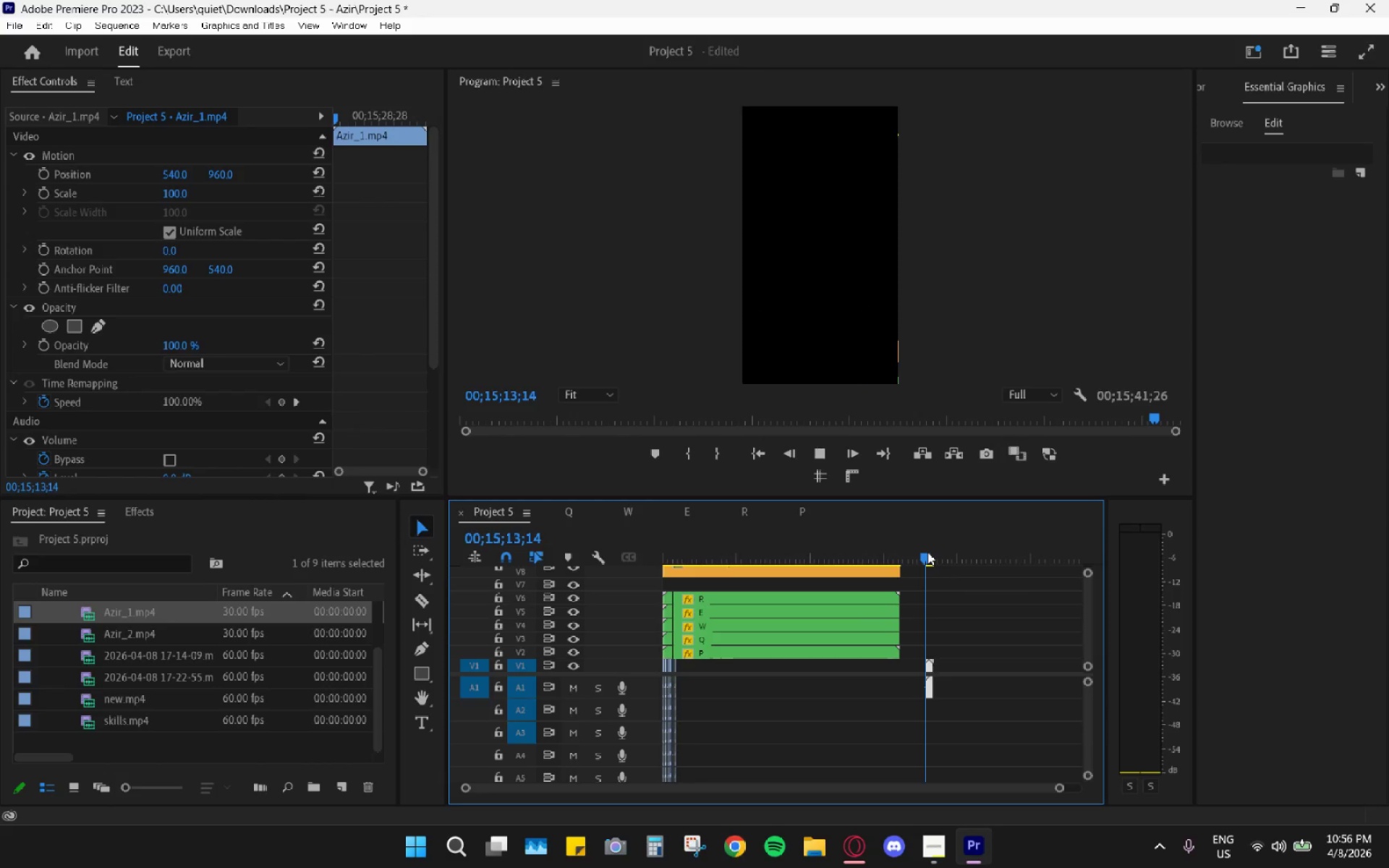 
key(Space)
 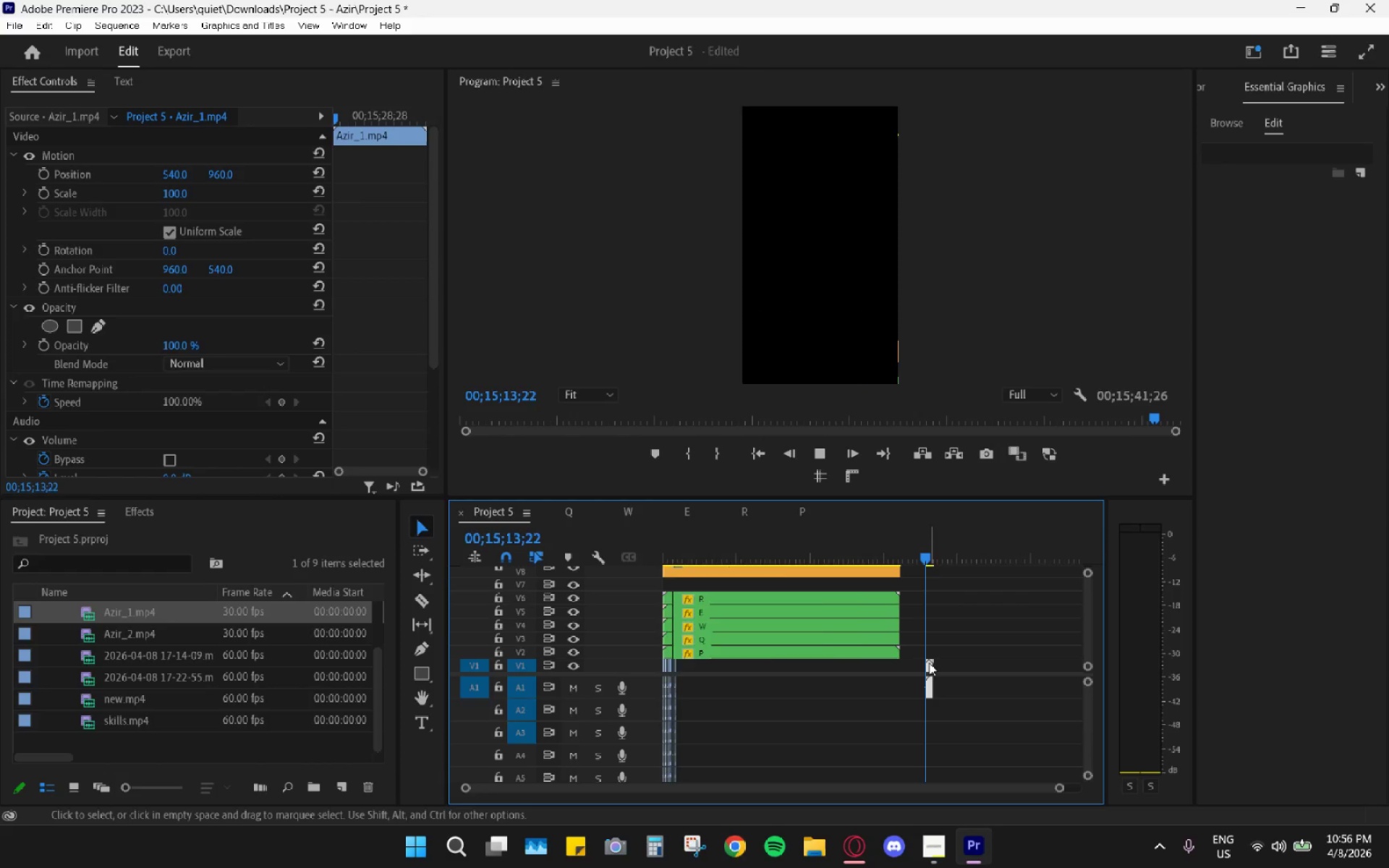 
hold_key(key=AltLeft, duration=0.95)
scroll: coordinate [929, 663], scroll_direction: up, amount: 19.0
 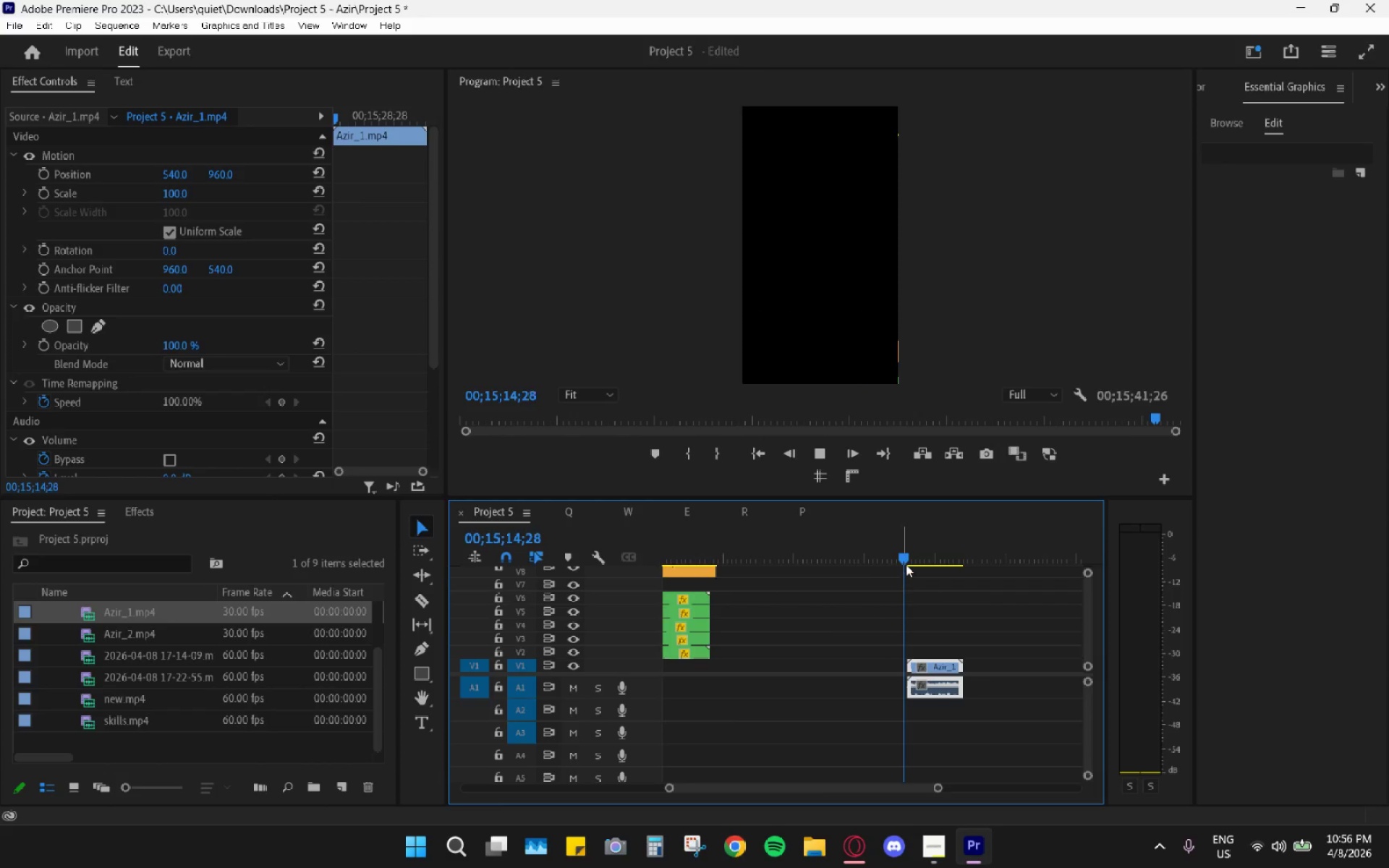 
left_click([911, 558])
 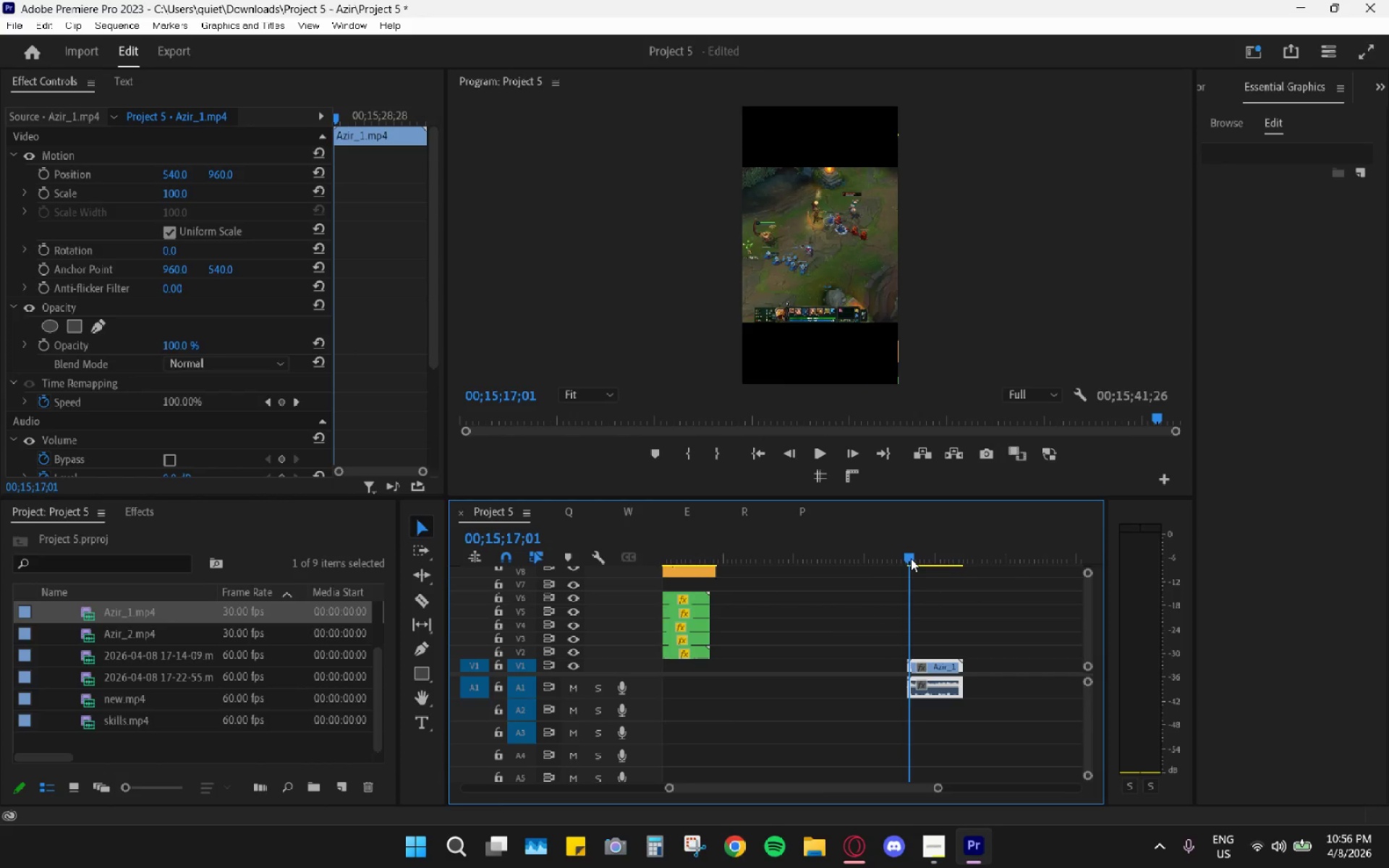 
key(Space)
 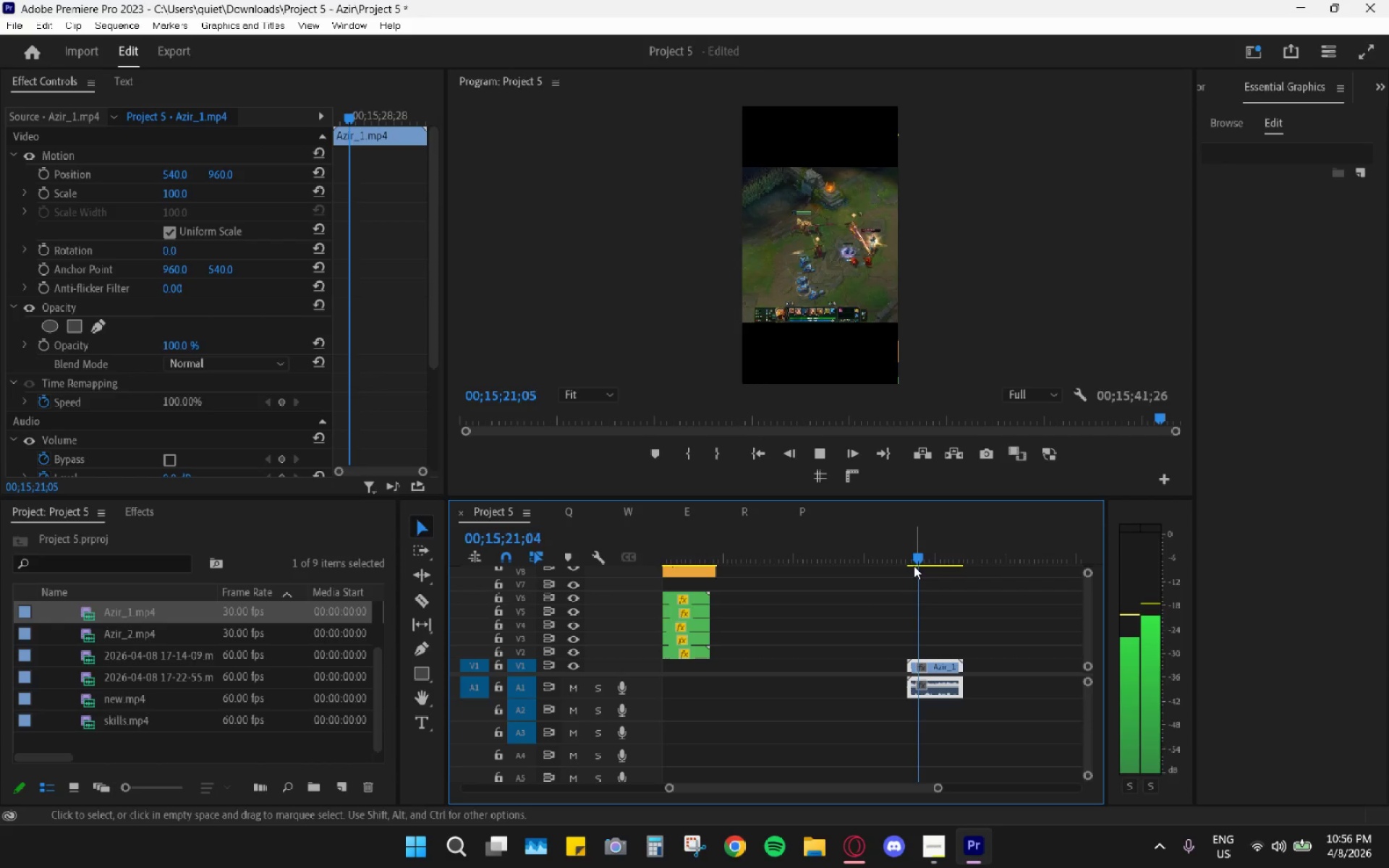 
wait(9.2)
 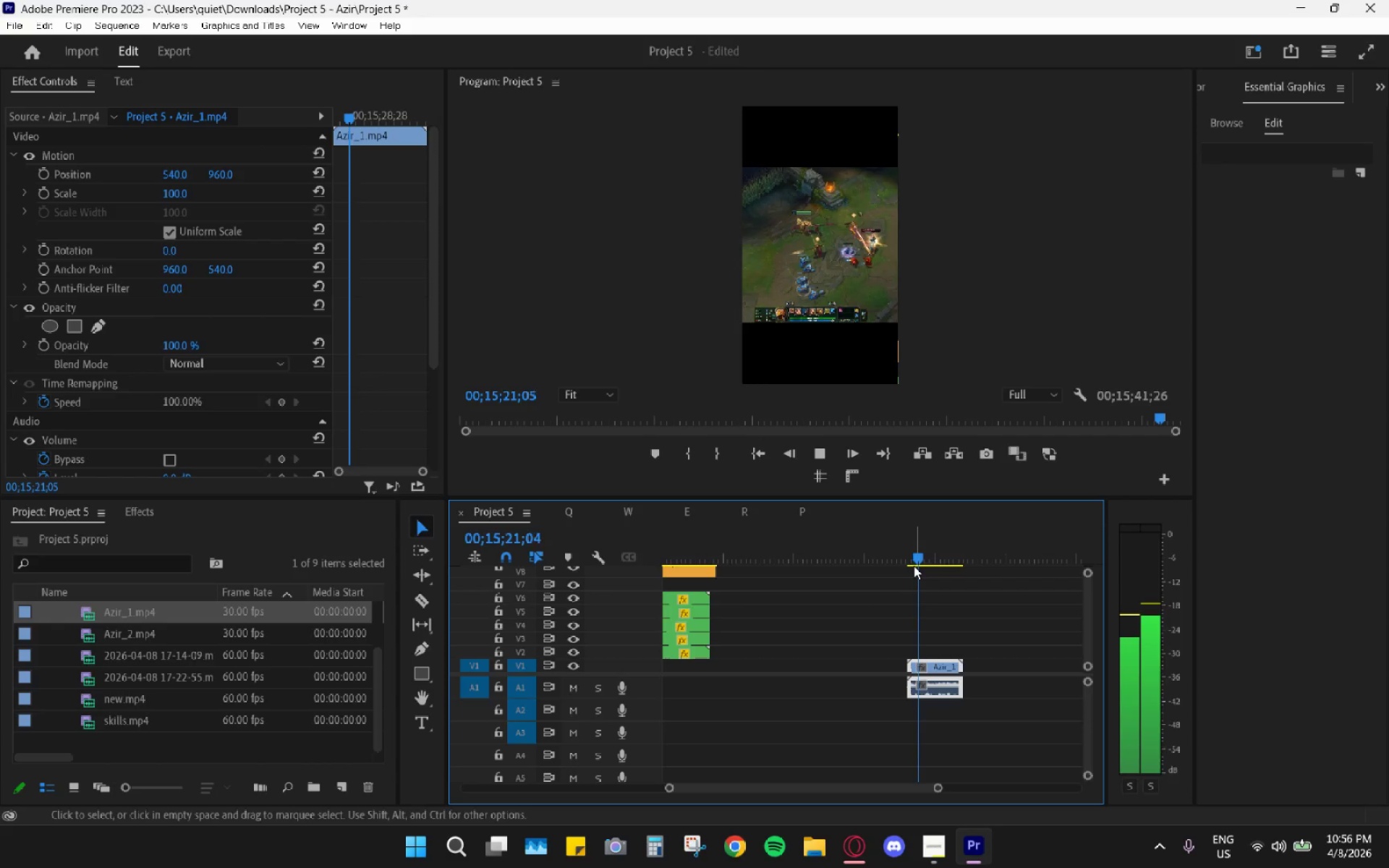 
key(Space)
 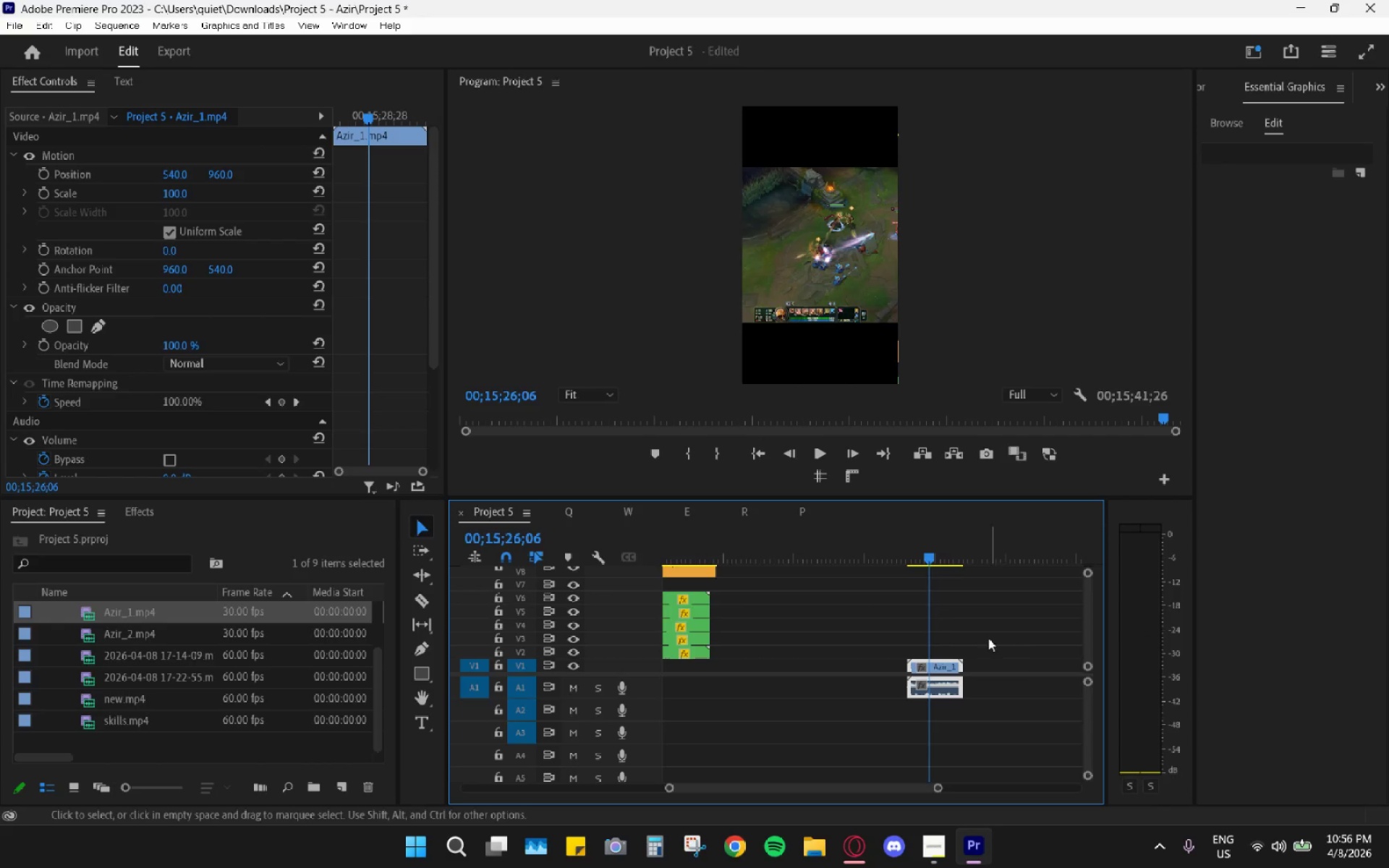 
hold_key(key=AltLeft, duration=1.08)
scroll: coordinate [950, 638], scroll_direction: up, amount: 9.0
 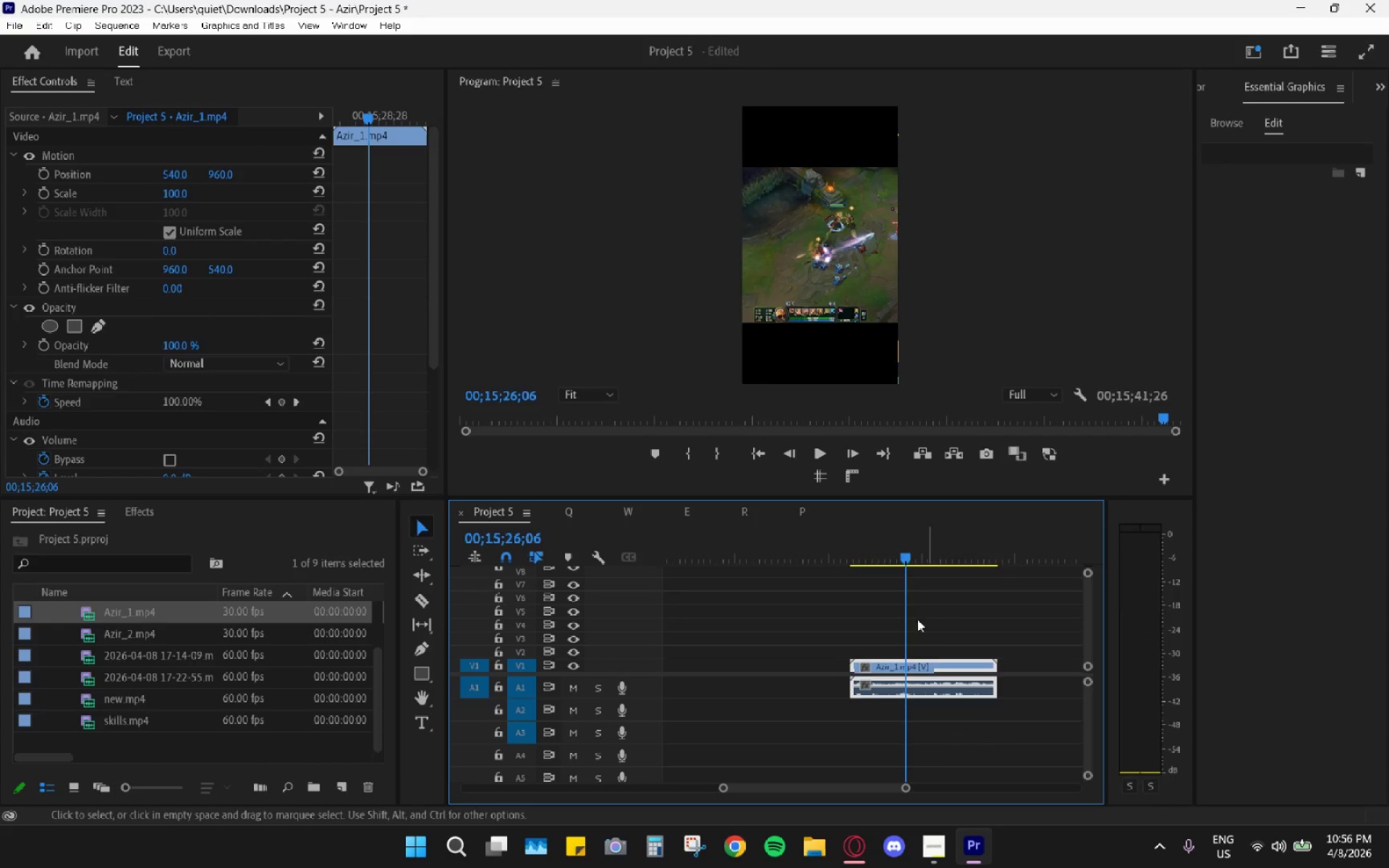 
scroll: coordinate [880, 620], scroll_direction: down, amount: 4.0
 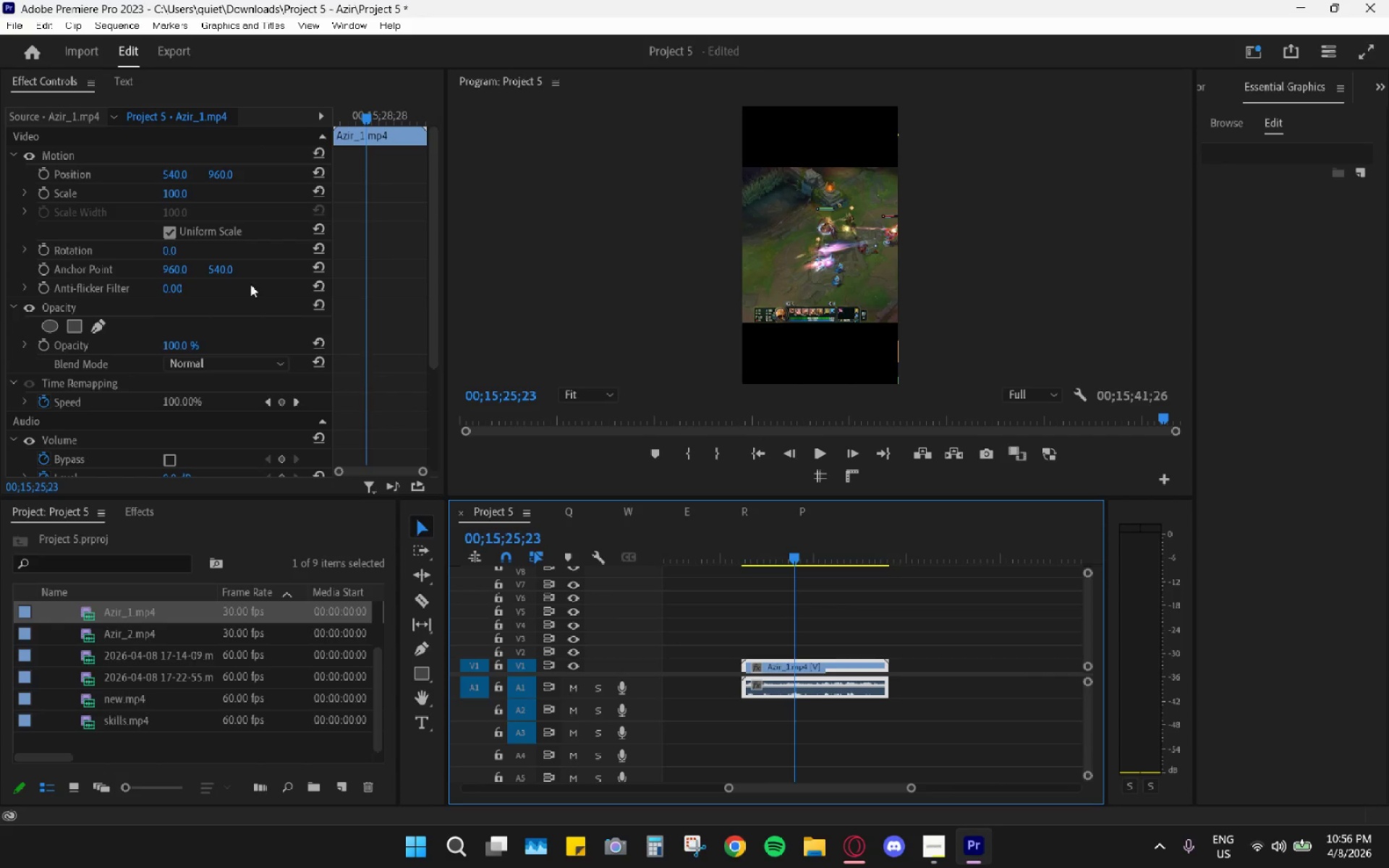 
wait(5.27)
 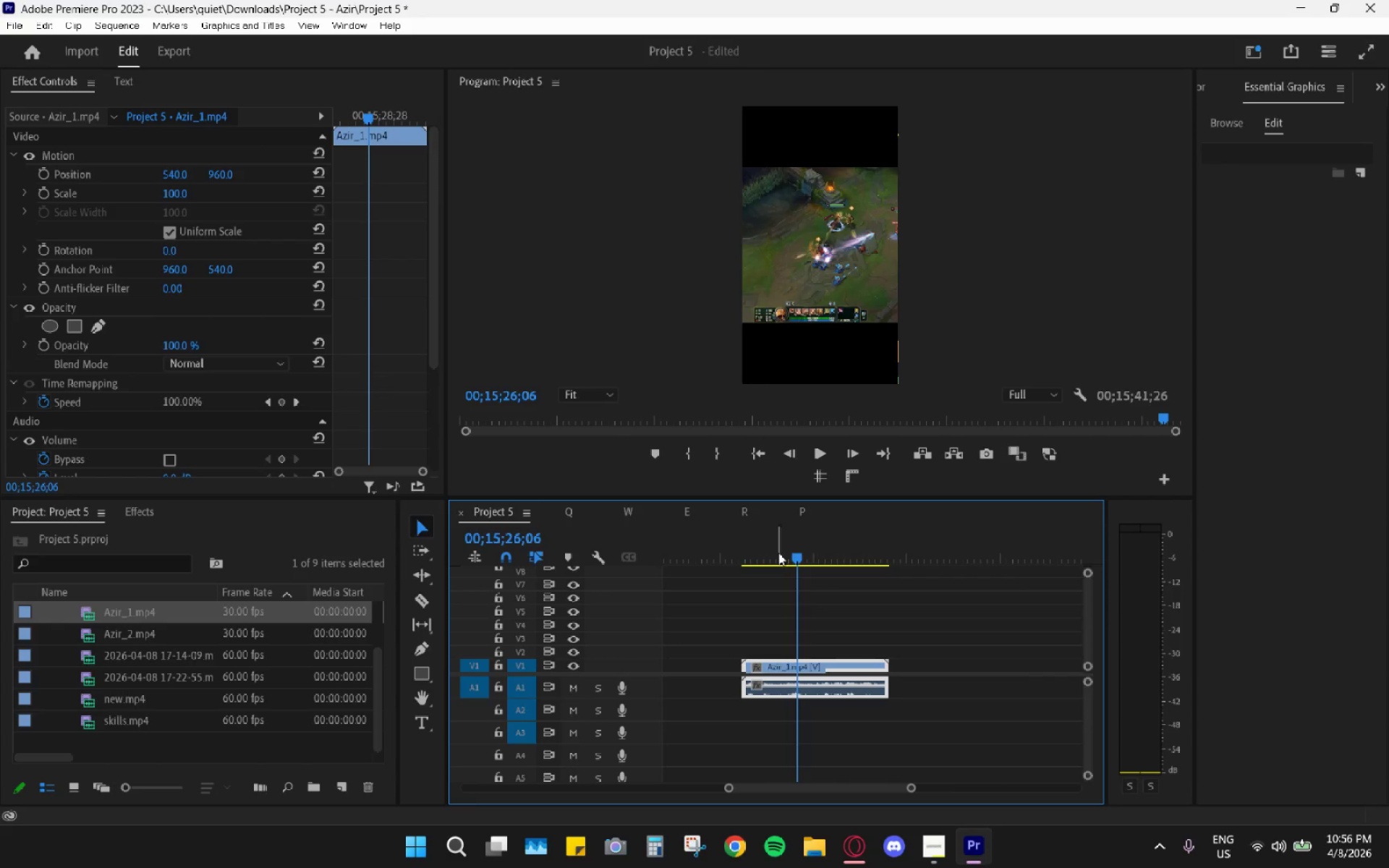 
left_click_drag(start_coordinate=[175, 196], to_coordinate=[282, 200])
 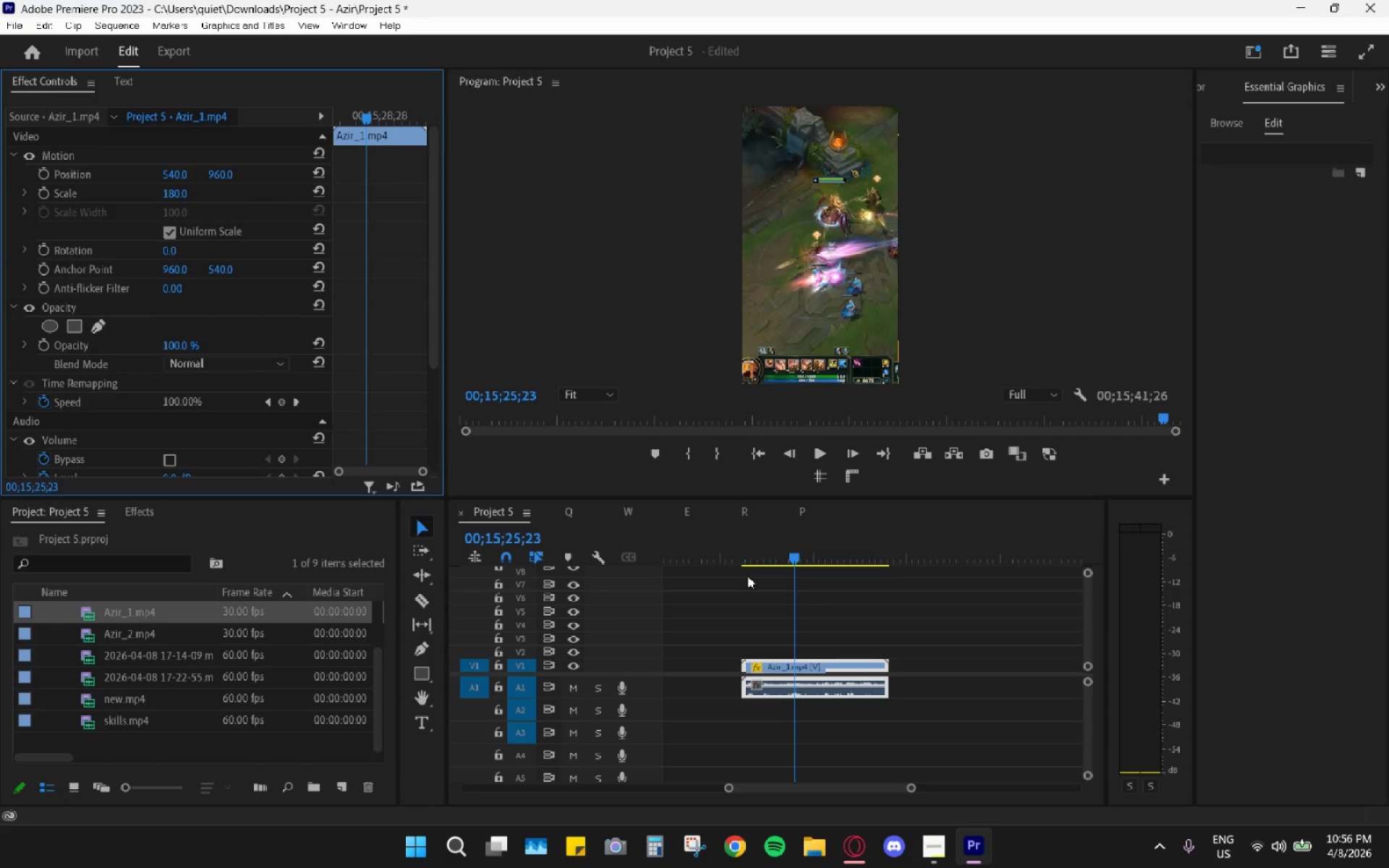 
hold_key(key=AltLeft, duration=0.92)
 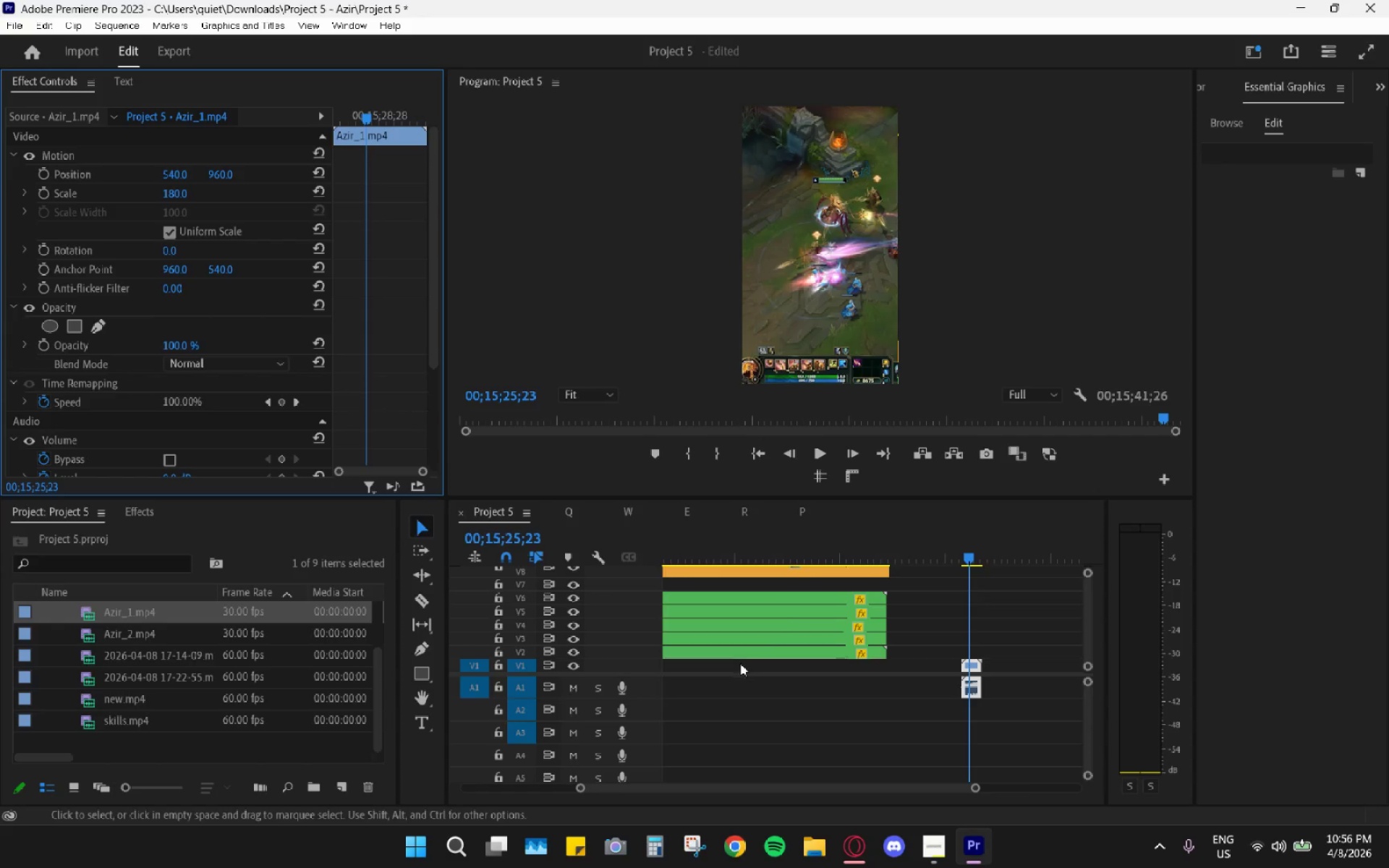 
left_click([739, 663])
 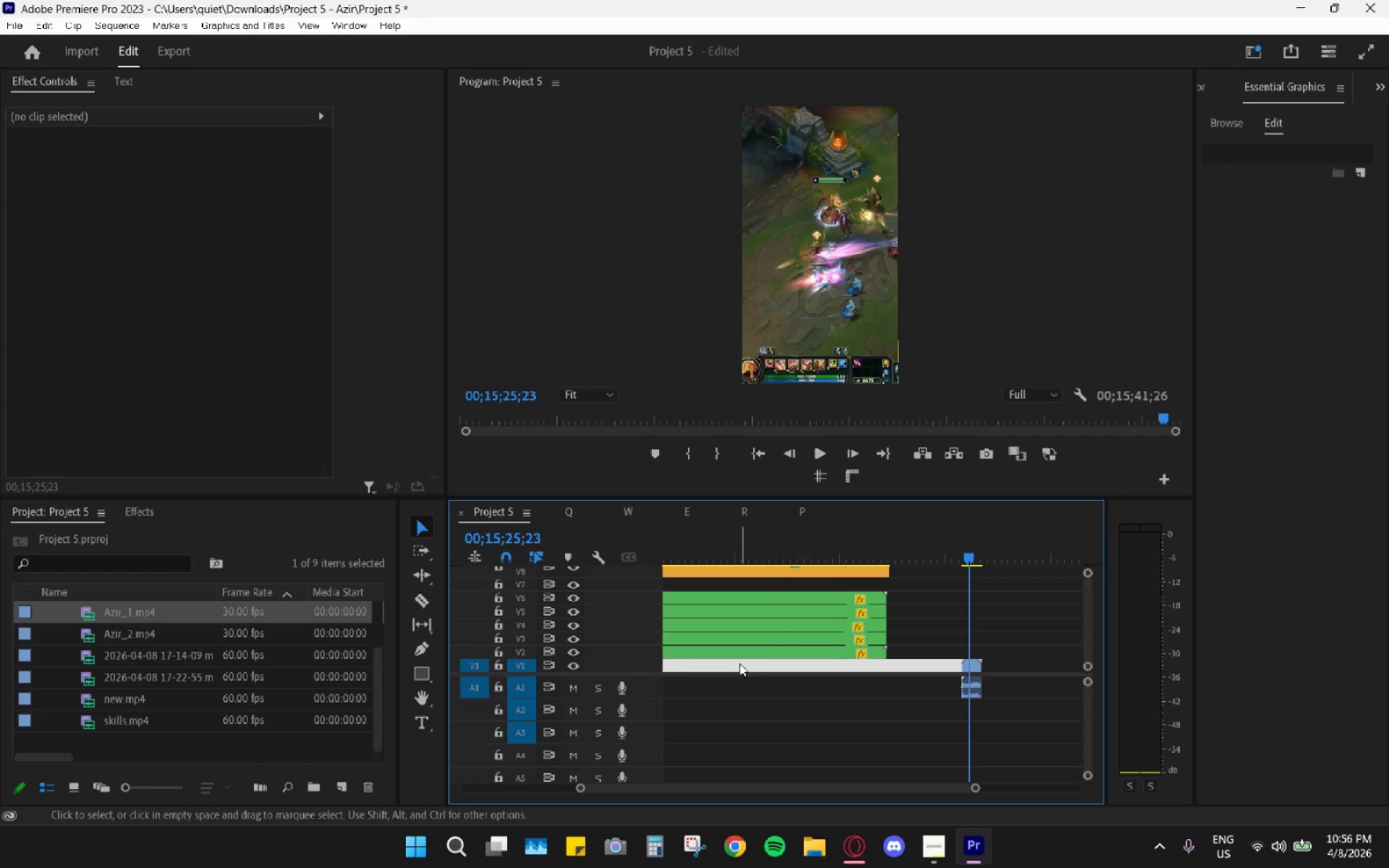 
scroll: coordinate [768, 638], scroll_direction: down, amount: 11.0
 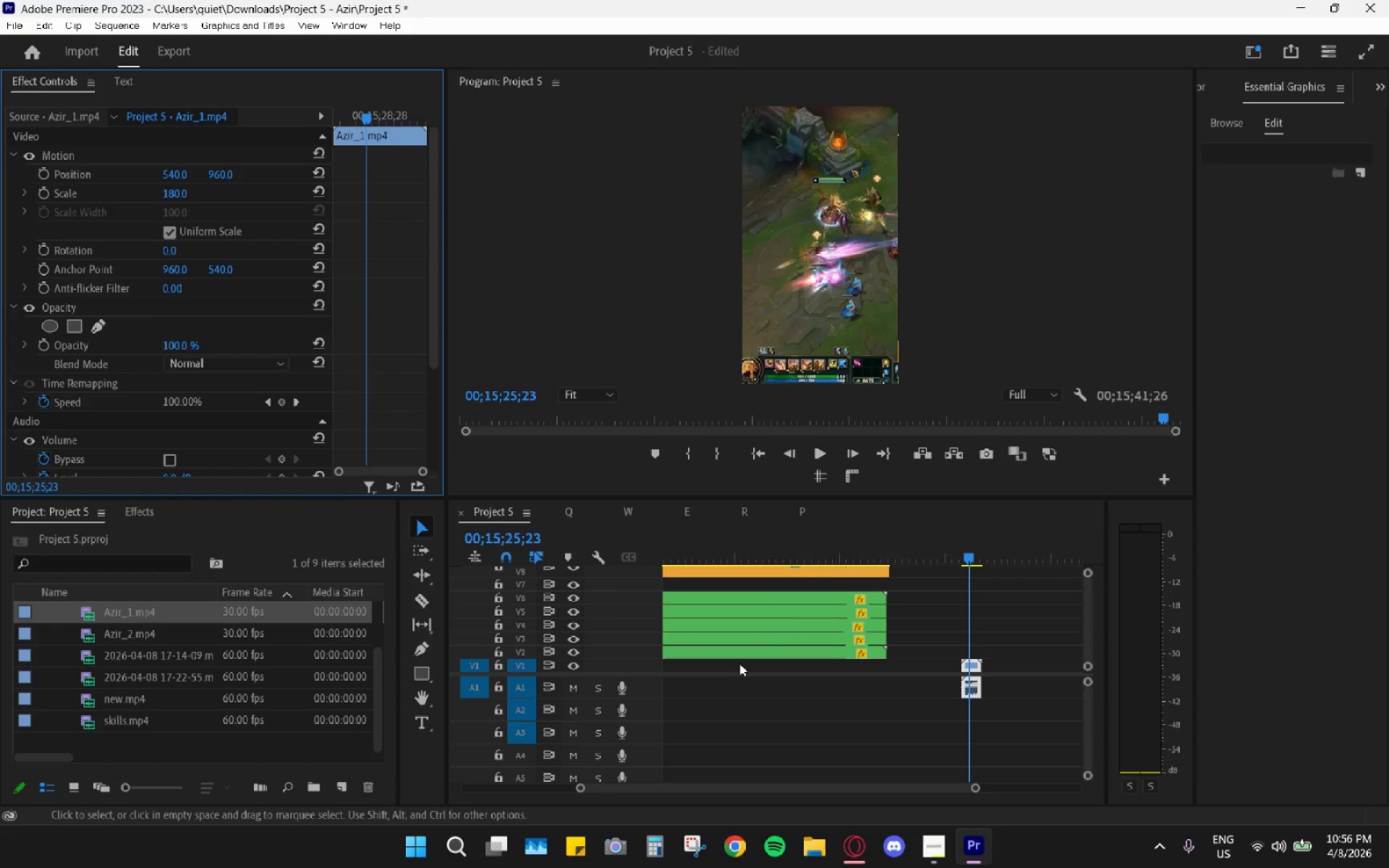 
key(H)
 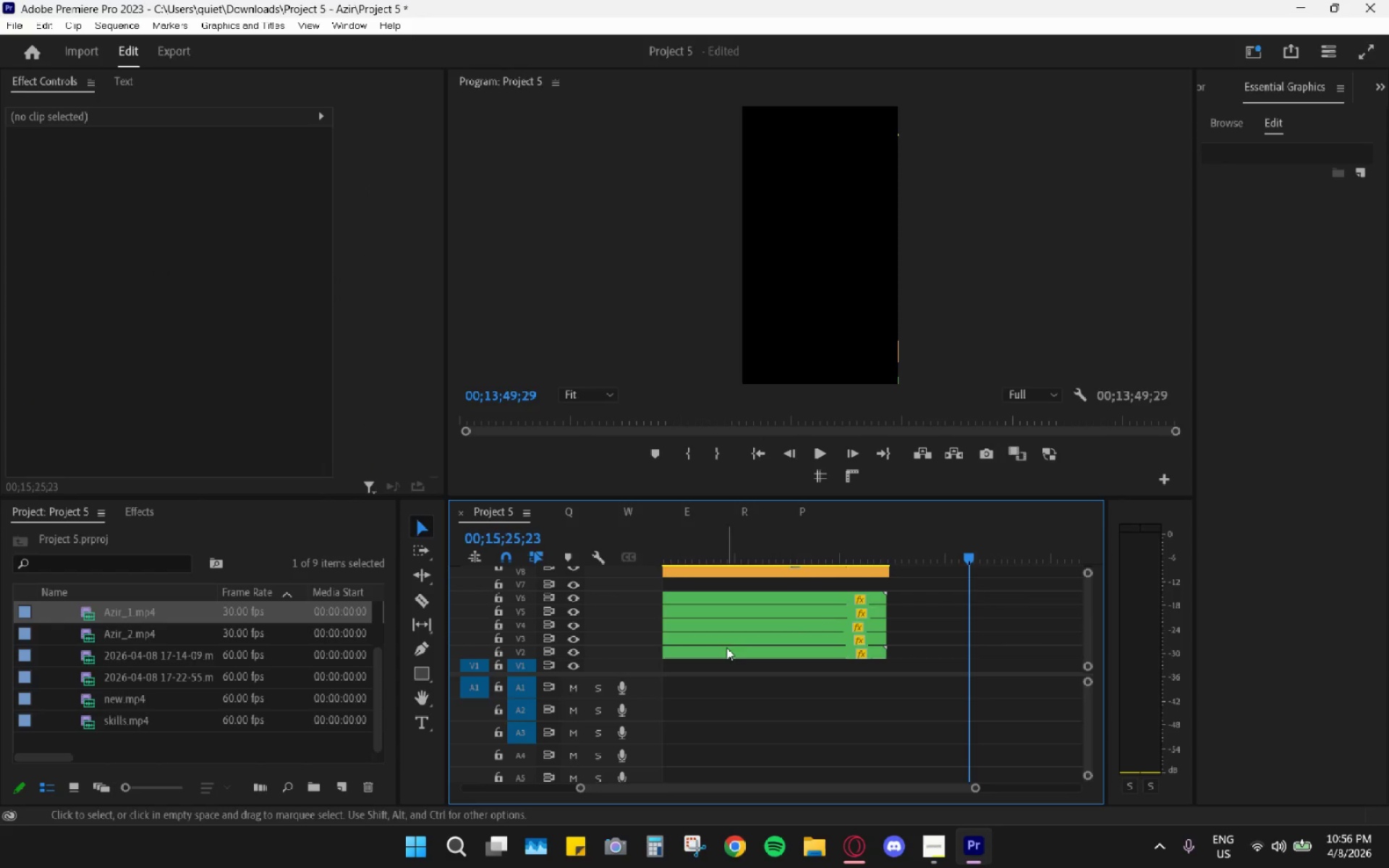 
scroll: coordinate [726, 646], scroll_direction: up, amount: 25.0
 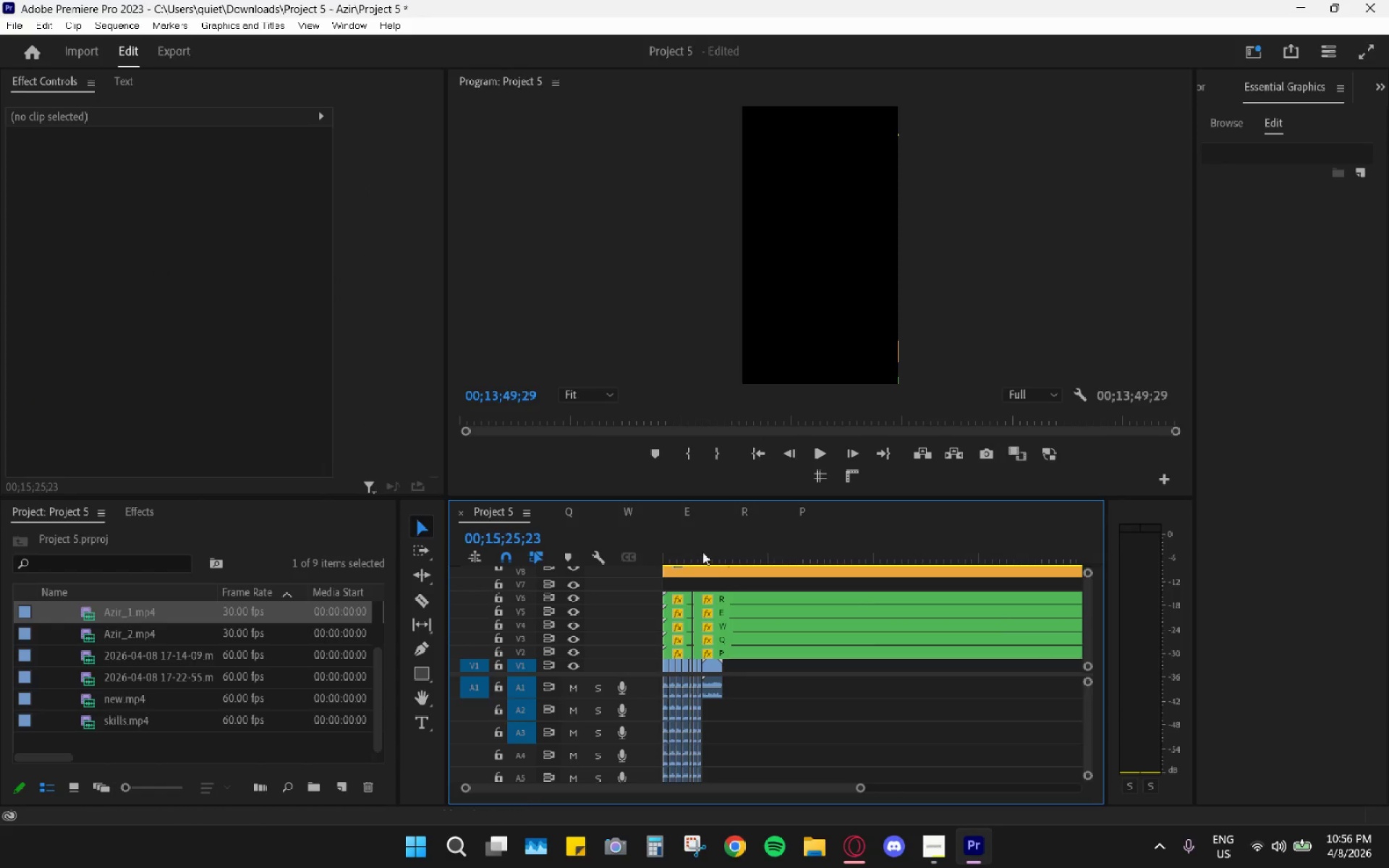 
left_click([705, 545])
 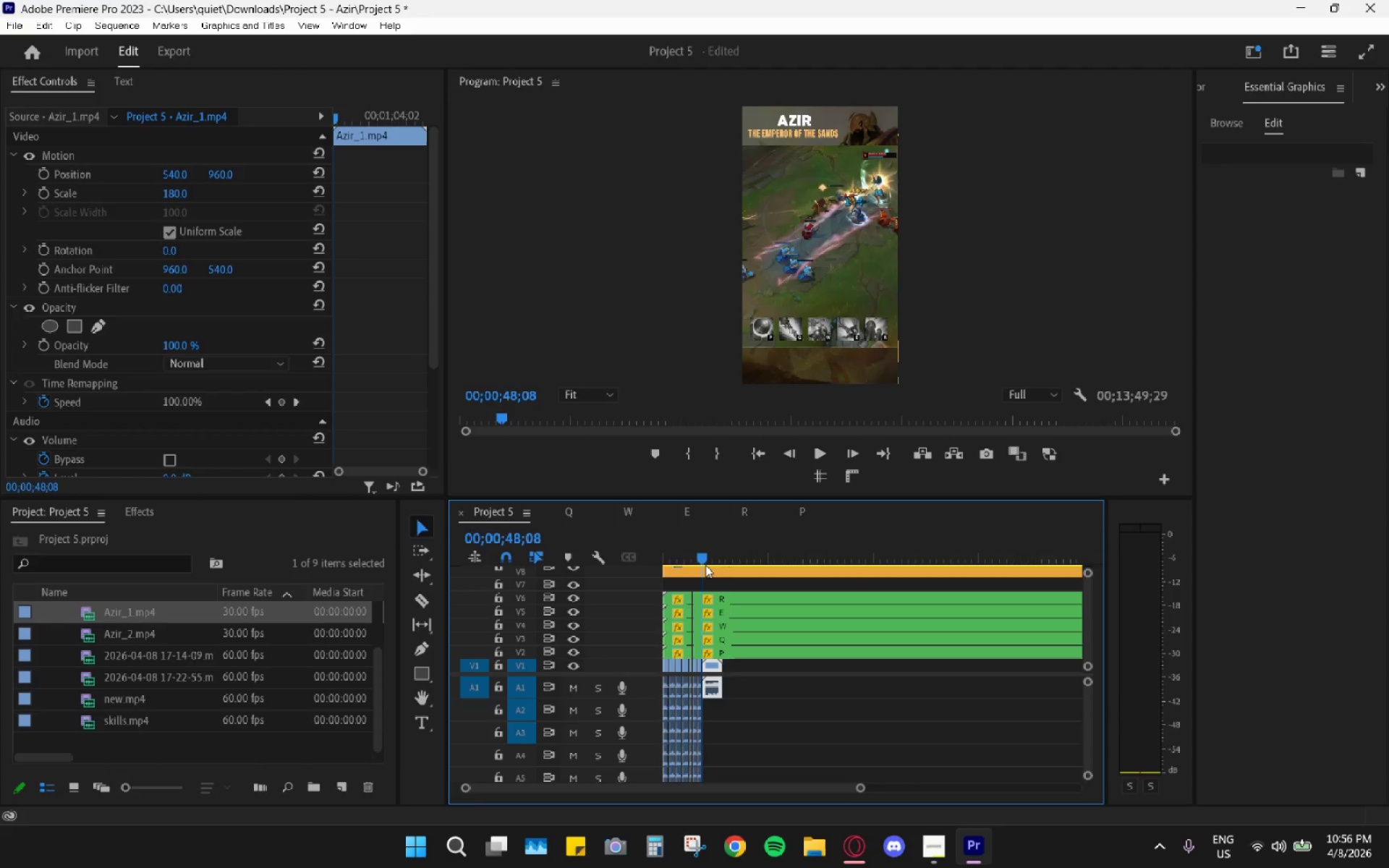 
hold_key(key=AltLeft, duration=1.2)
 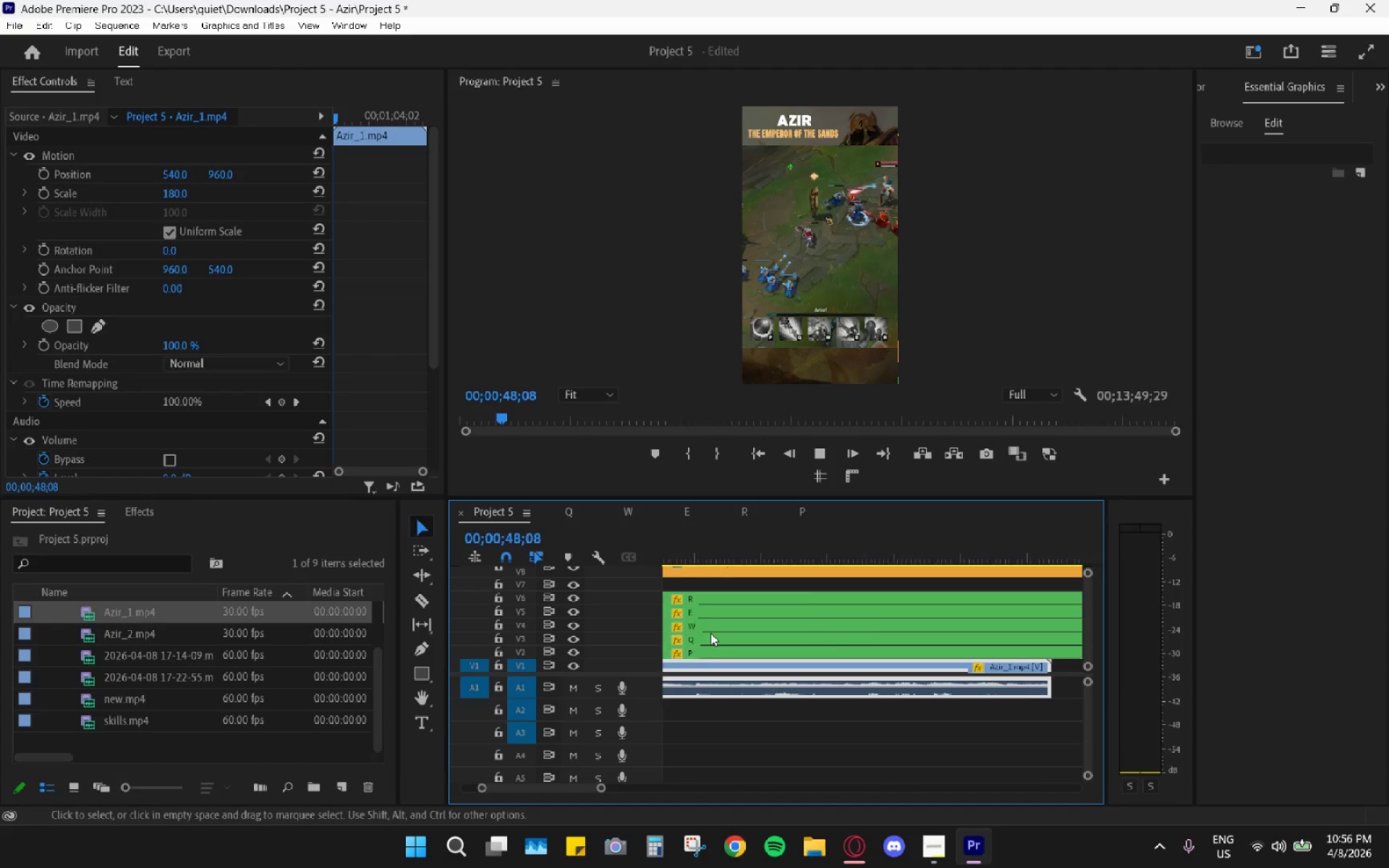 
key(Space)
 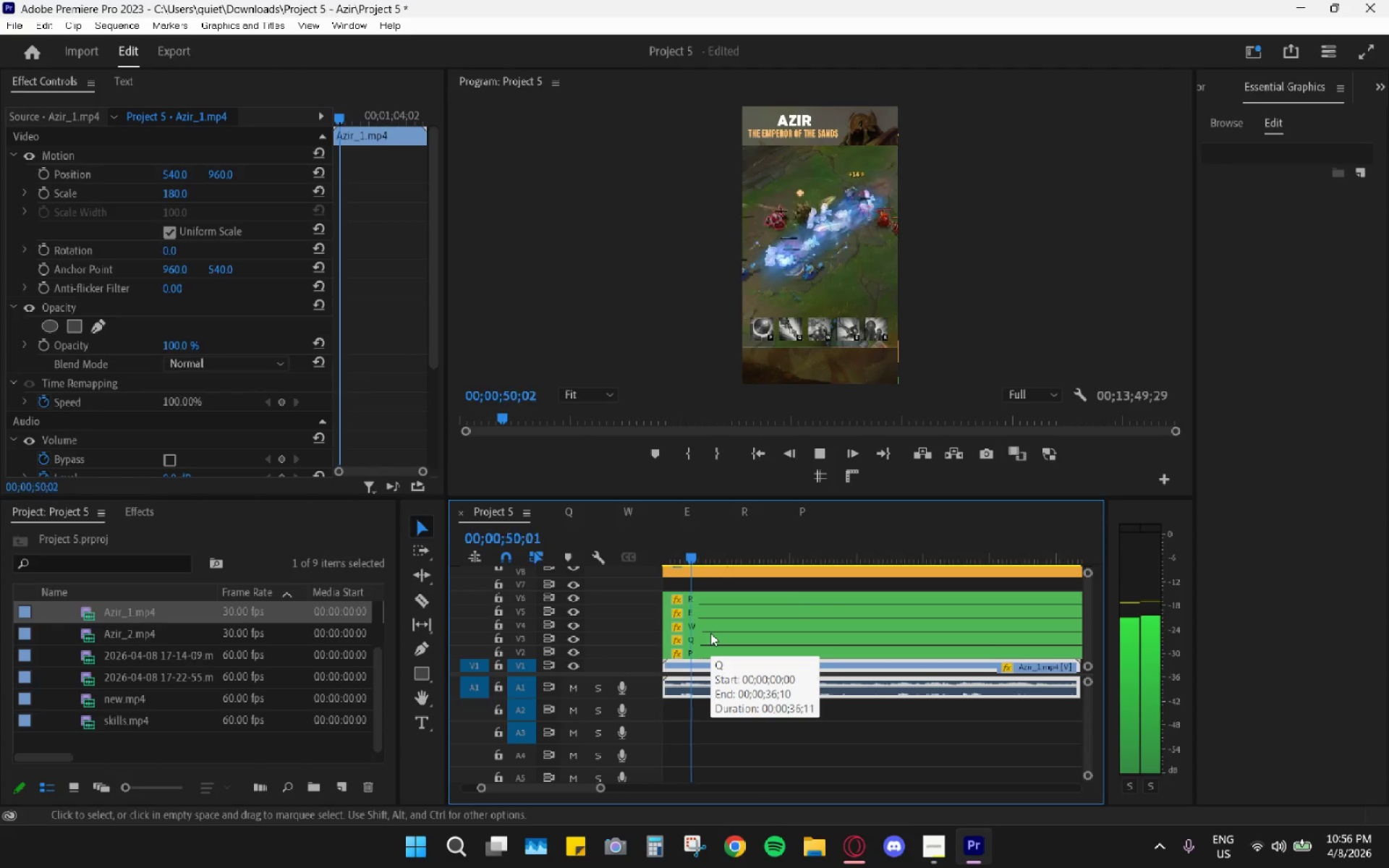 
scroll: coordinate [710, 633], scroll_direction: up, amount: 27.0
 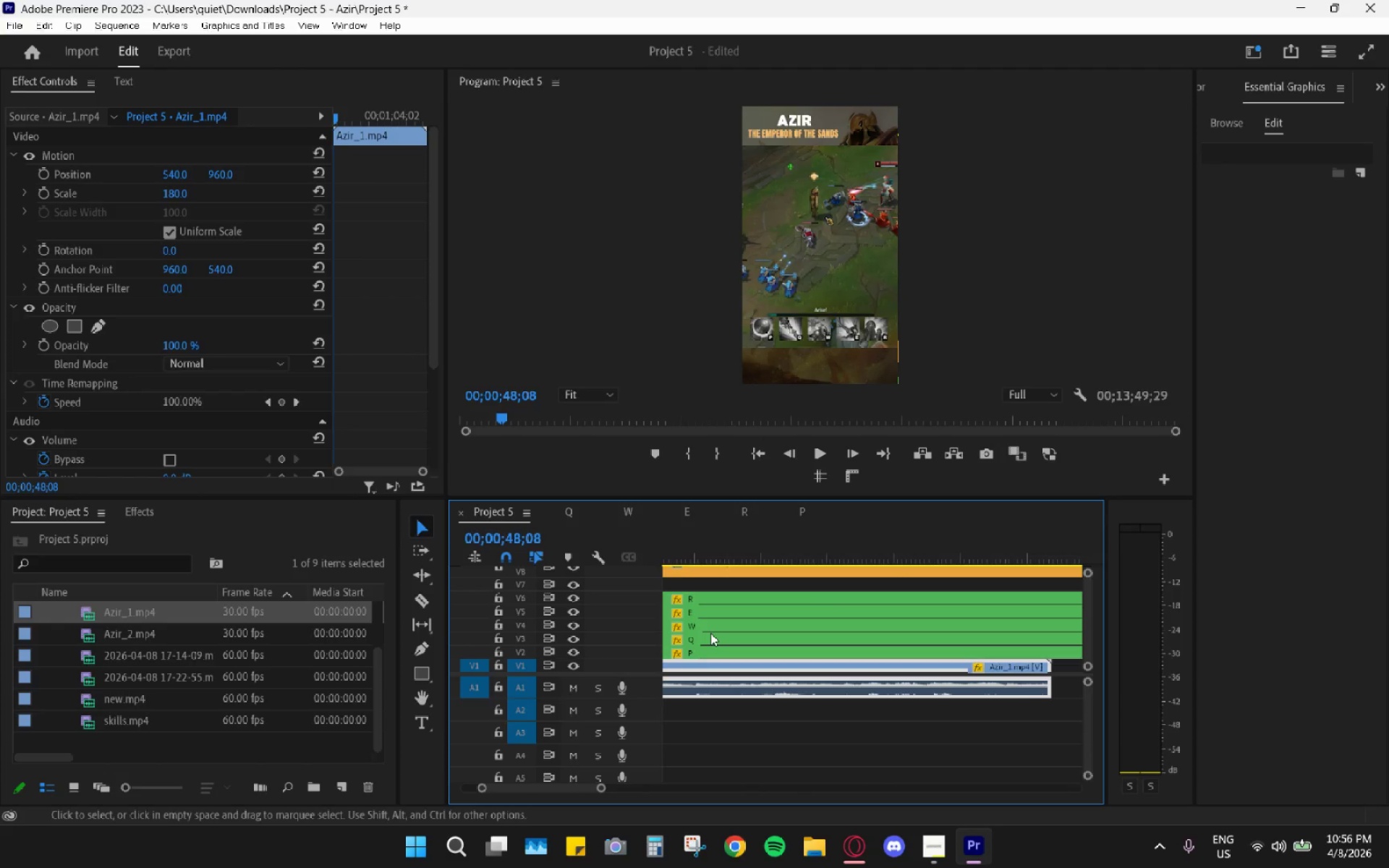 
key(Space)
 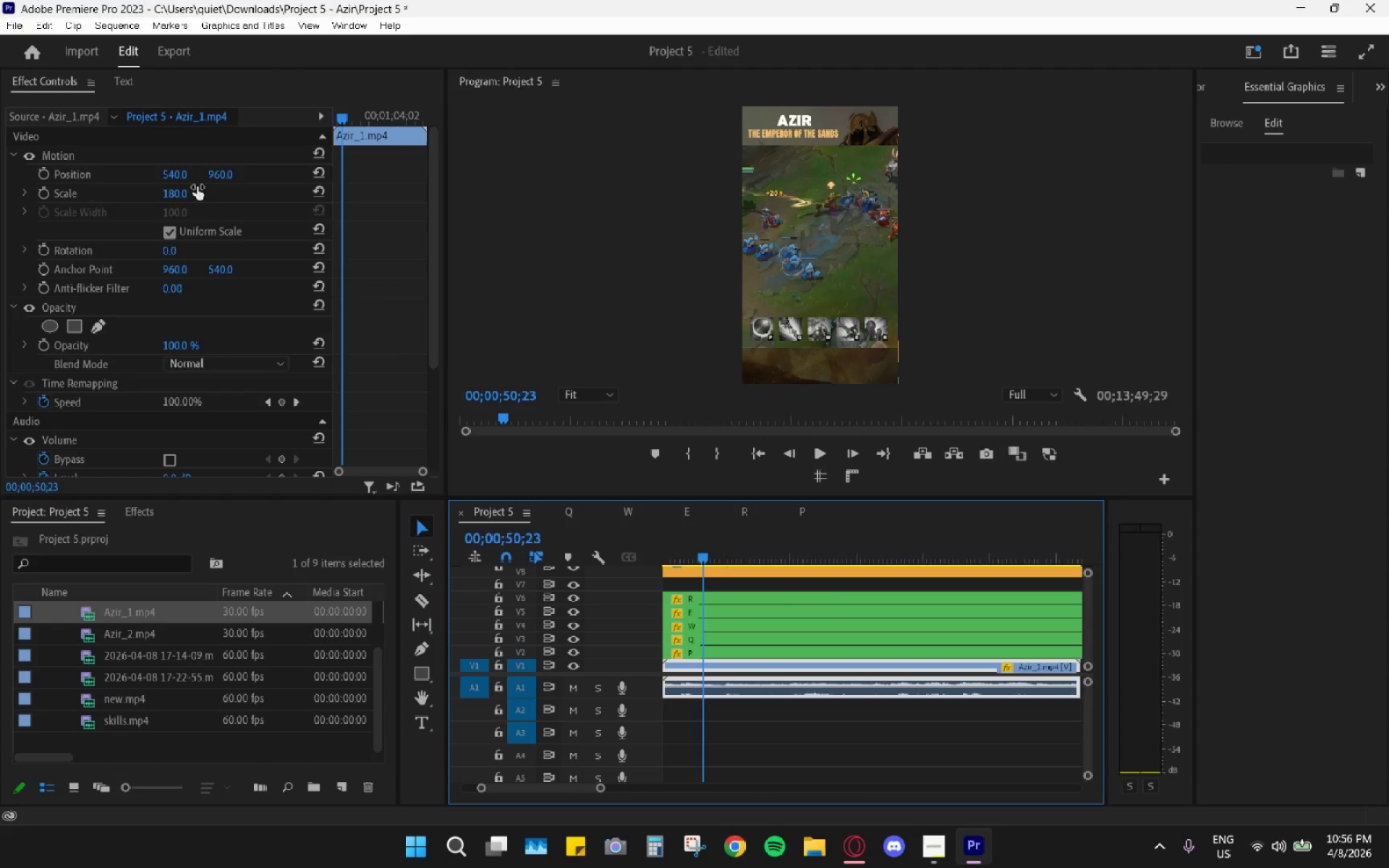 
left_click_drag(start_coordinate=[226, 174], to_coordinate=[456, 164])
 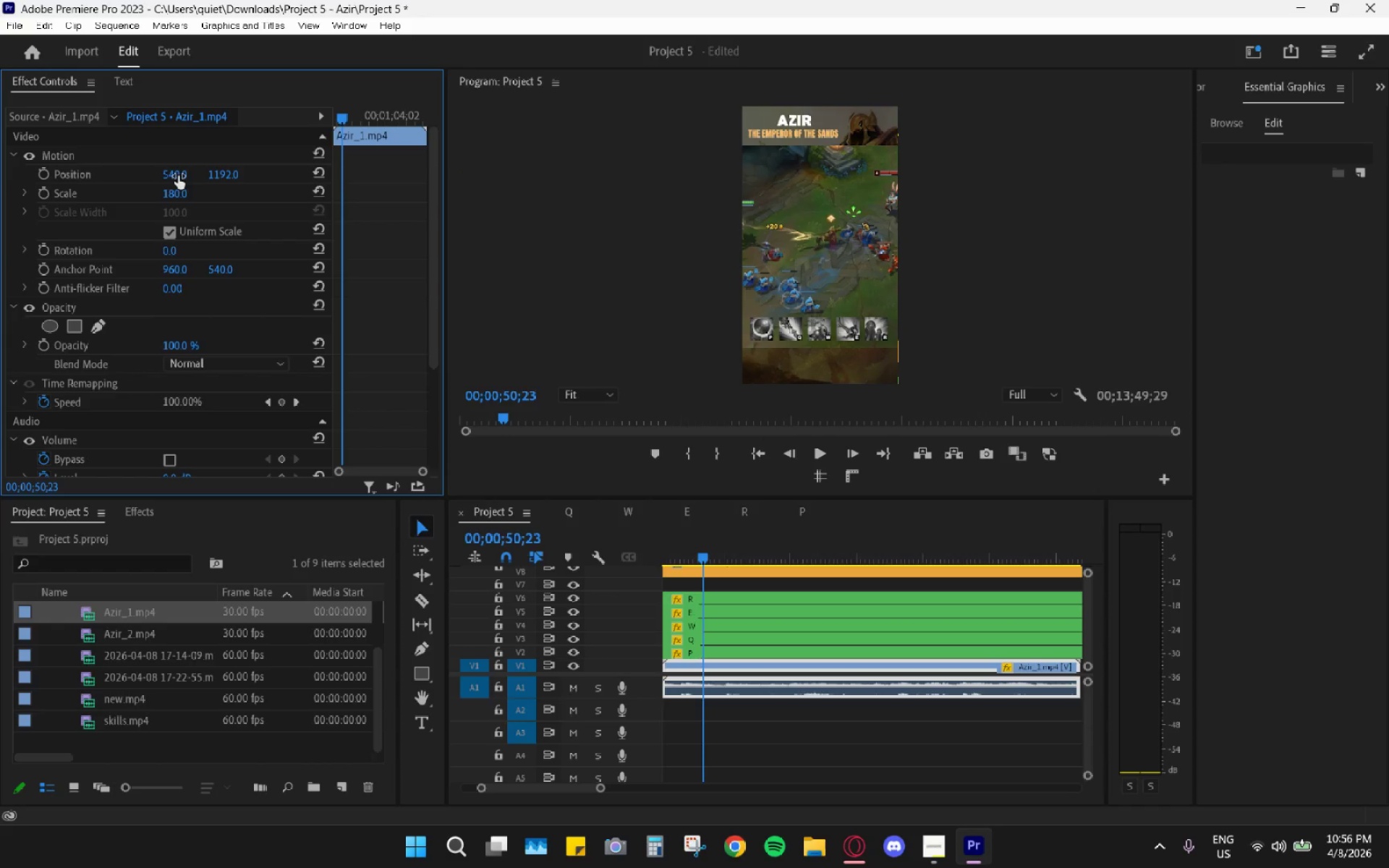 
key(Space)
 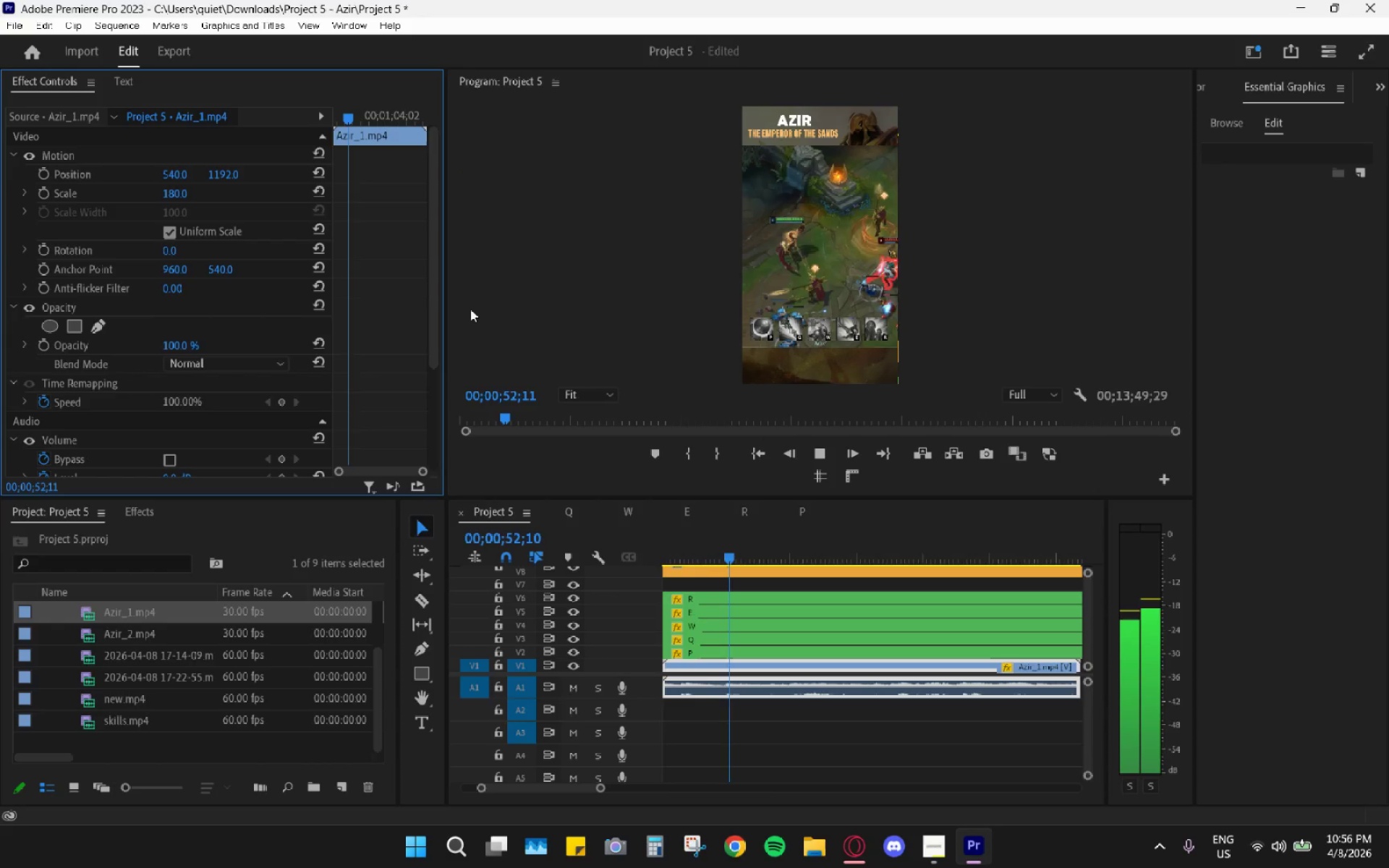 
key(Space)
 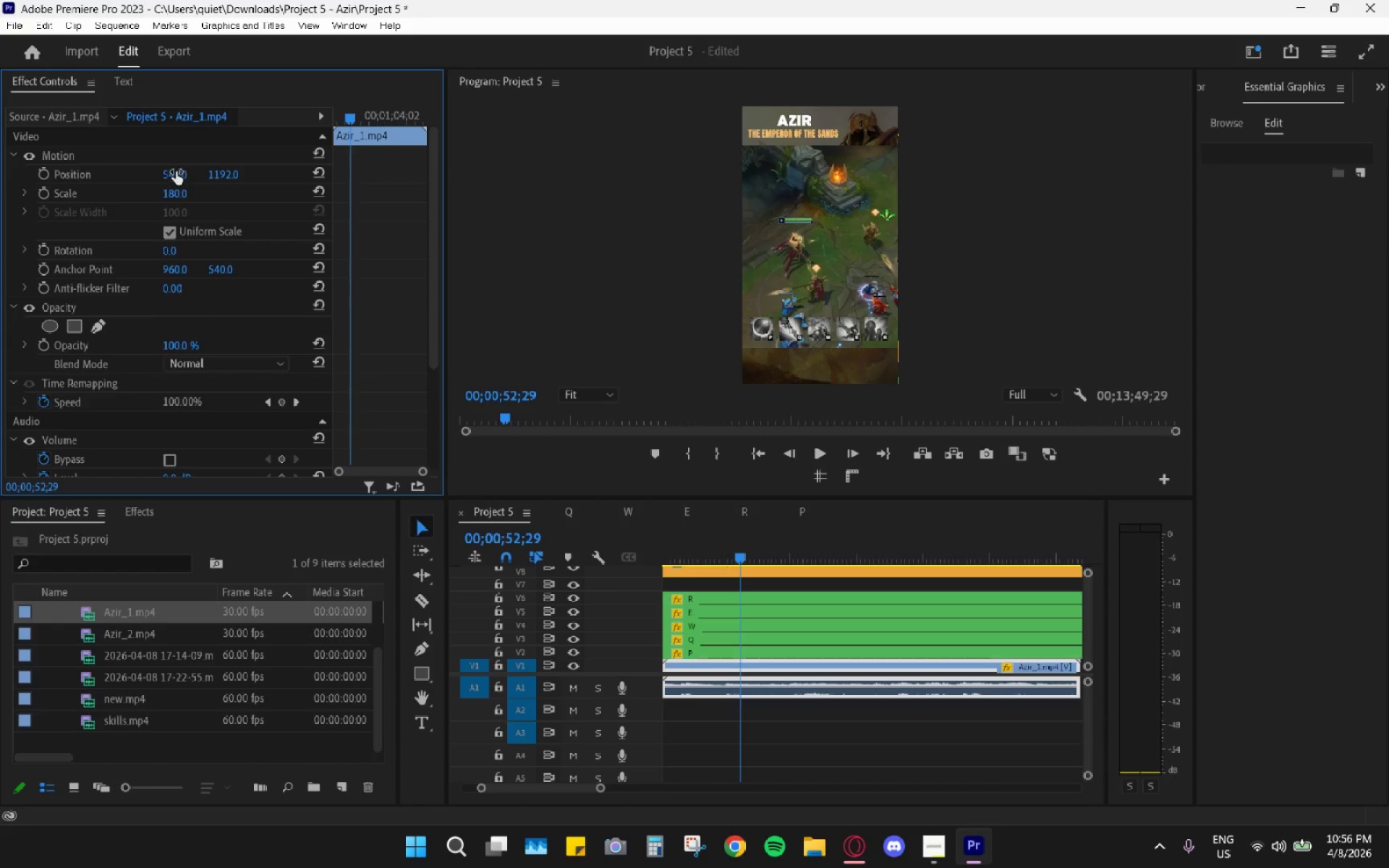 
left_click_drag(start_coordinate=[176, 171], to_coordinate=[103, 171])
 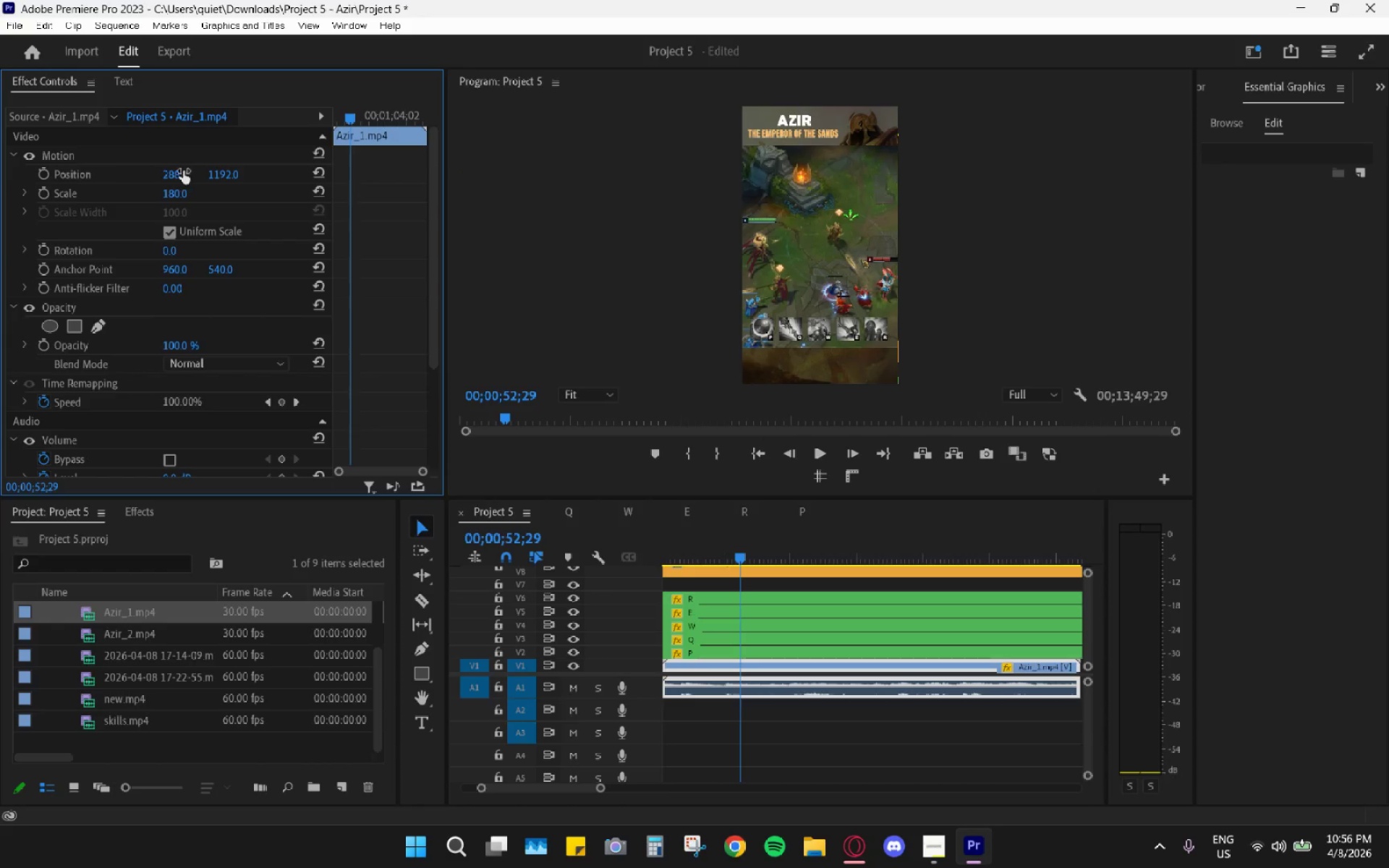 
key(Space)
 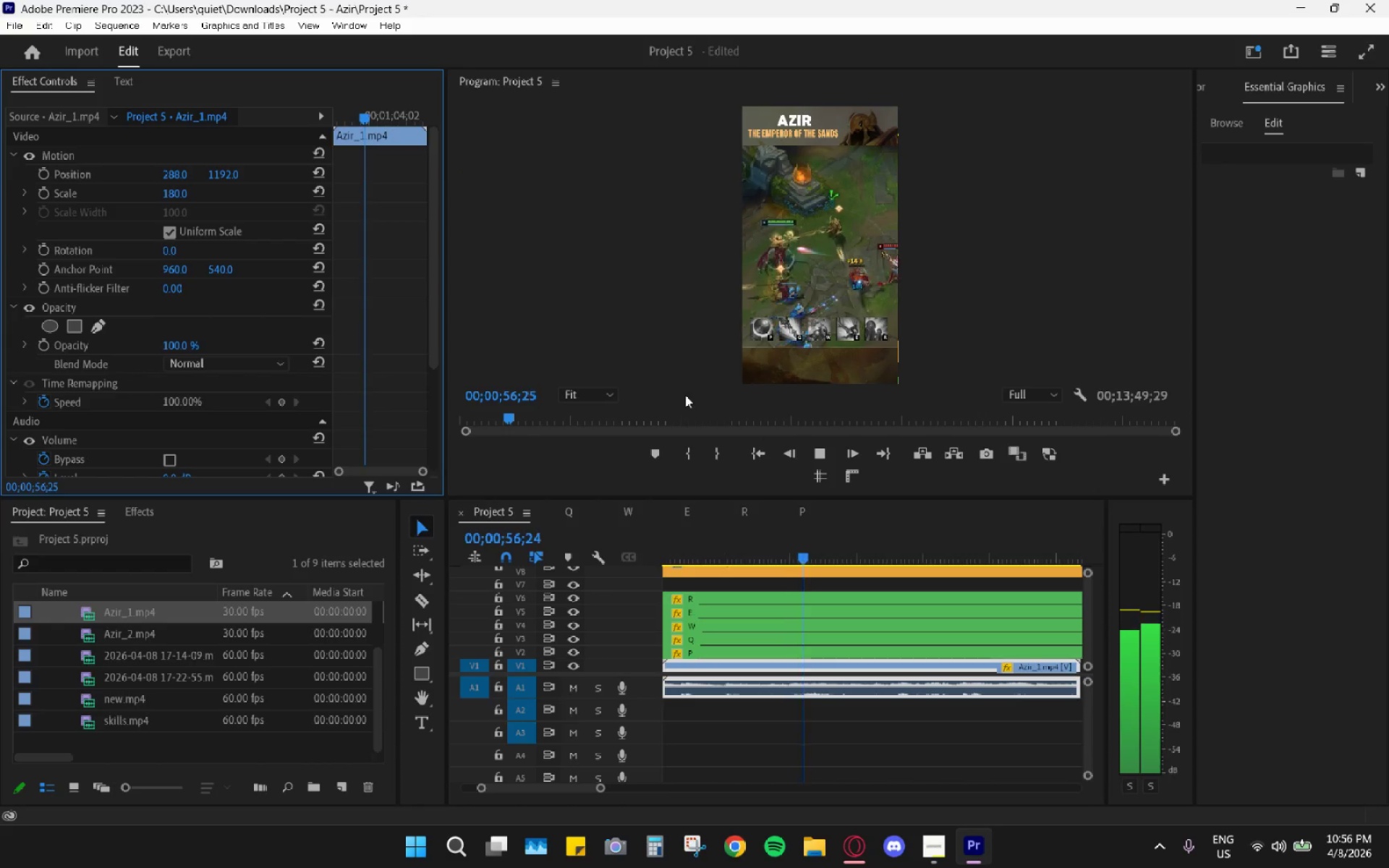 
wait(5.28)
 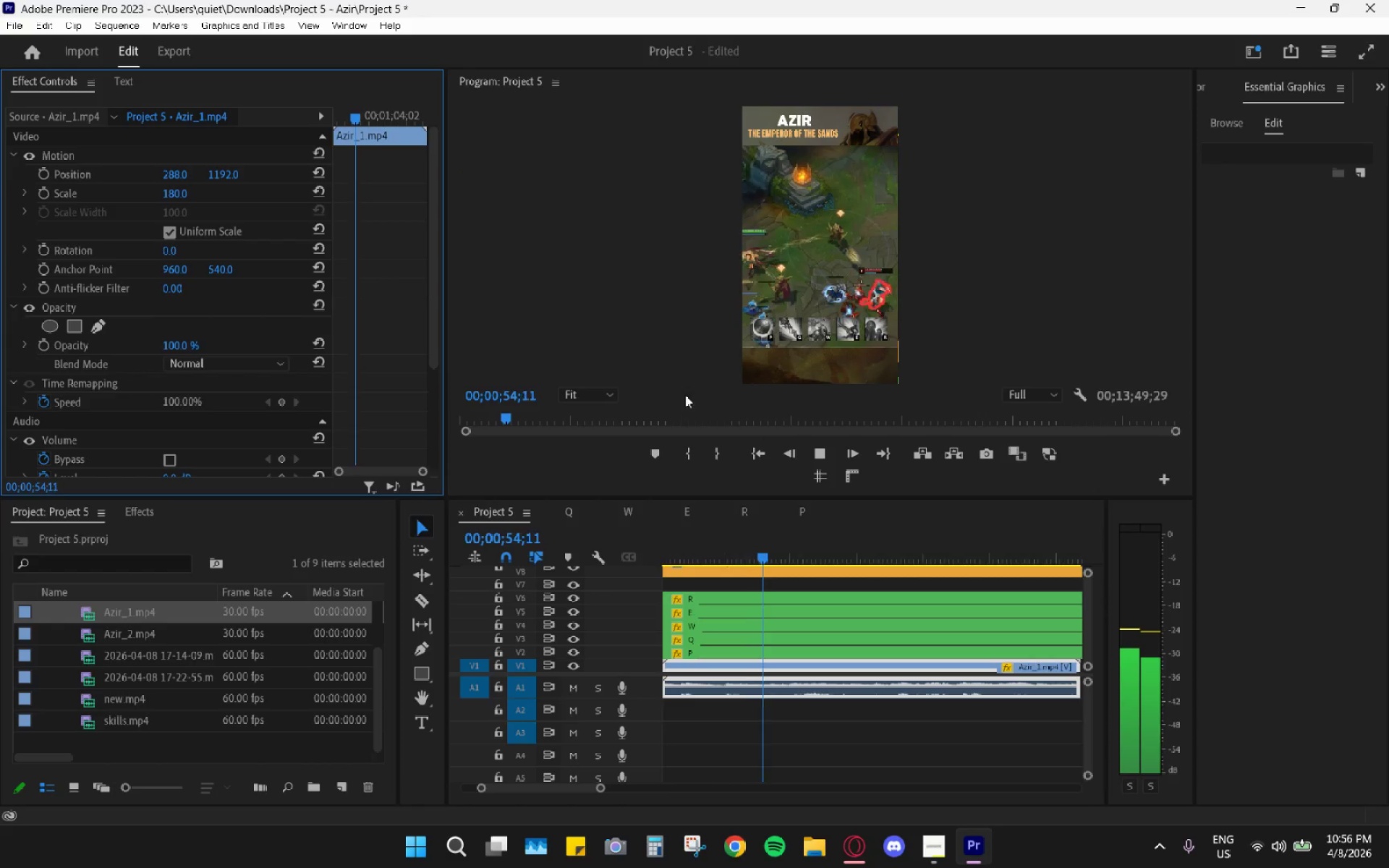 
key(Space)
 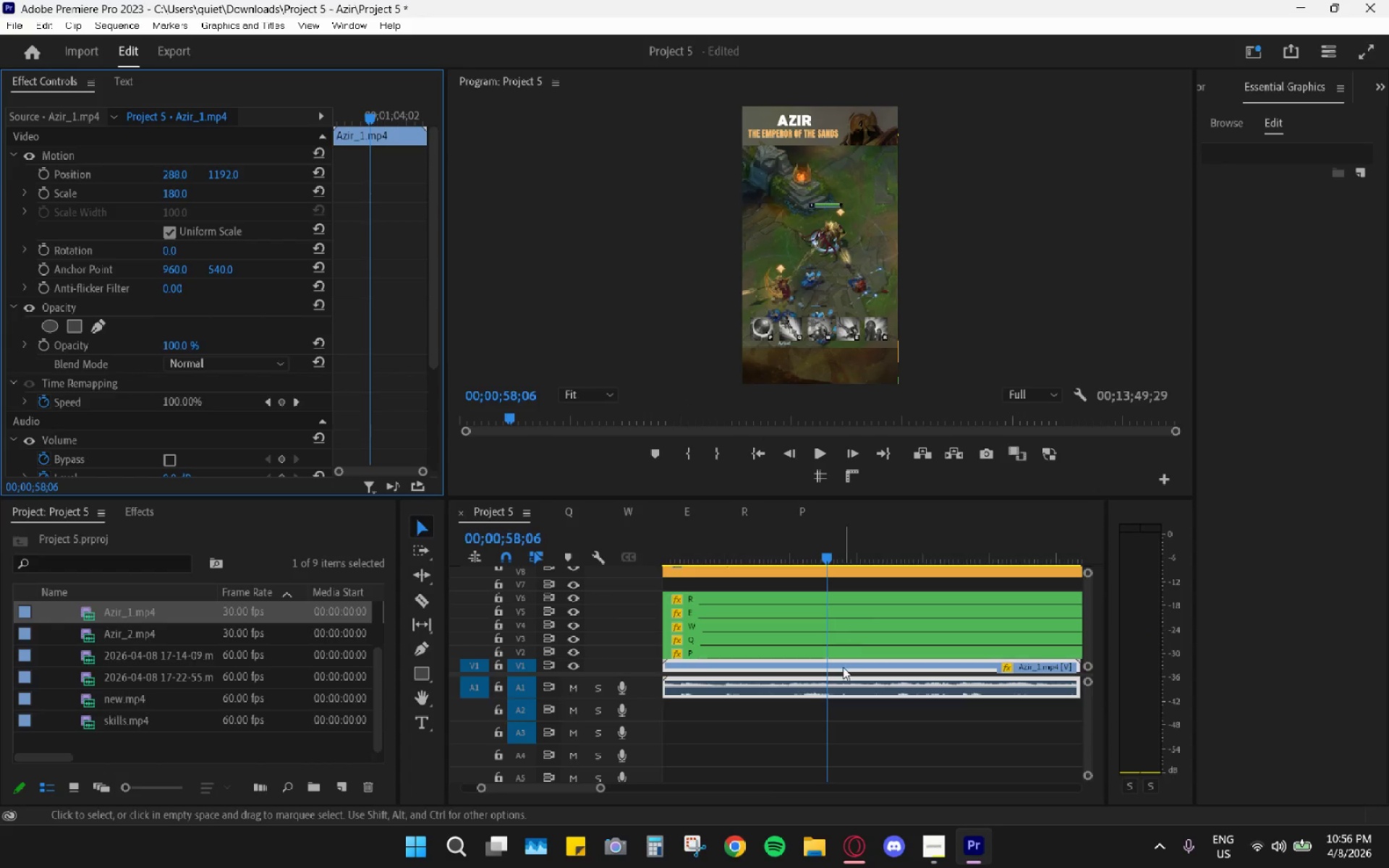 
key(C)
 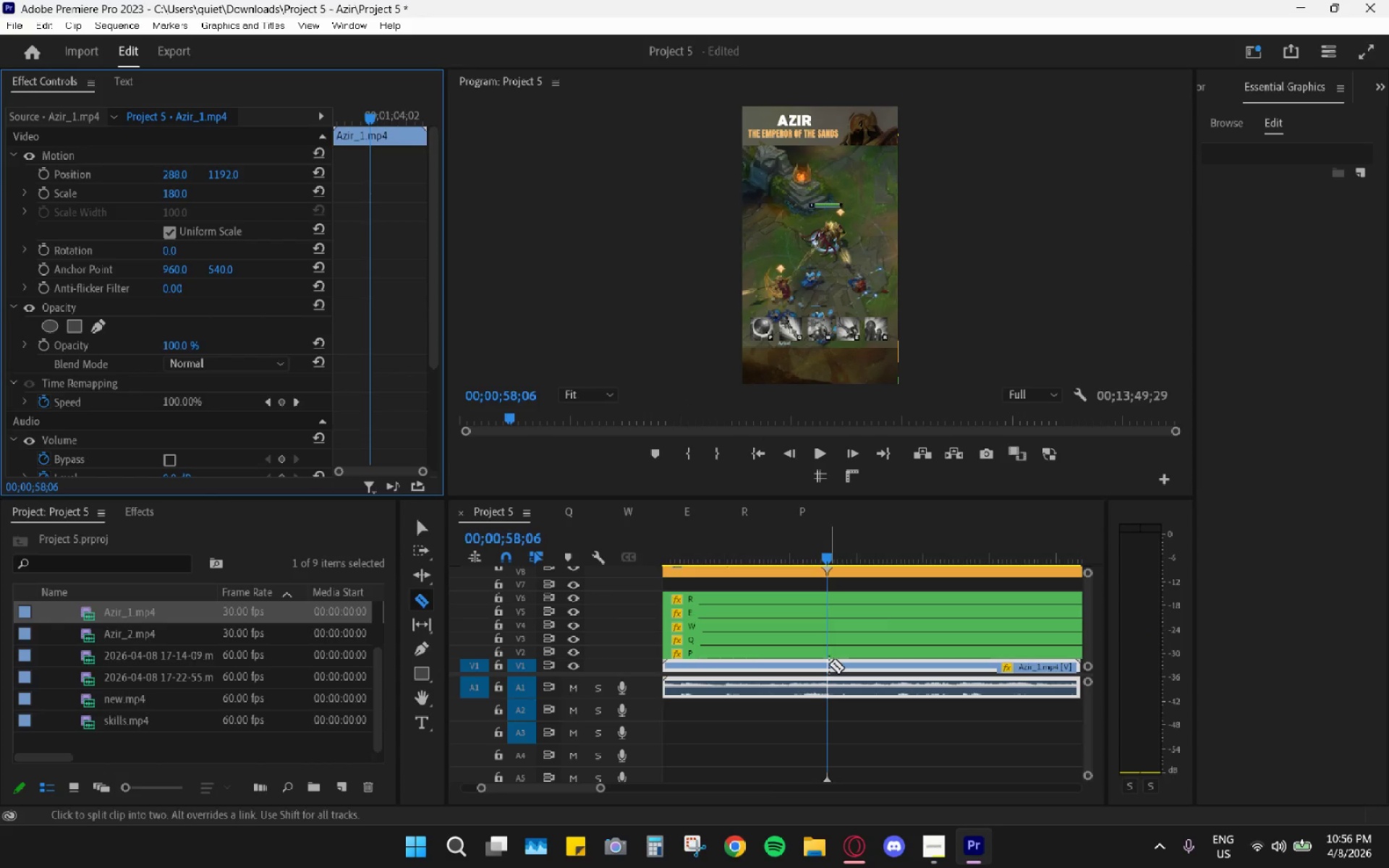 
left_click([829, 664])
 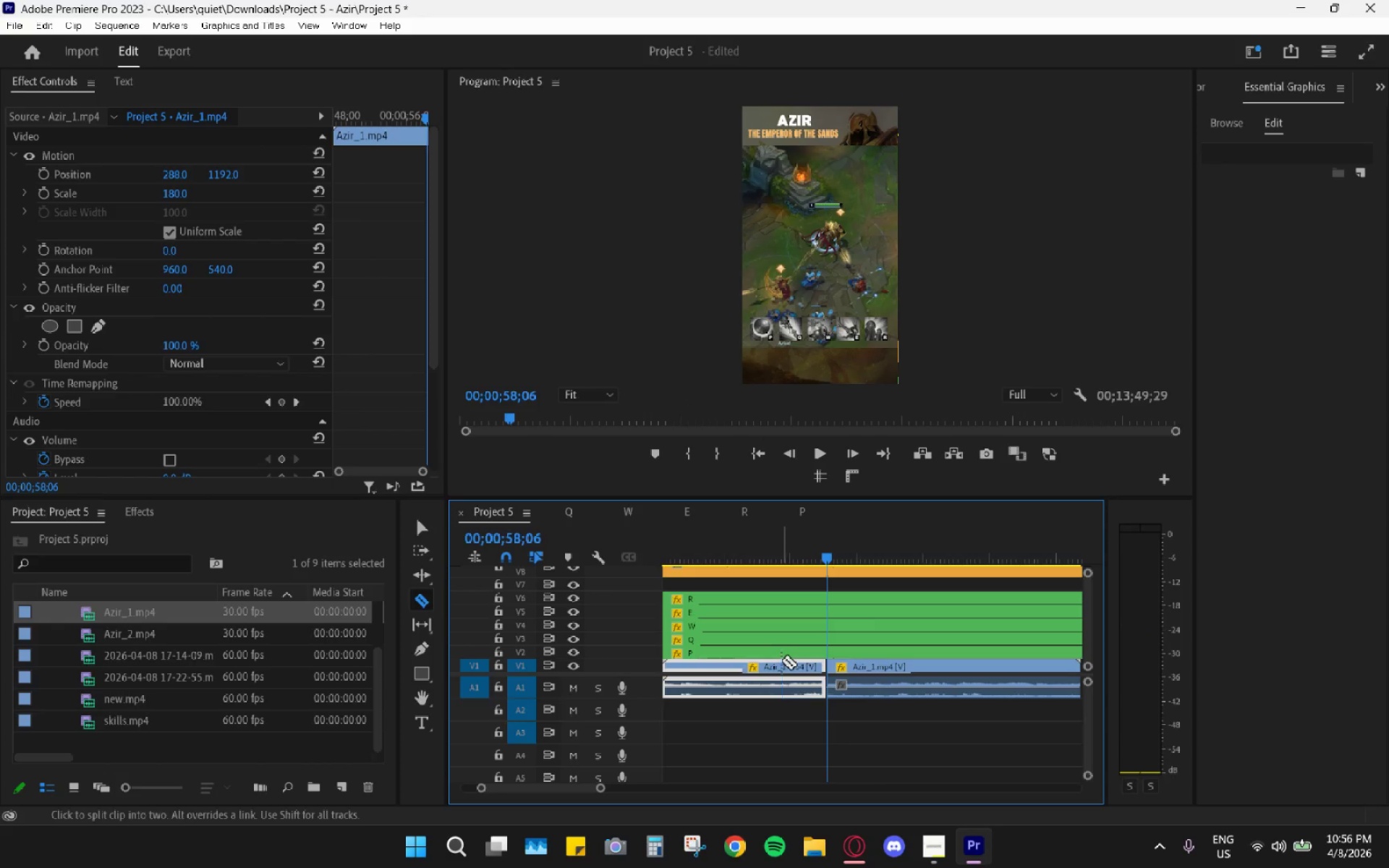 
type(hv)
 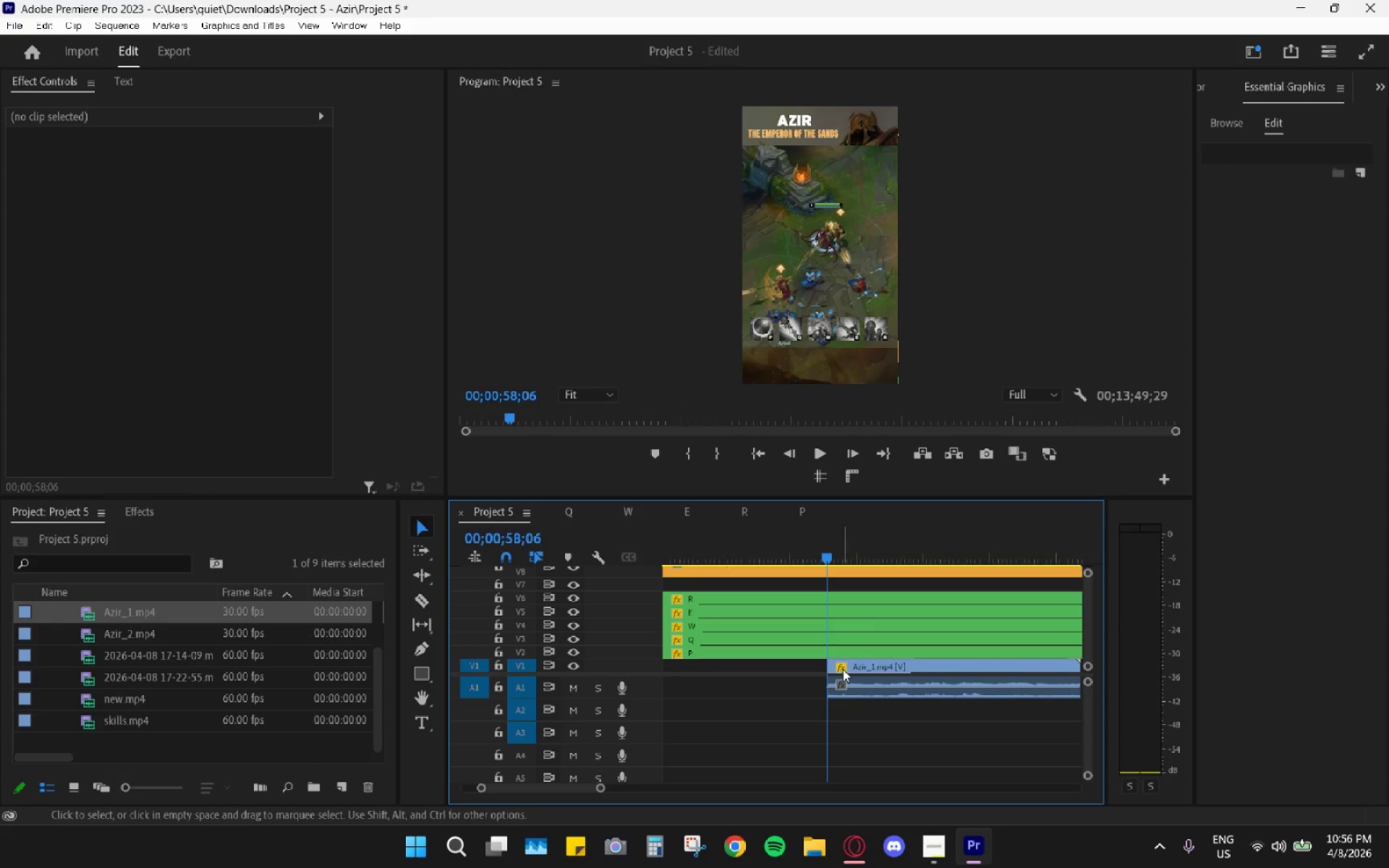 
left_click_drag(start_coordinate=[849, 668], to_coordinate=[758, 662])
 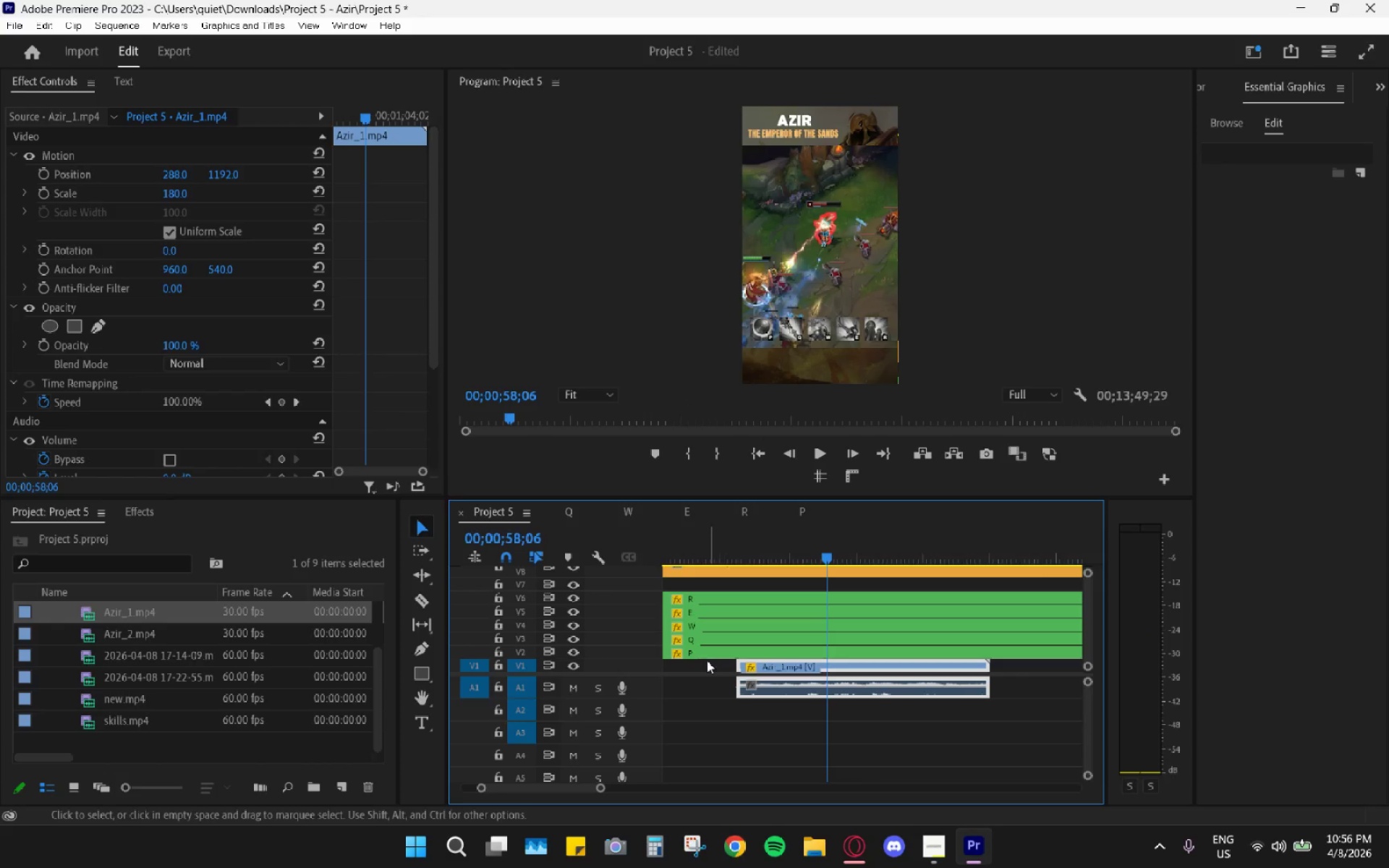 
left_click([700, 664])
 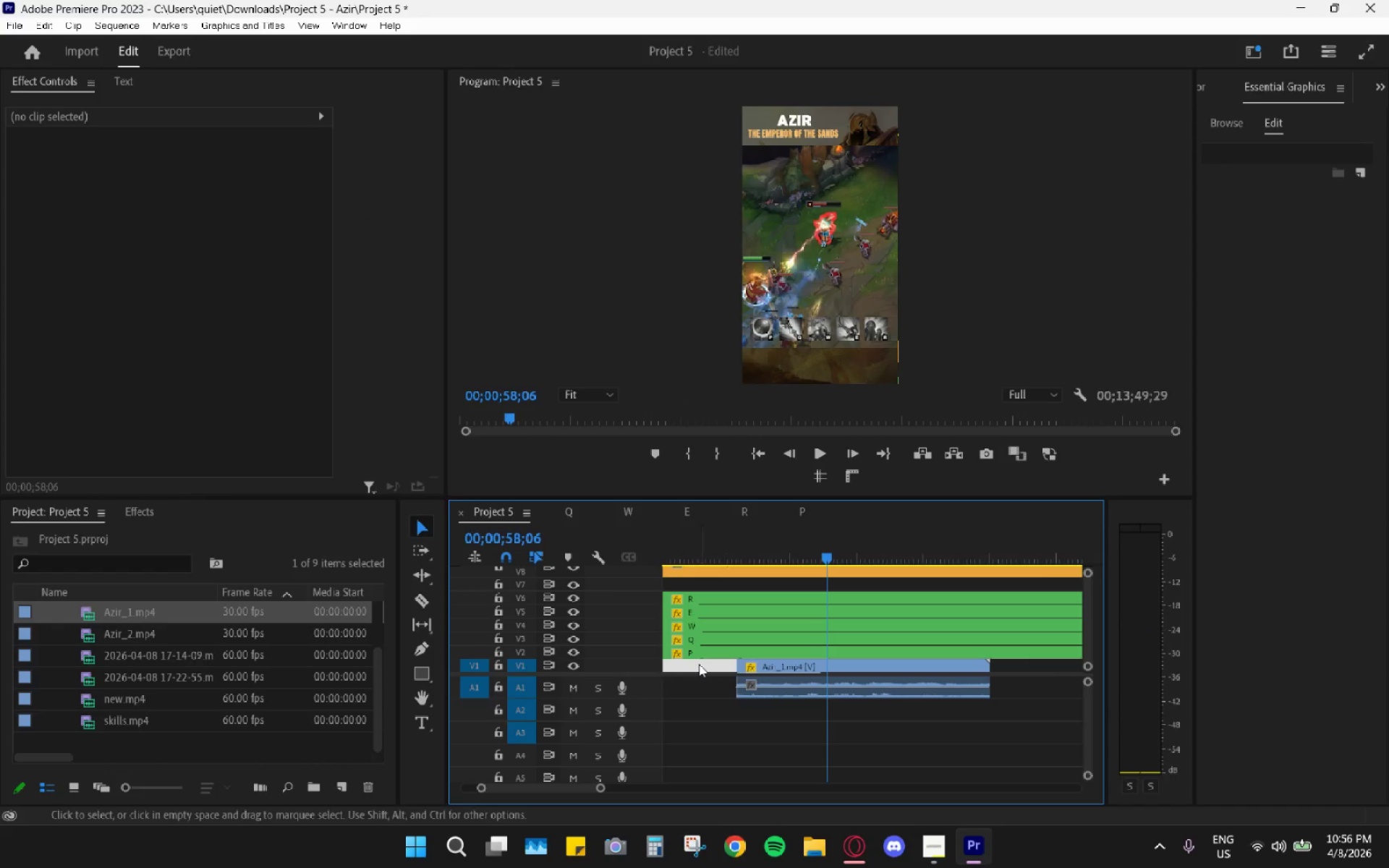 
key(H)
 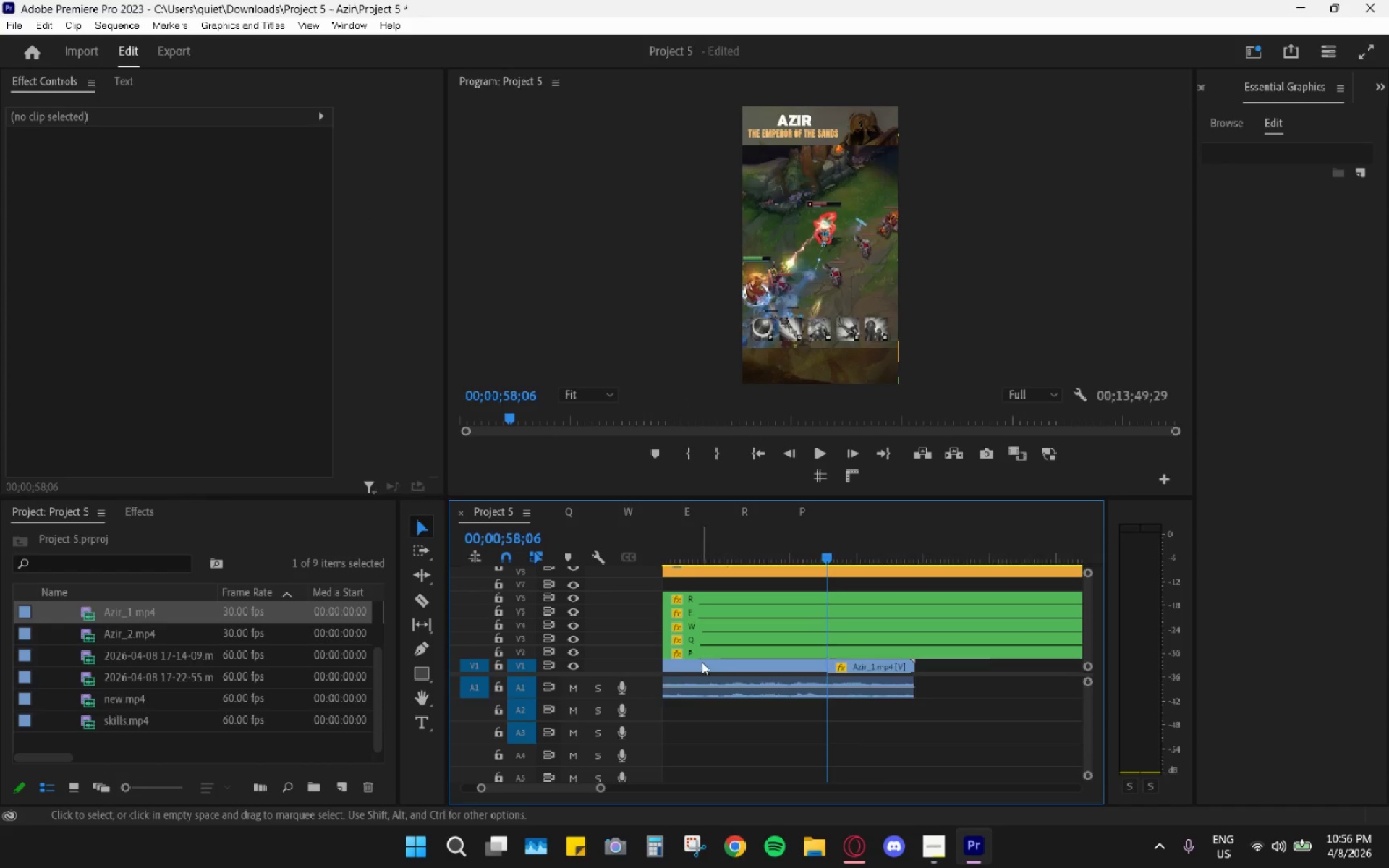 
scroll: coordinate [707, 662], scroll_direction: up, amount: 7.0
 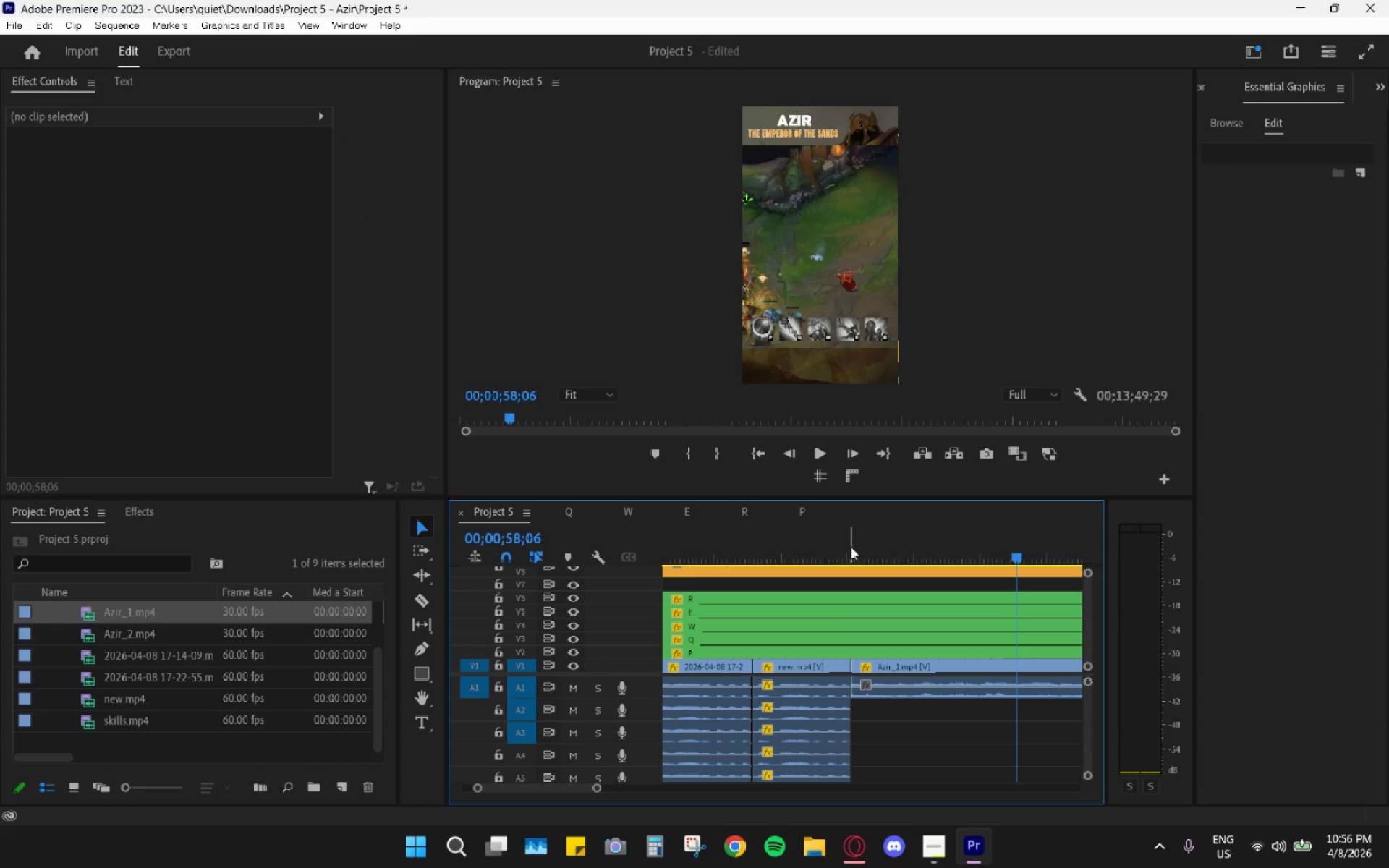 
left_click([851, 537])
 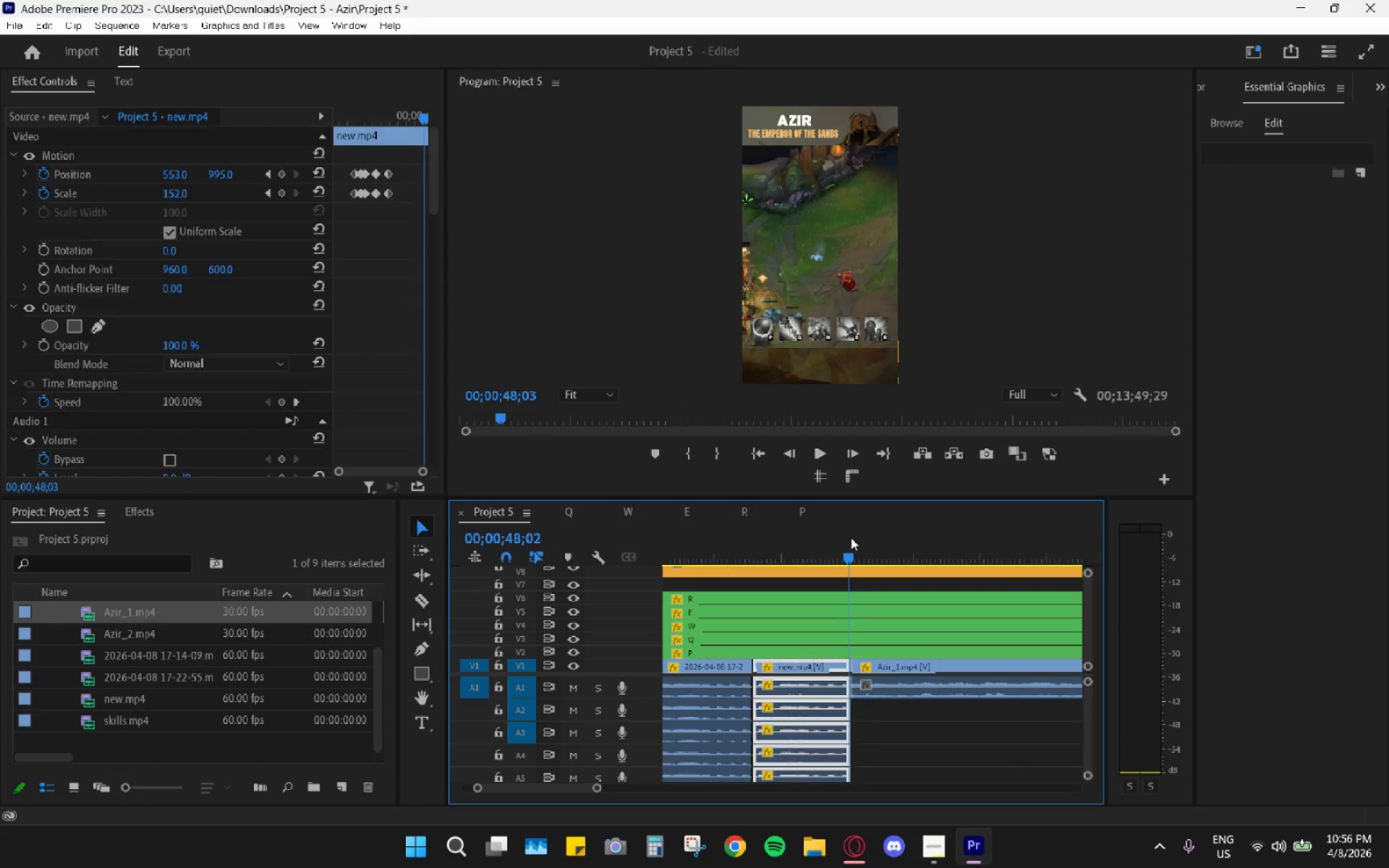 
key(Space)
 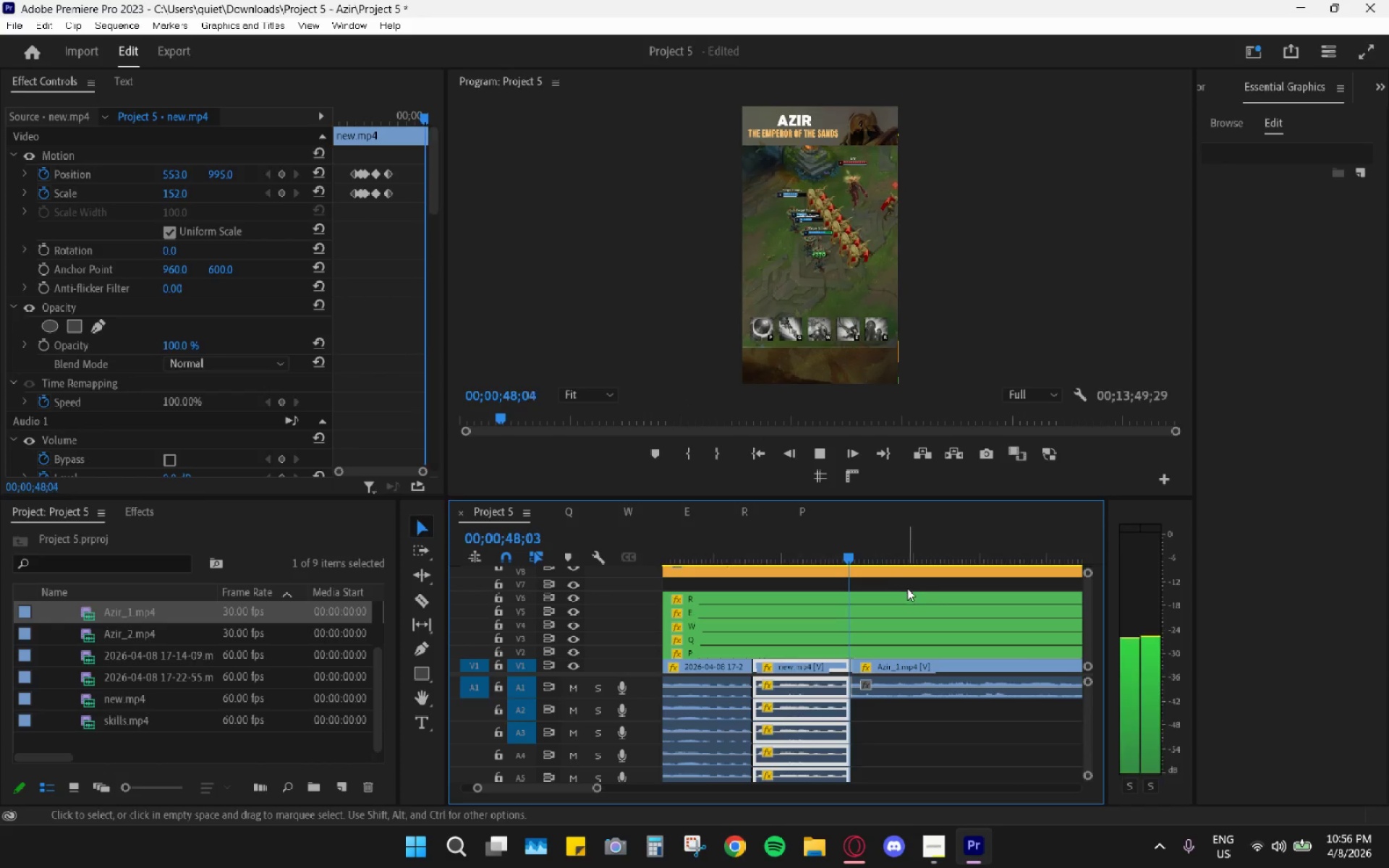 
scroll: coordinate [907, 595], scroll_direction: down, amount: 3.0
 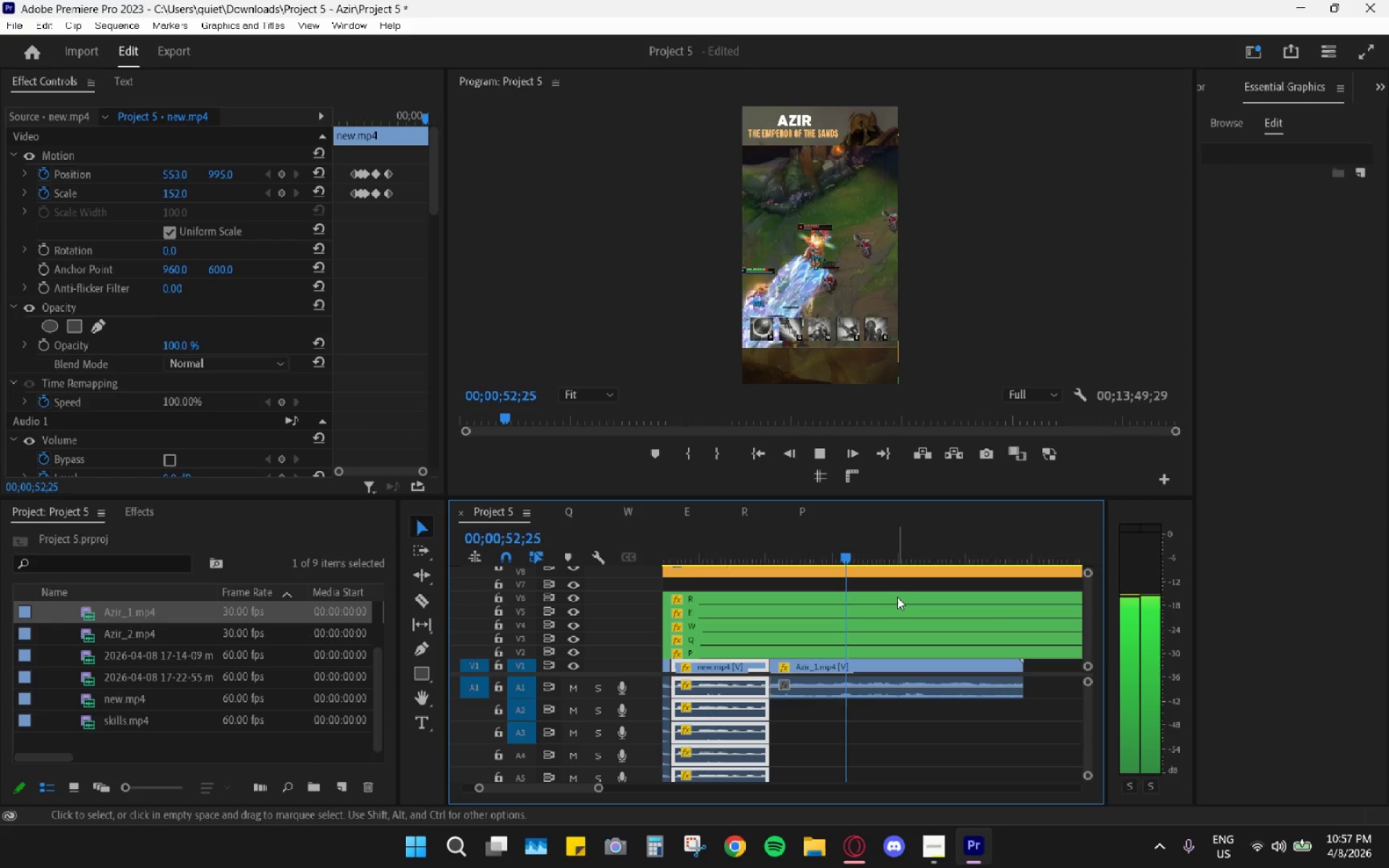 
wait(8.99)
 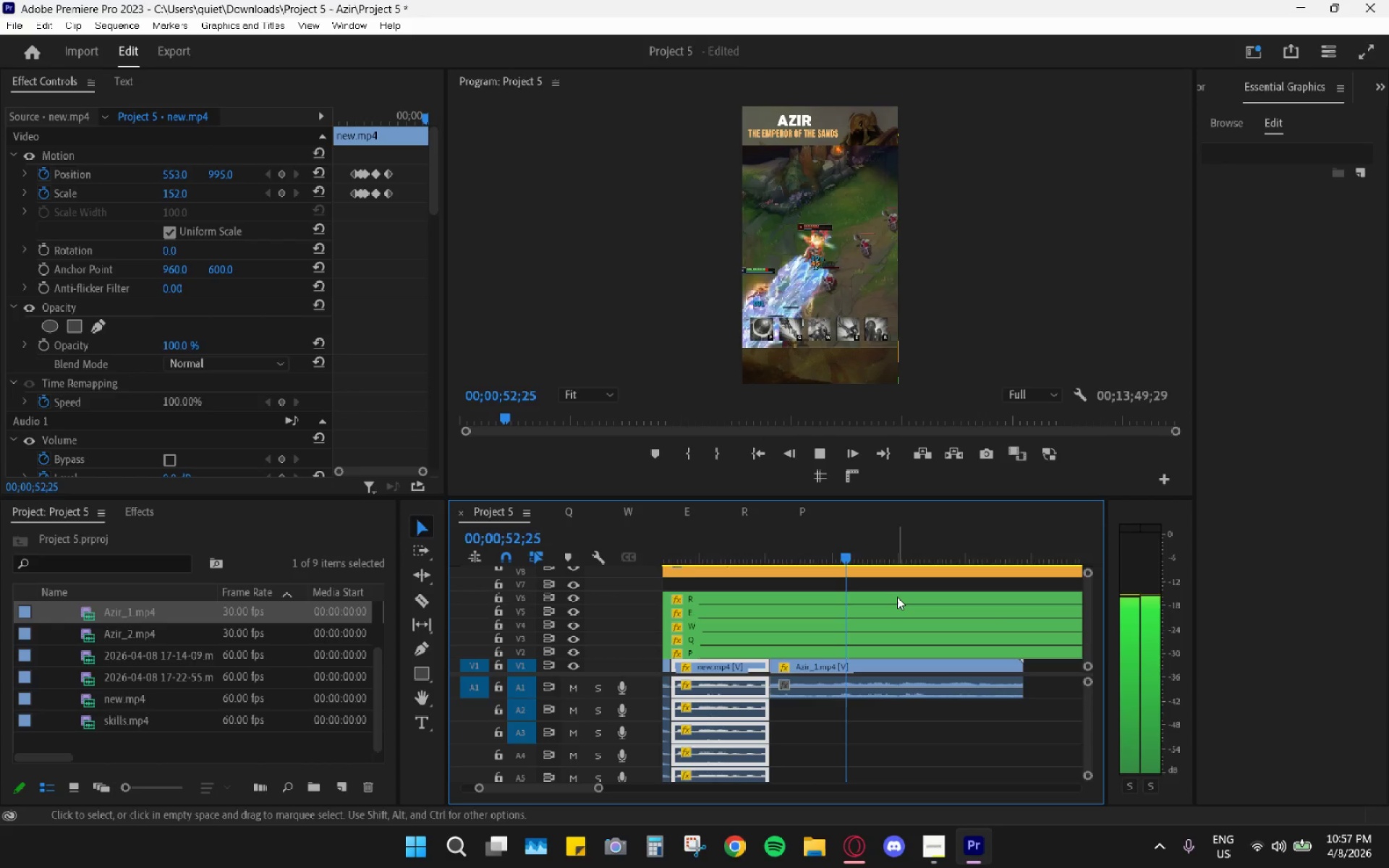 
key(Space)
 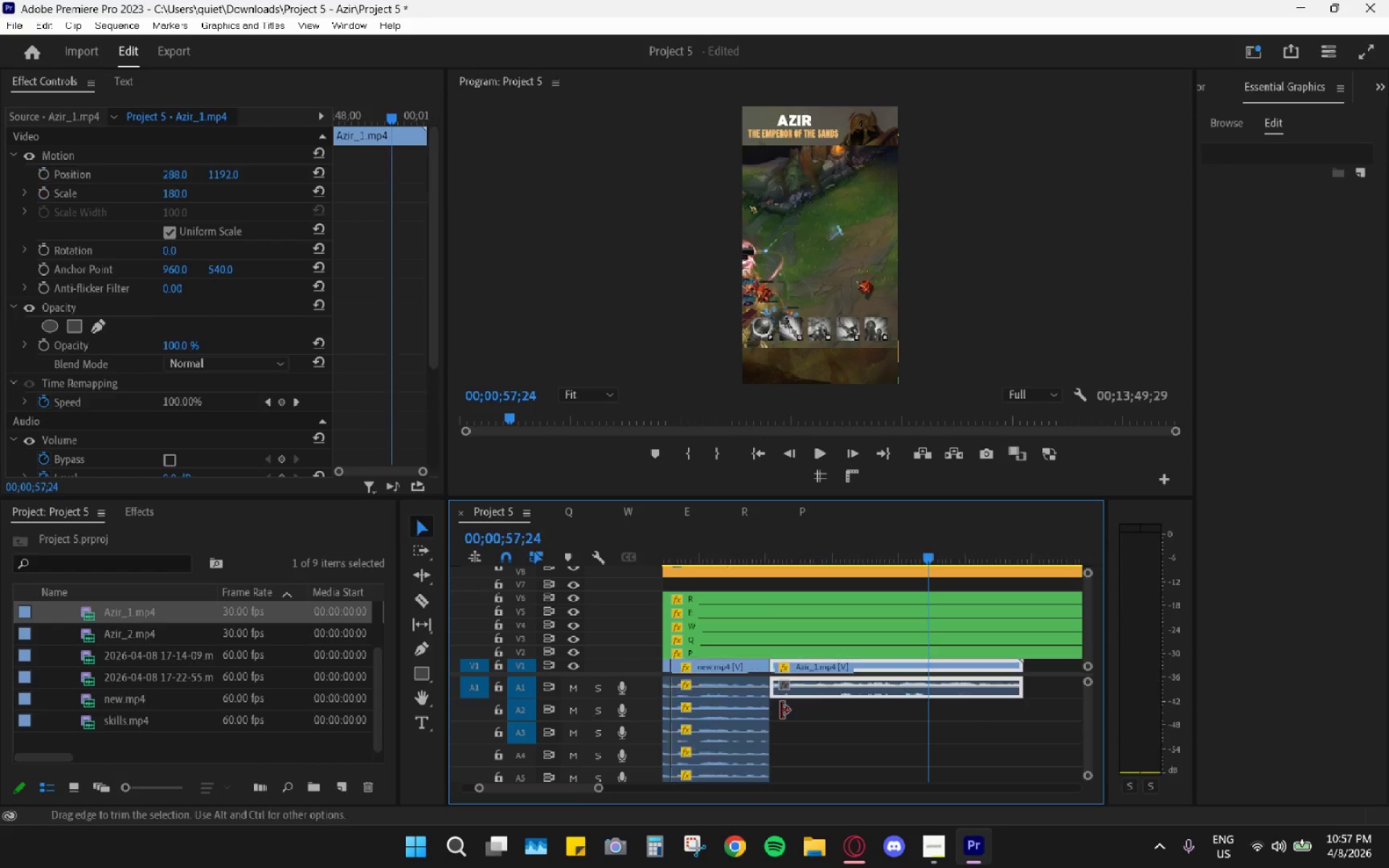 
scroll: coordinate [881, 609], scroll_direction: down, amount: 1.0
 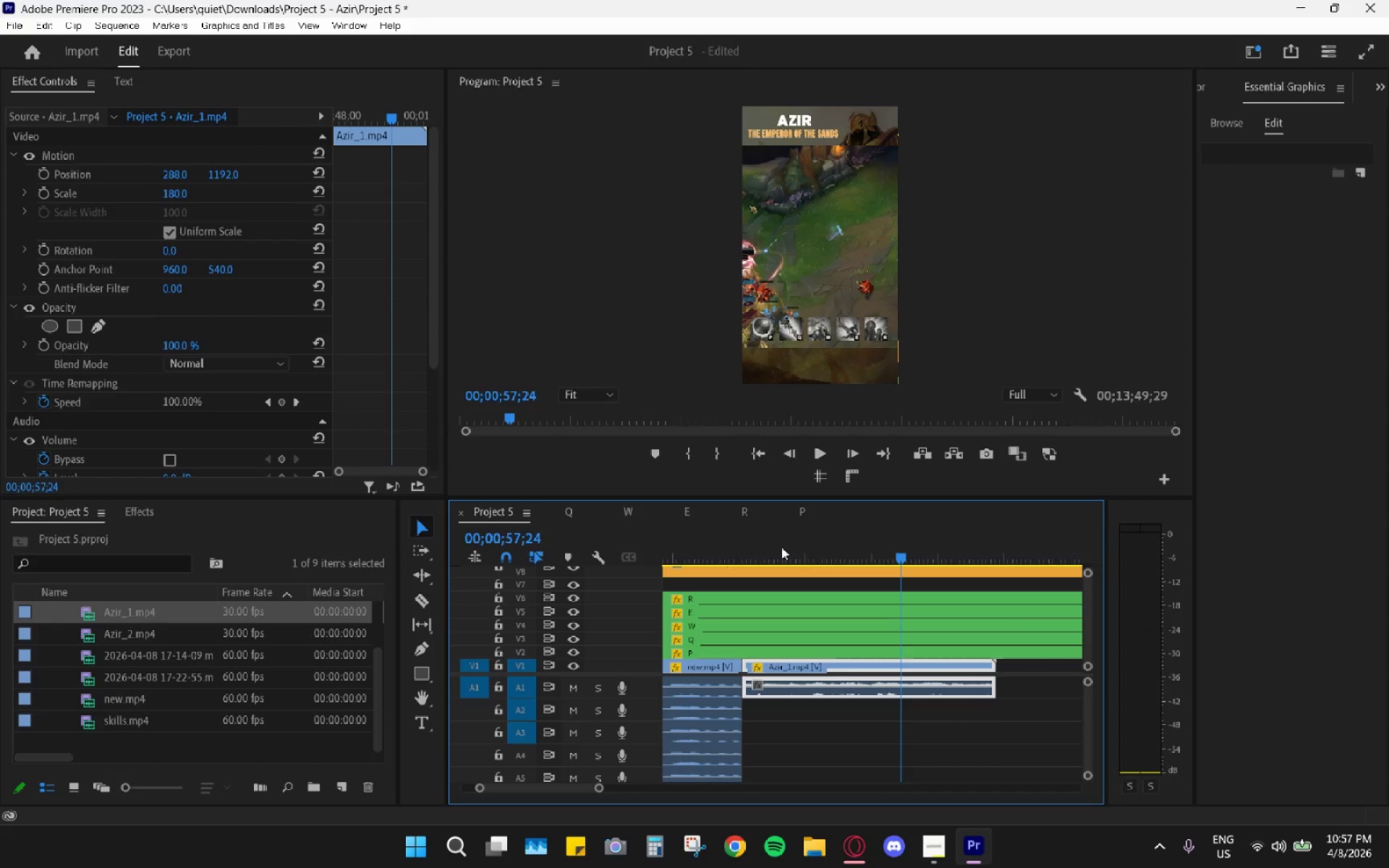 
left_click_drag(start_coordinate=[769, 543], to_coordinate=[747, 543])
 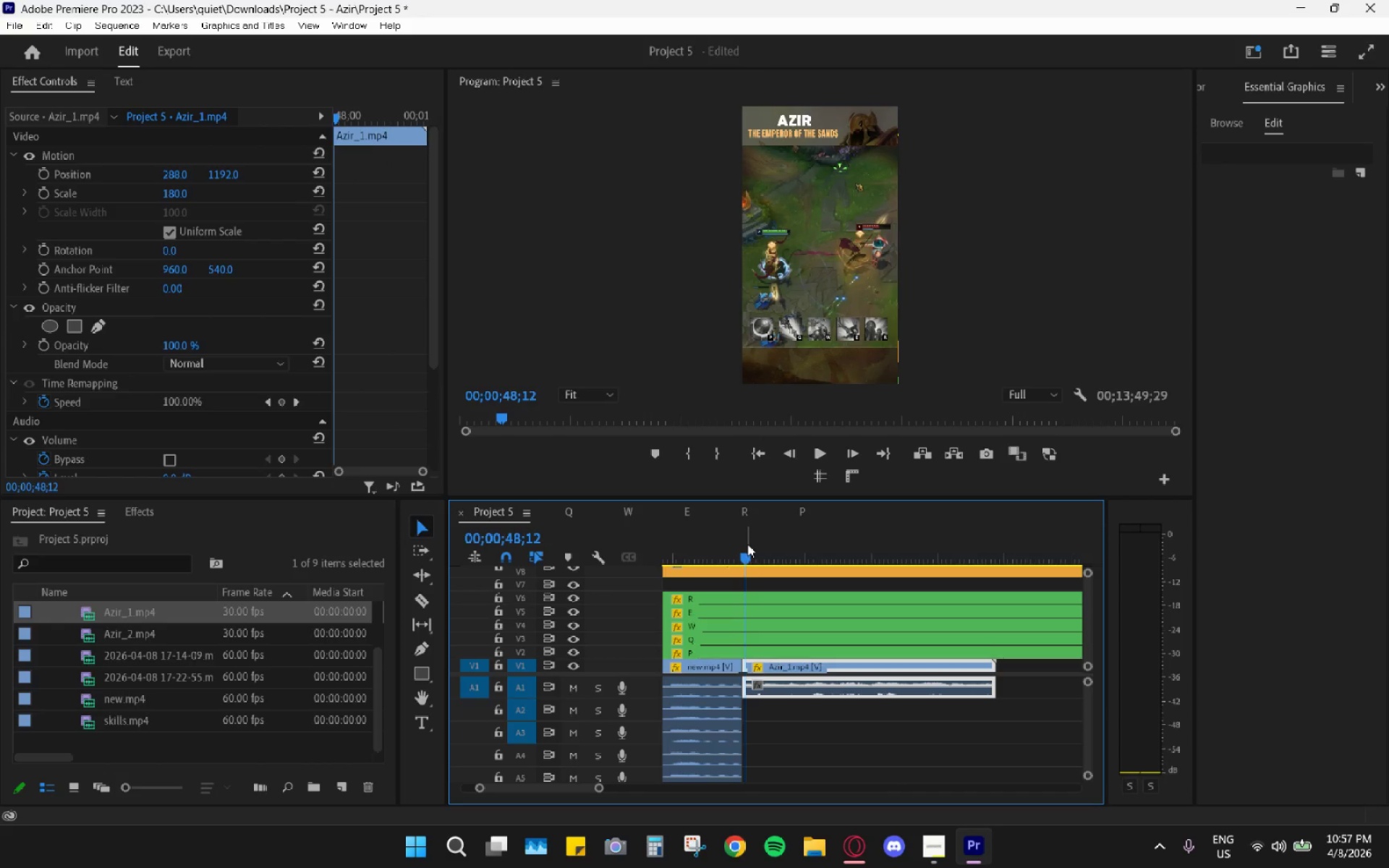 
key(Space)
 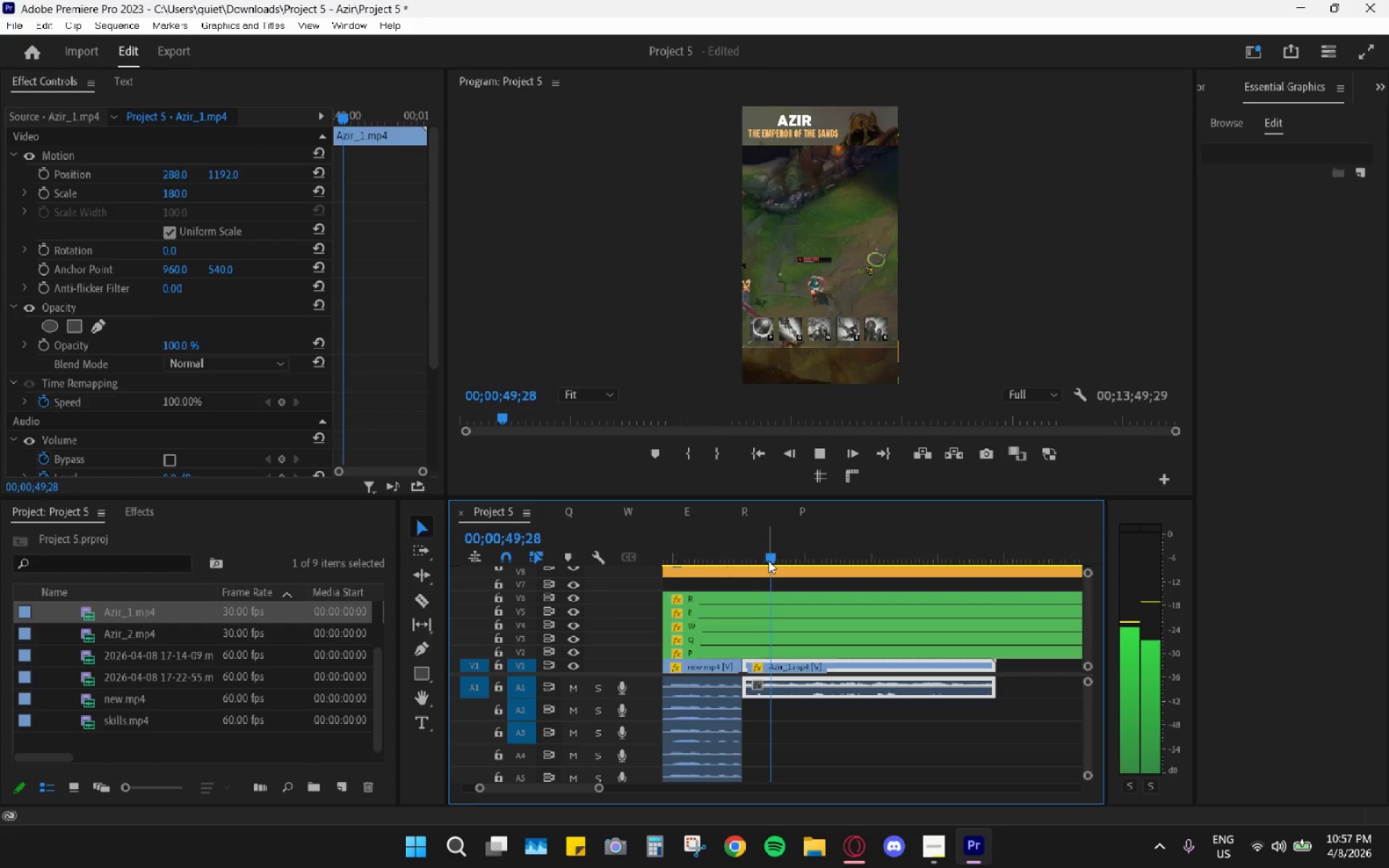 
key(Space)
 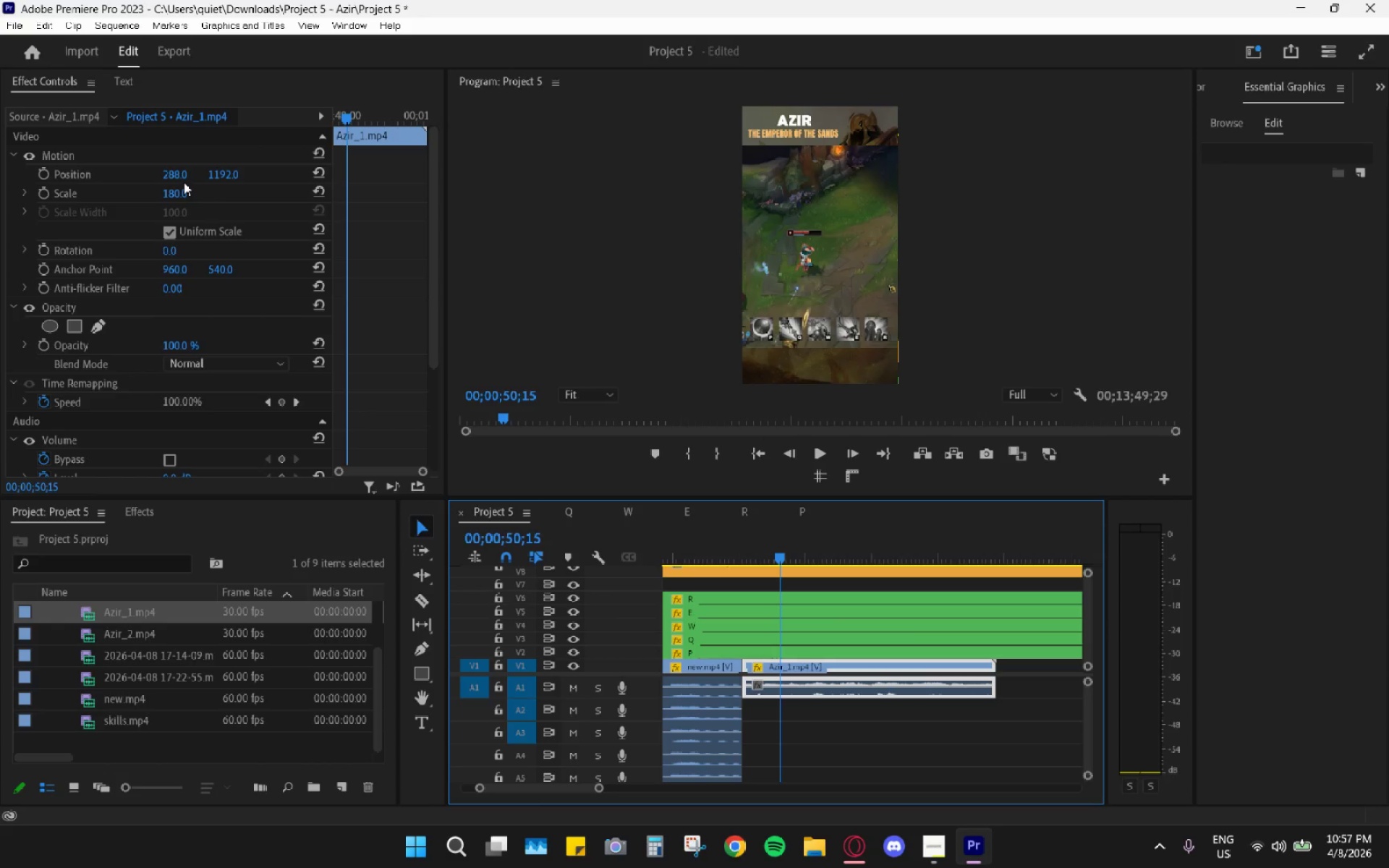 
left_click_drag(start_coordinate=[173, 176], to_coordinate=[525, 195])
 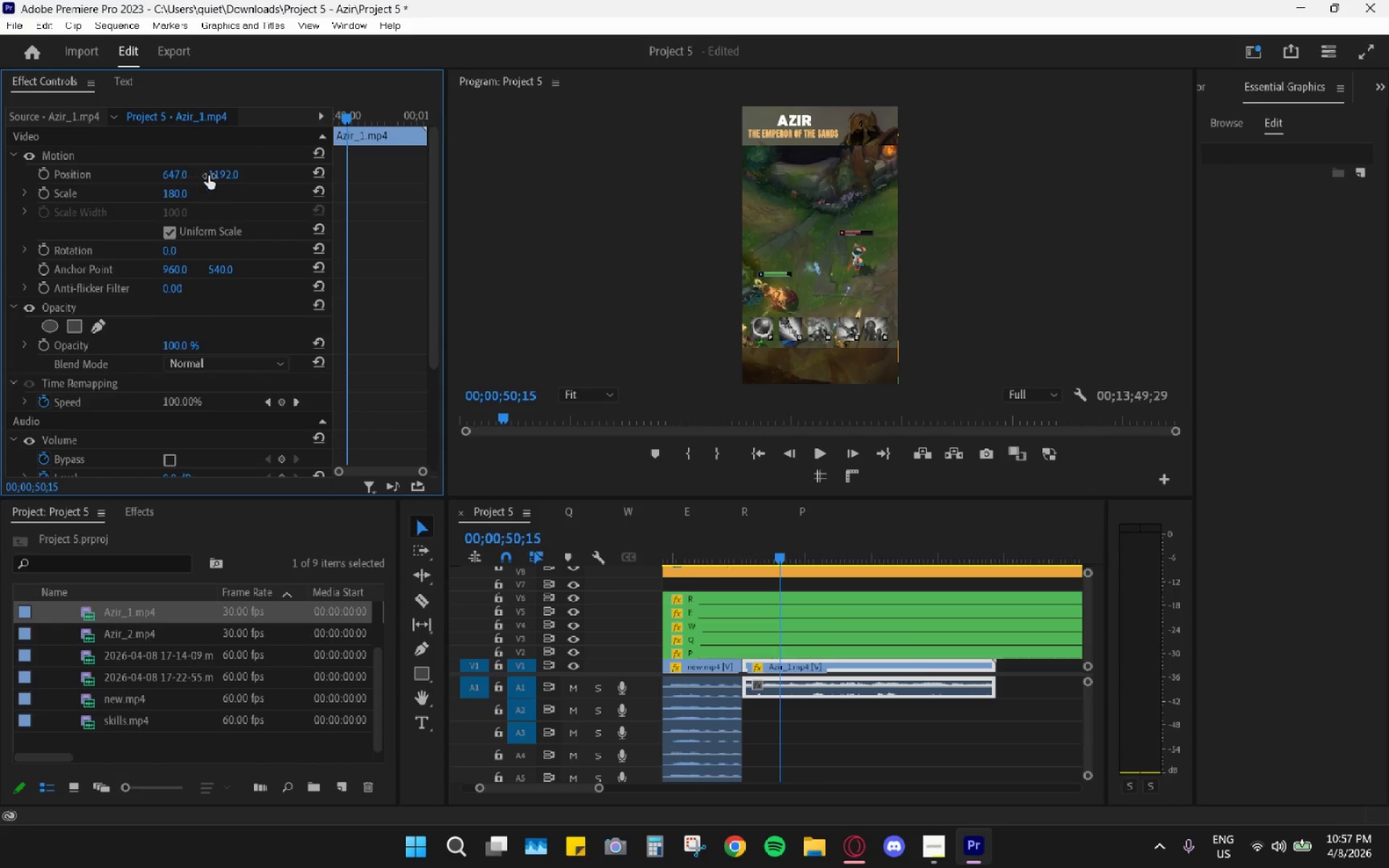 
left_click_drag(start_coordinate=[234, 171], to_coordinate=[271, 171])
 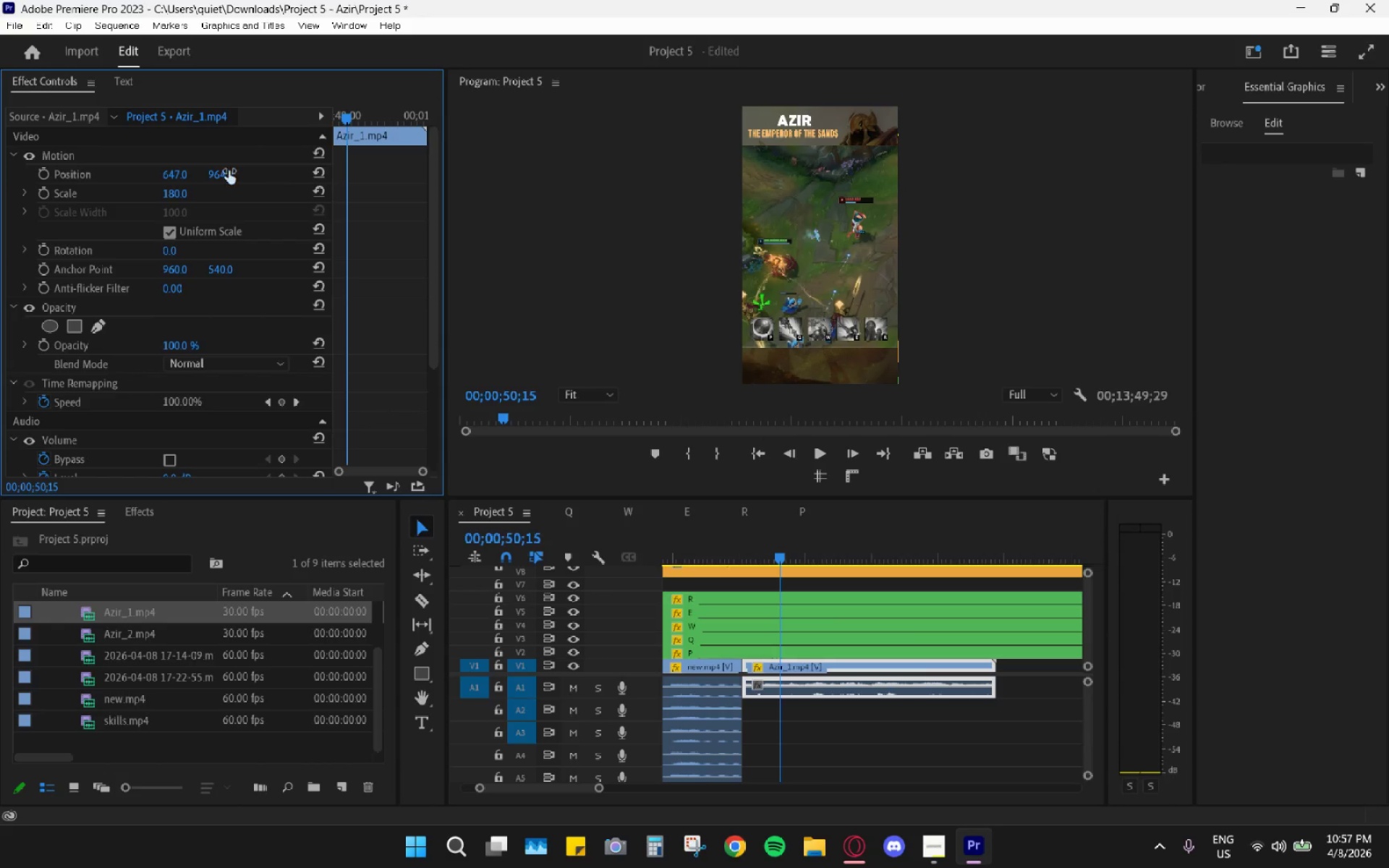 
key(Space)
 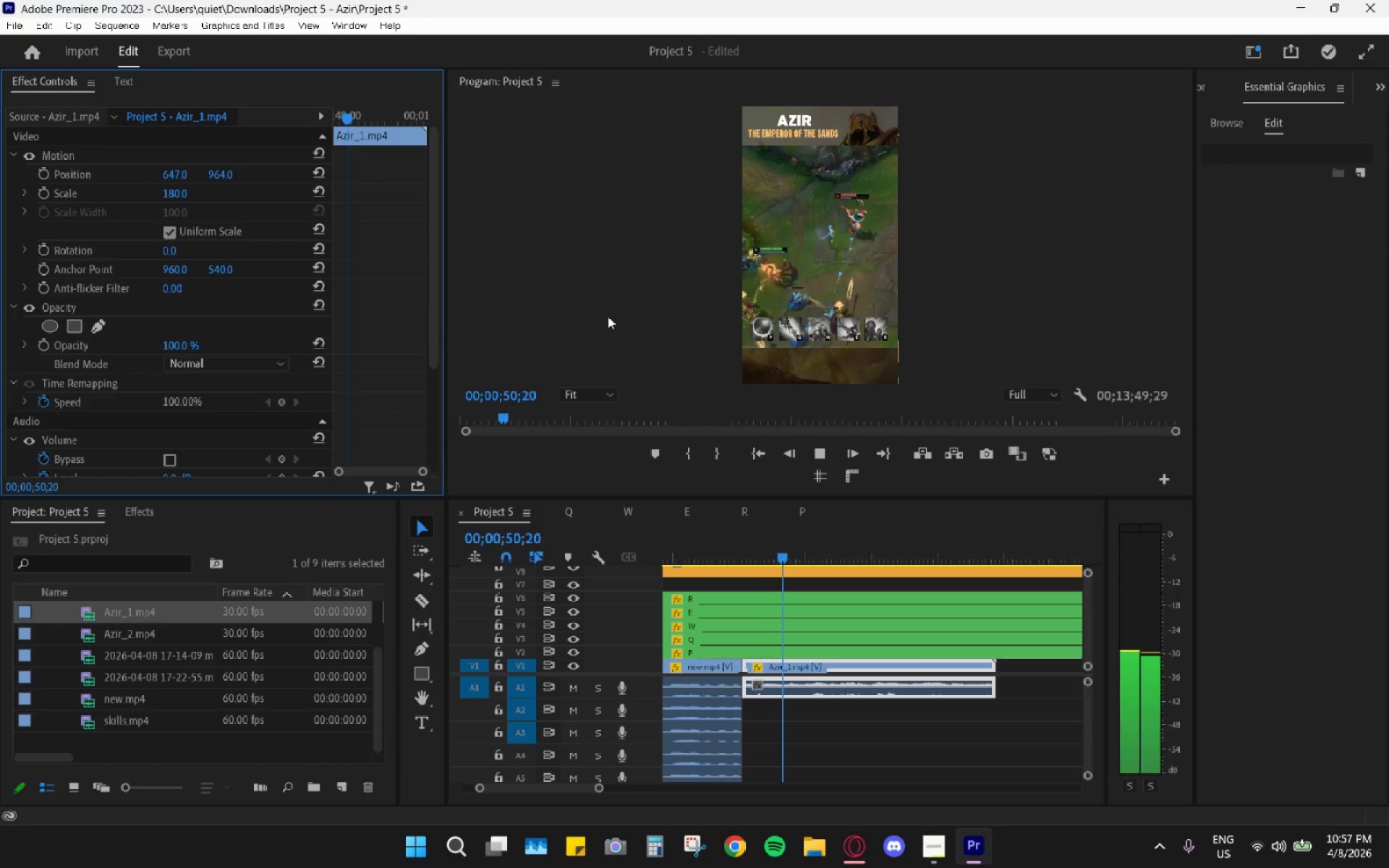 
key(Space)
 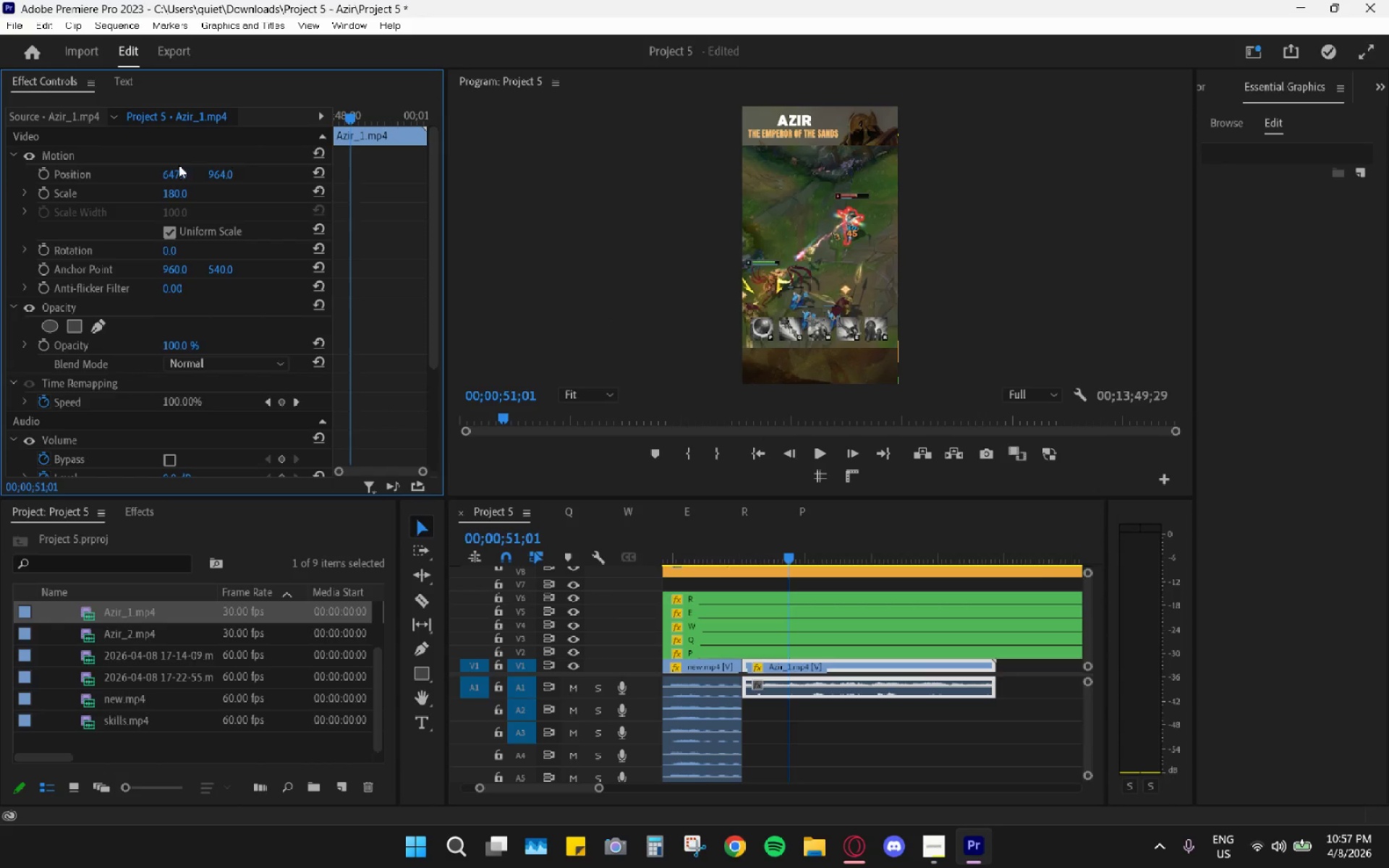 
left_click_drag(start_coordinate=[171, 170], to_coordinate=[279, 172])
 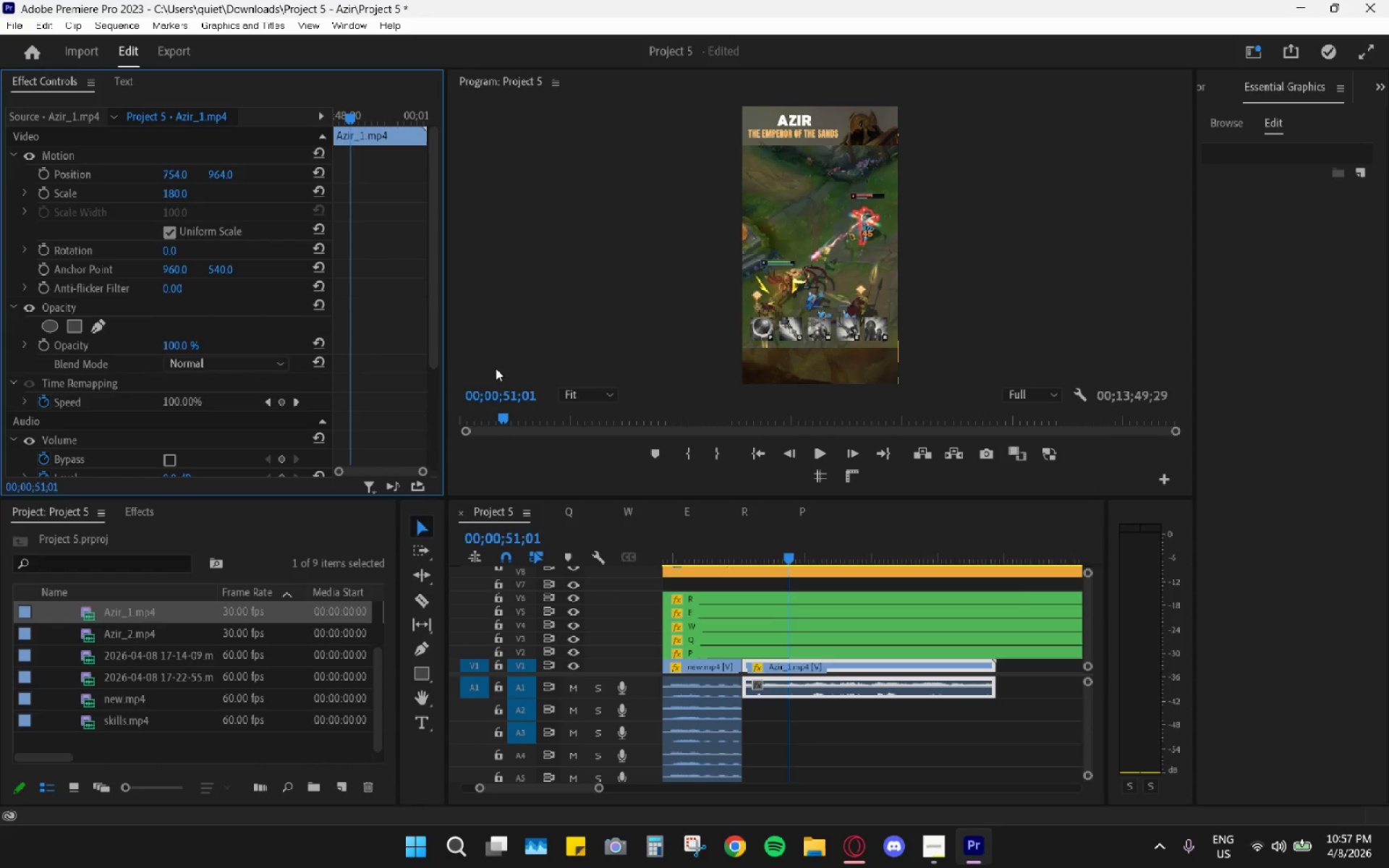 
key(Space)
 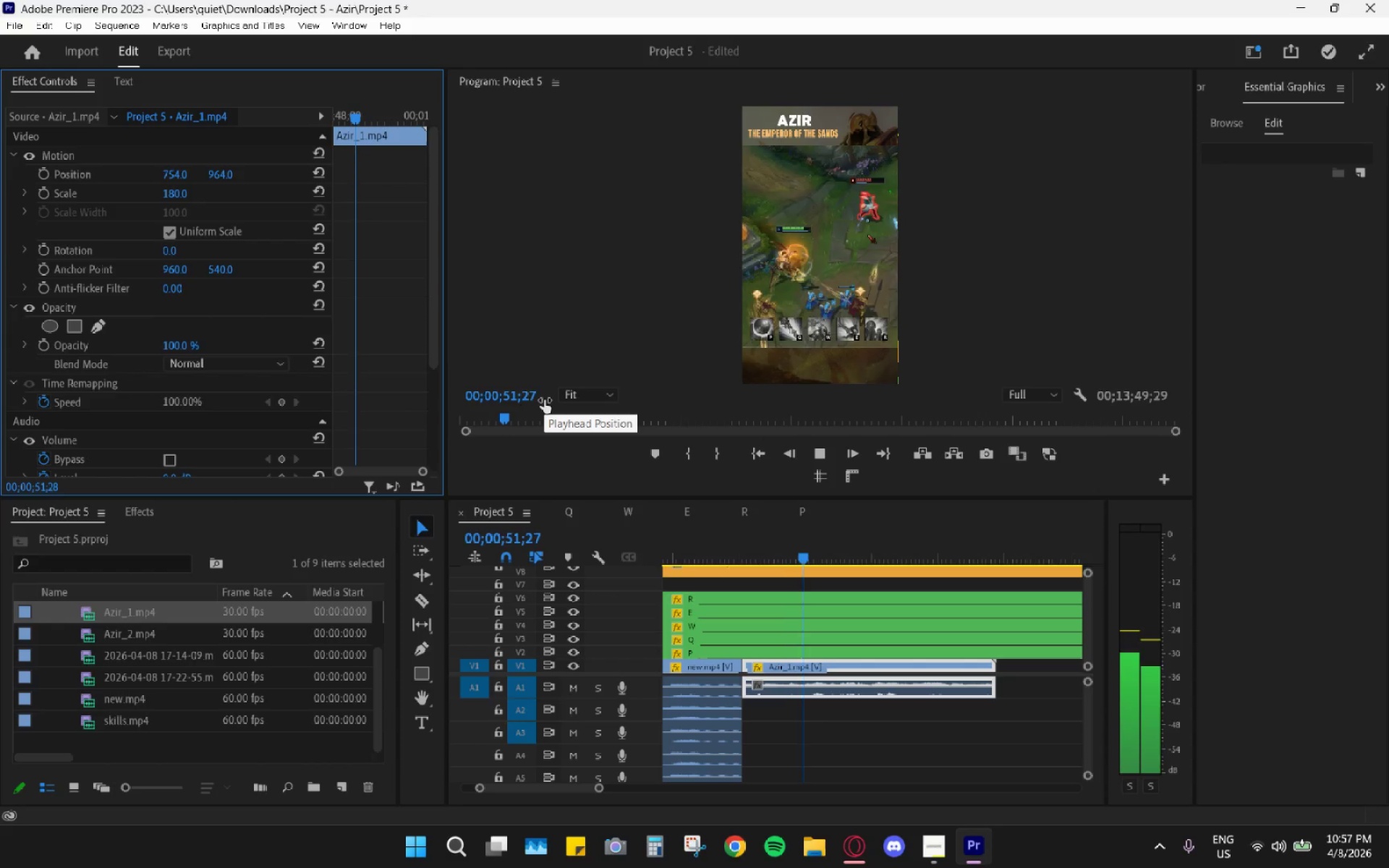 
key(Space)
 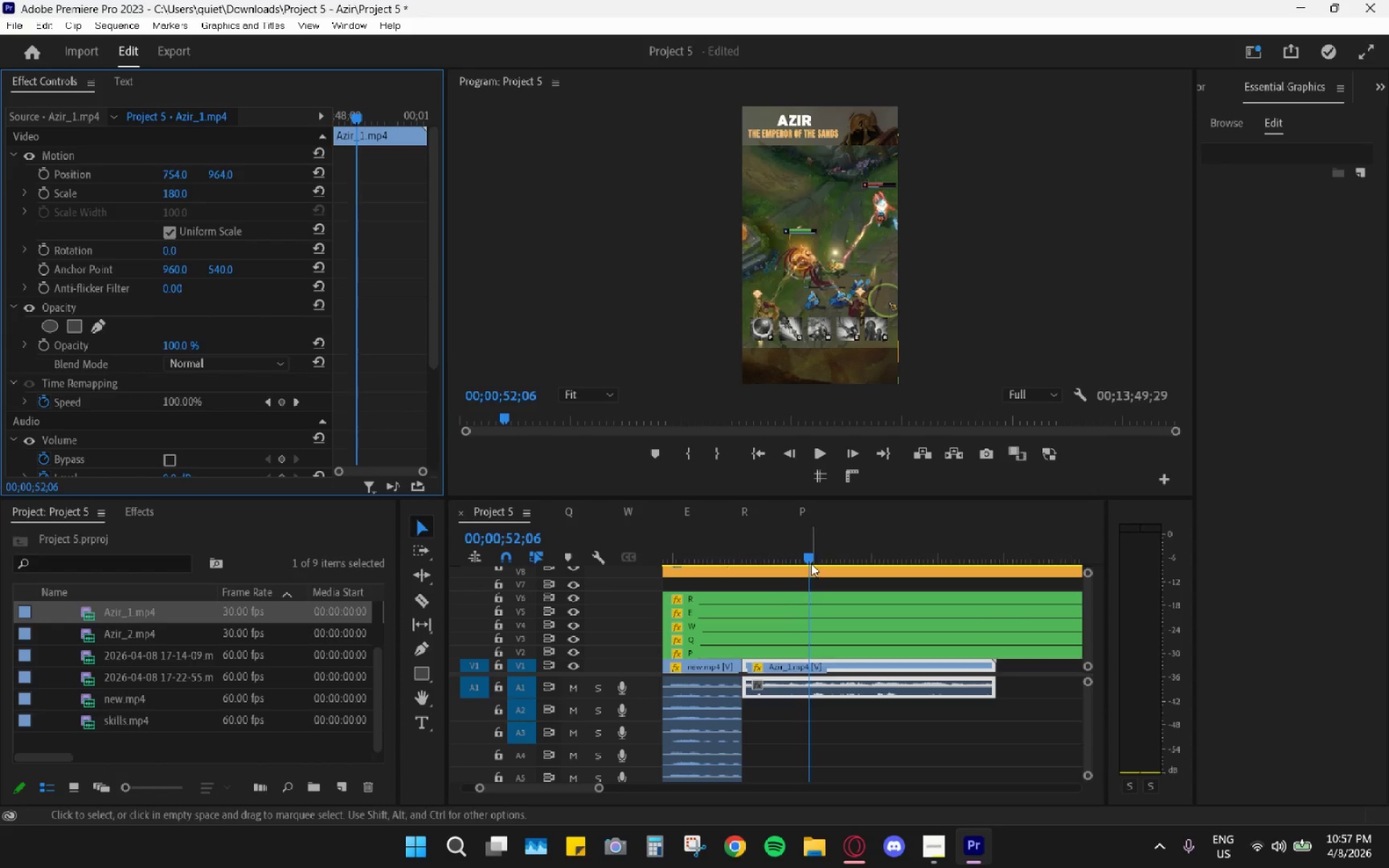 
left_click_drag(start_coordinate=[807, 556], to_coordinate=[744, 549])
 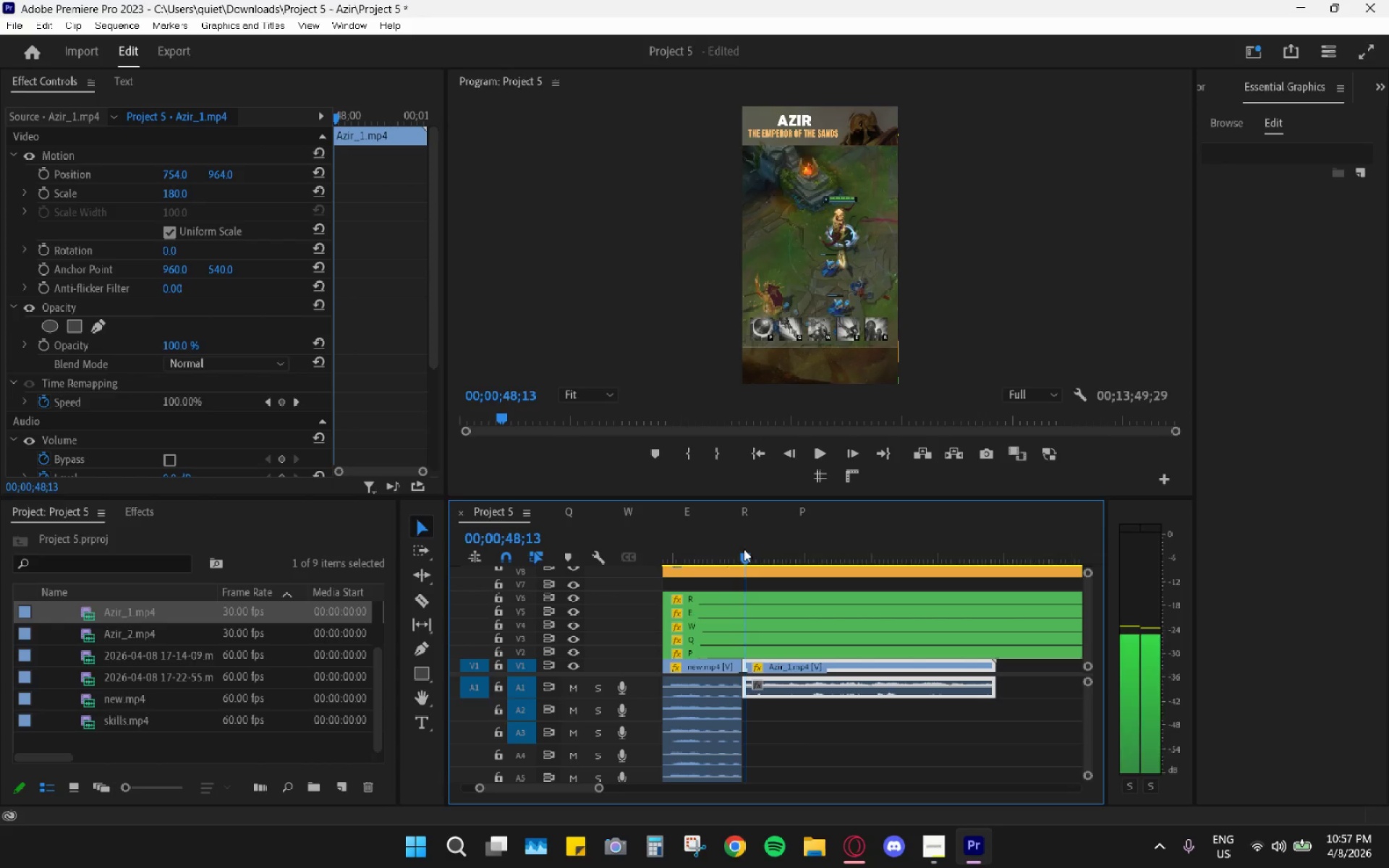 
key(Space)
 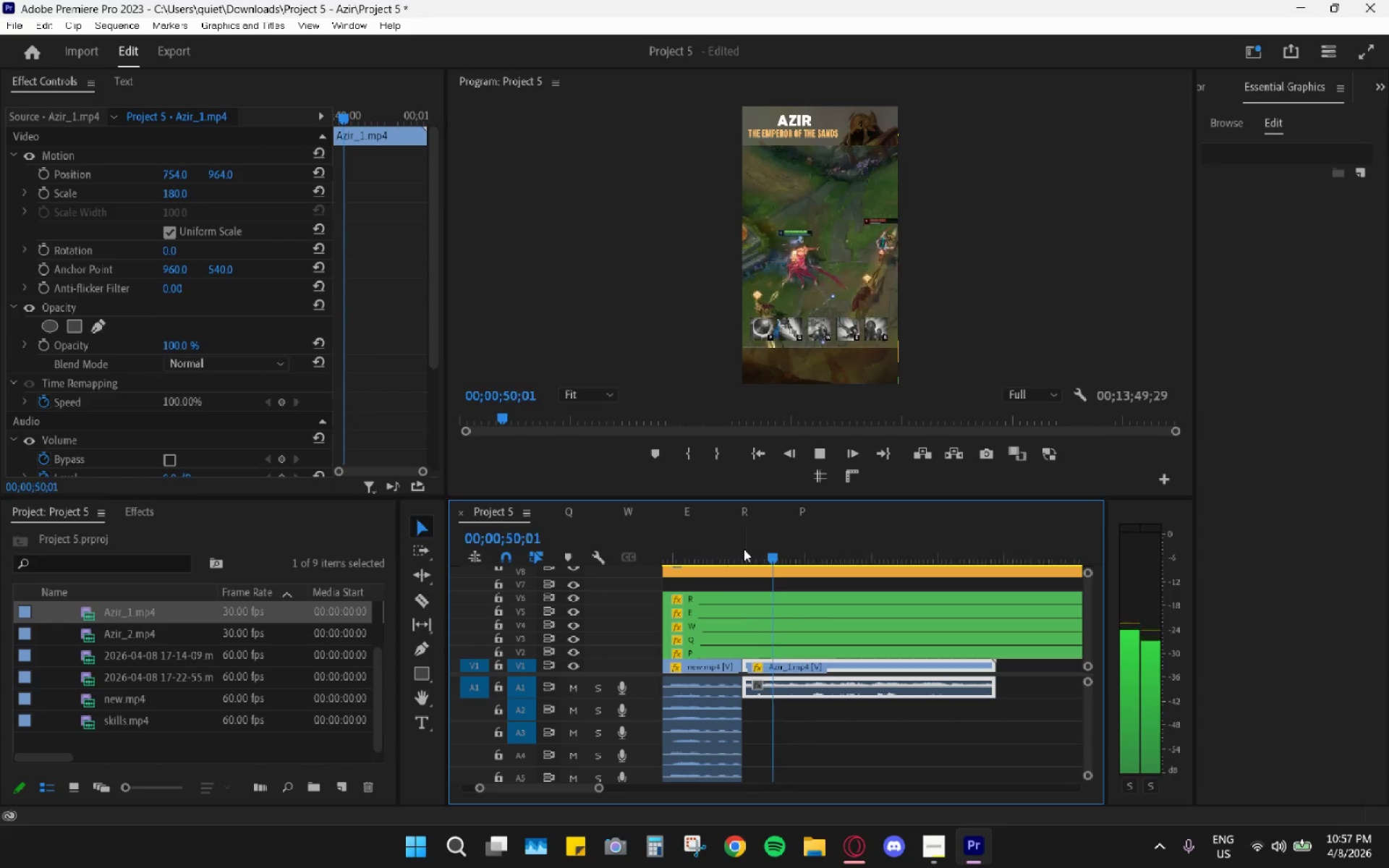 
key(Space)
 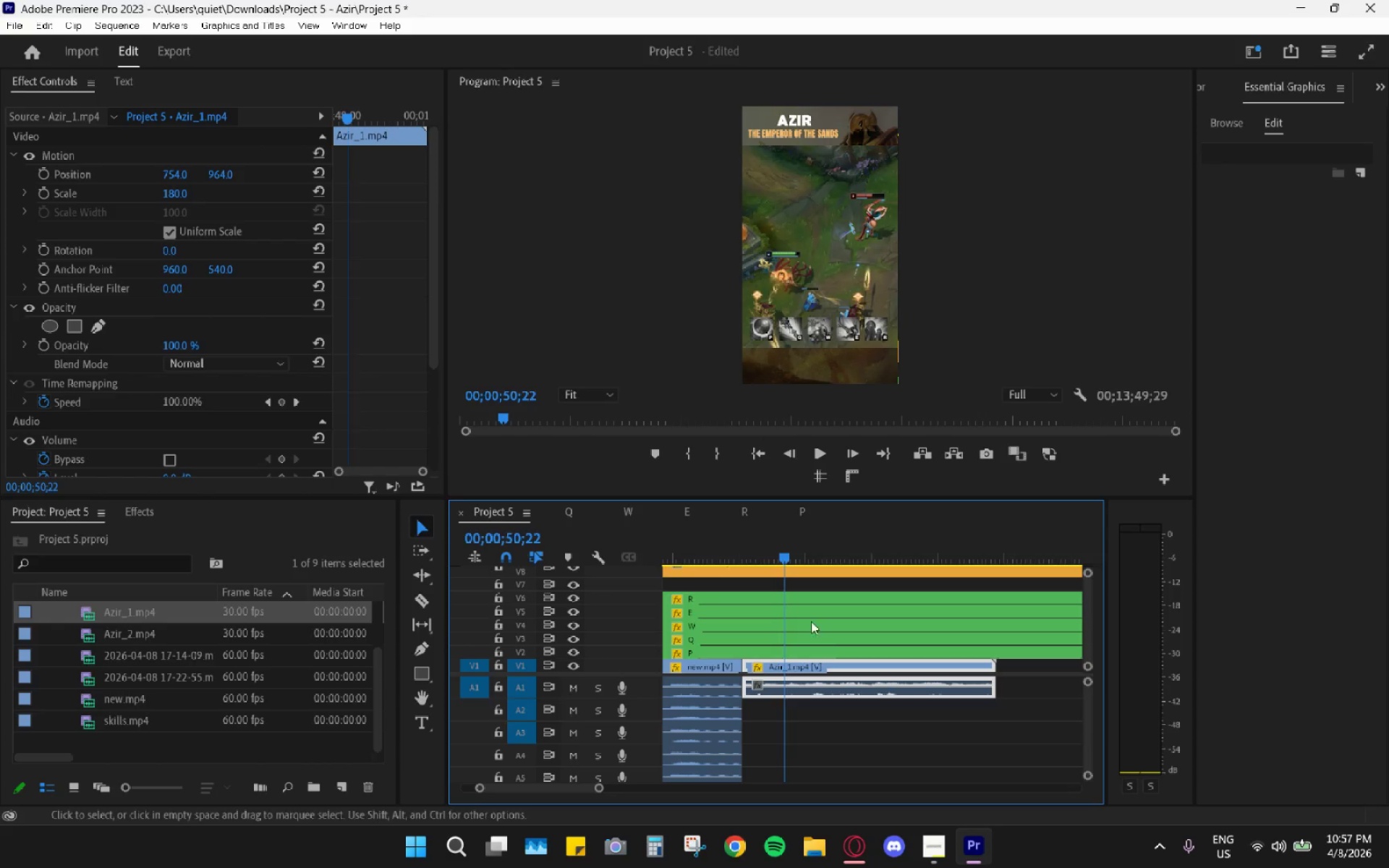 
key(C)
 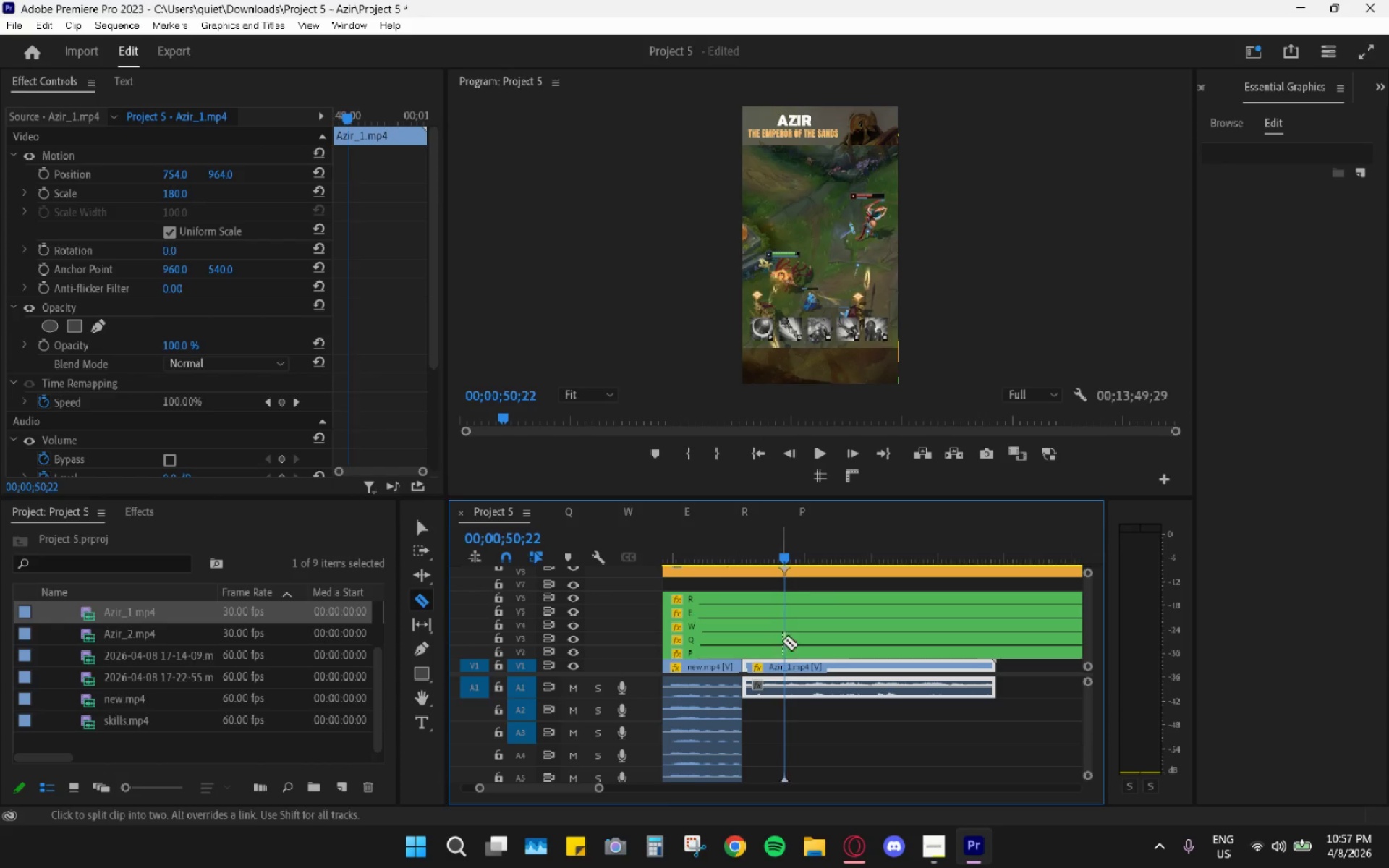 
left_click([783, 671])
 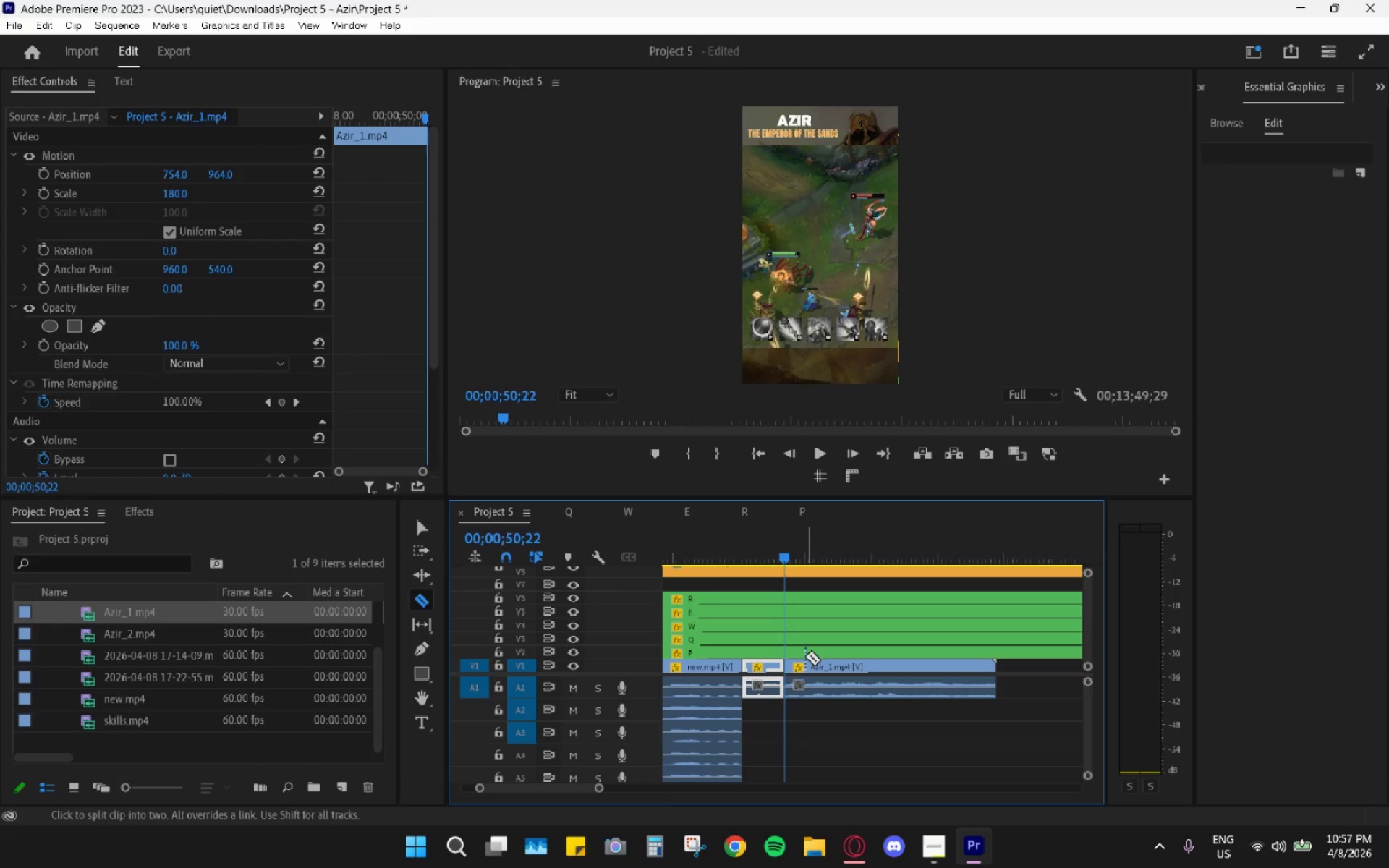 
type(hv)
 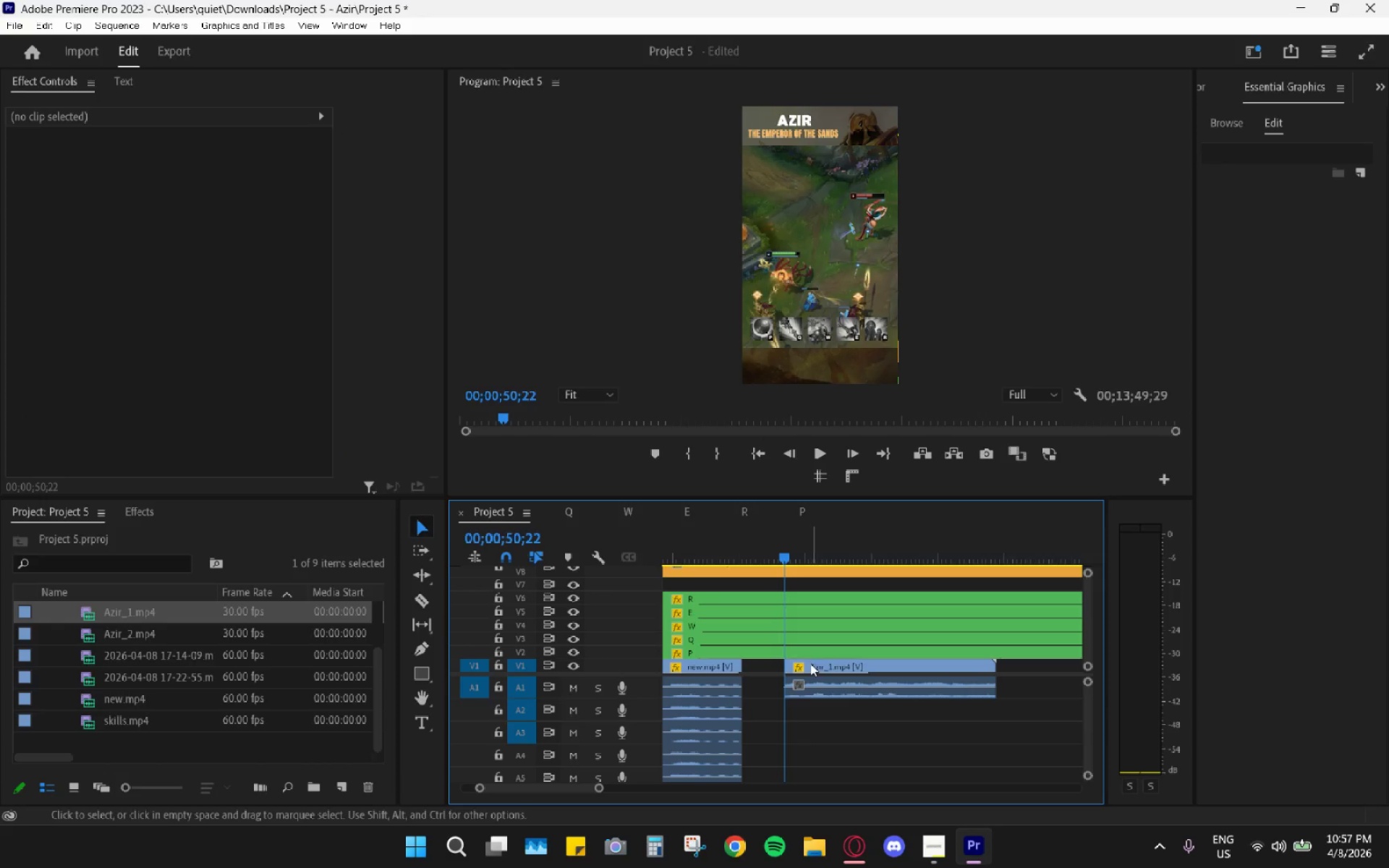 
left_click_drag(start_coordinate=[810, 669], to_coordinate=[770, 671])
 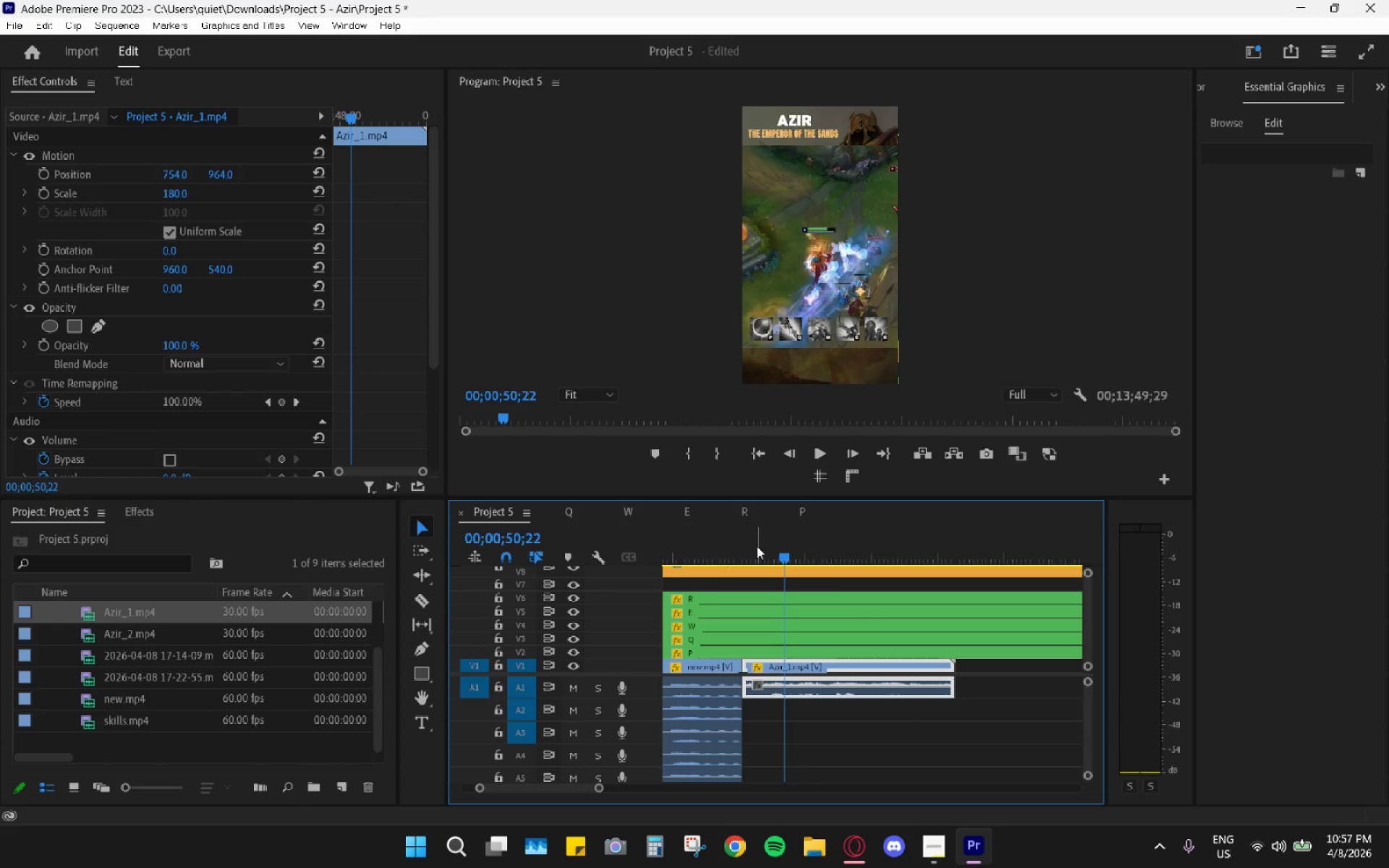 
left_click_drag(start_coordinate=[753, 545], to_coordinate=[745, 548])
 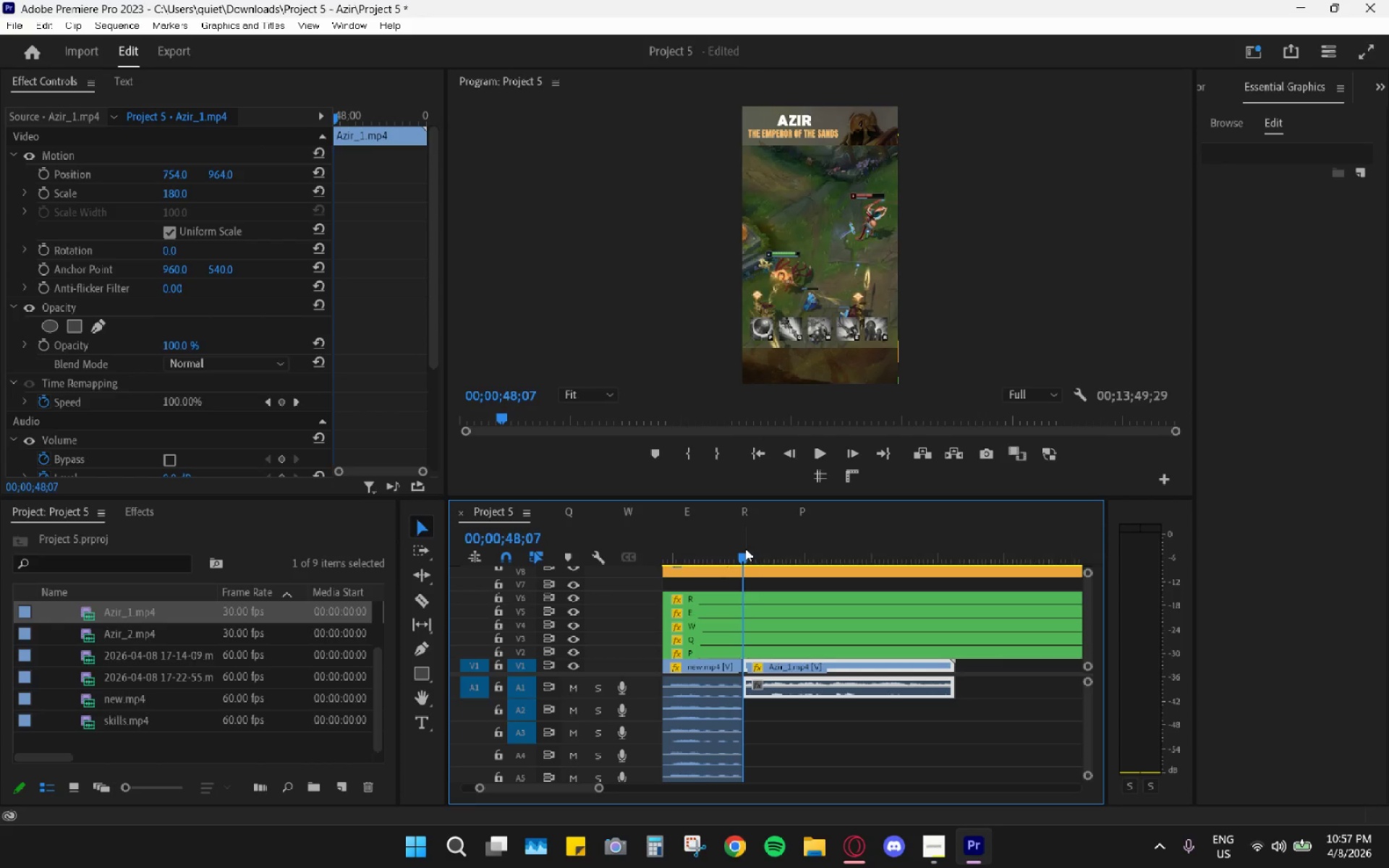 
key(Space)
 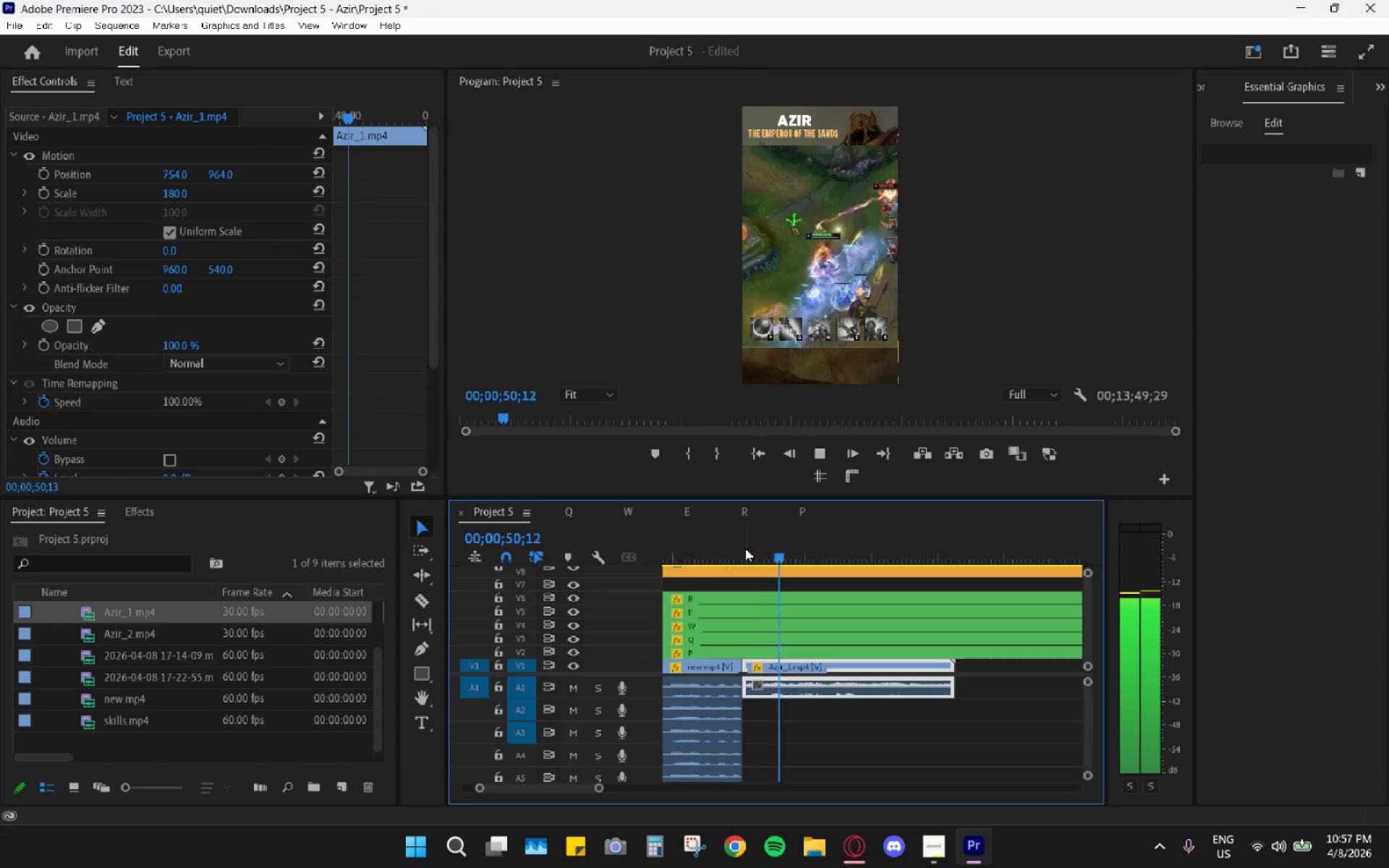 
key(Space)
 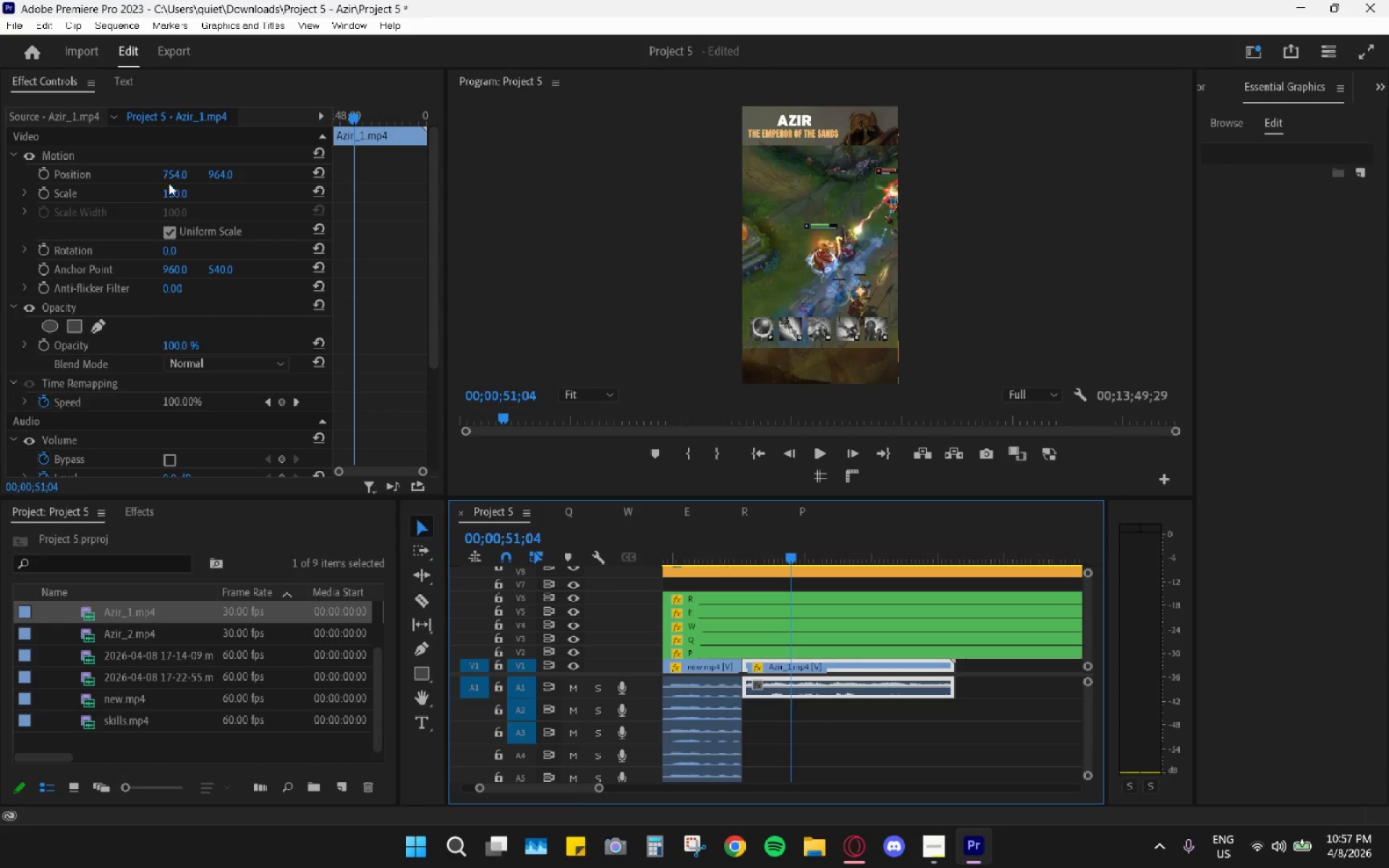 
left_click_drag(start_coordinate=[173, 174], to_coordinate=[150, 178])
 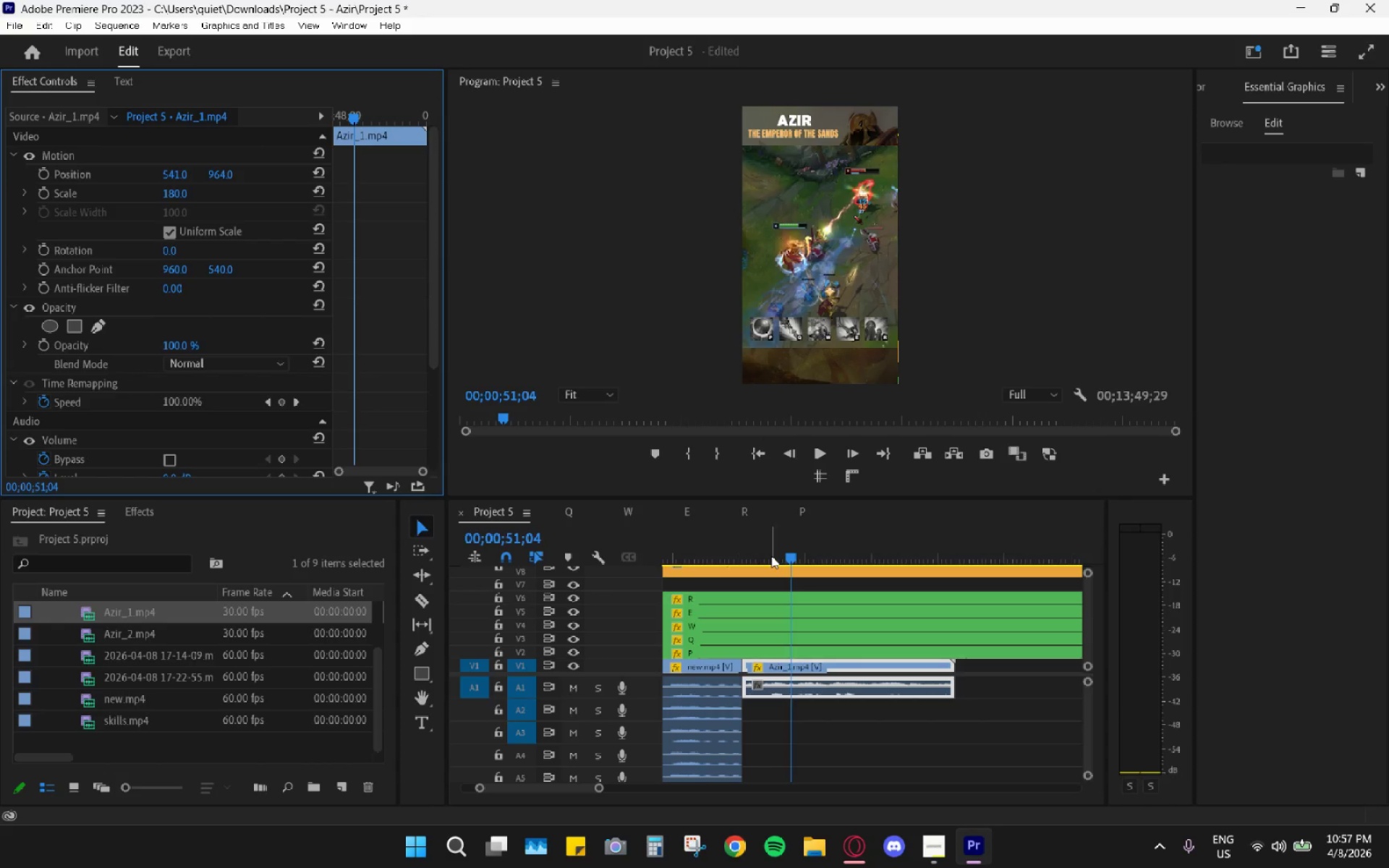 
left_click_drag(start_coordinate=[766, 547], to_coordinate=[741, 546])
 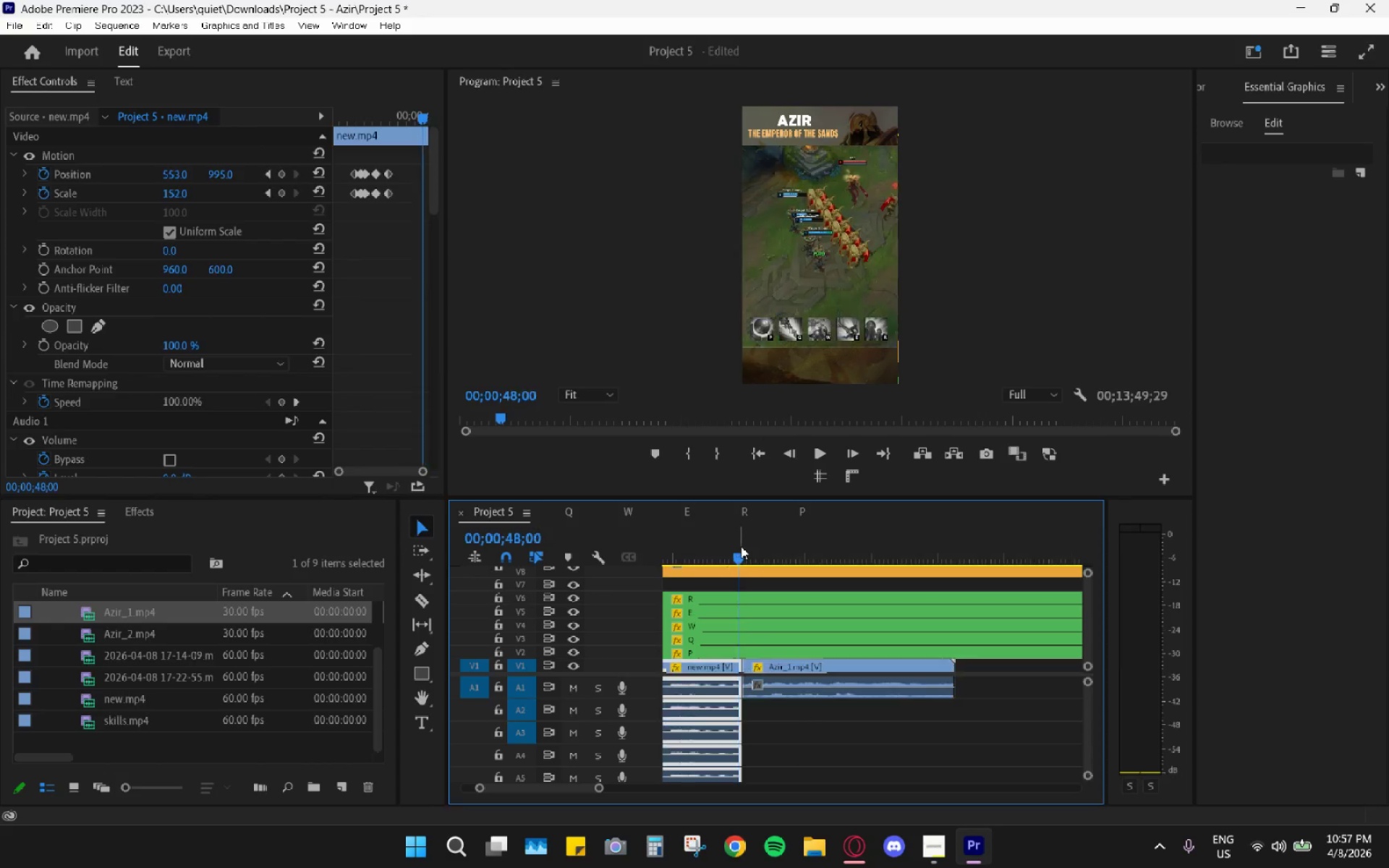 
key(Space)
 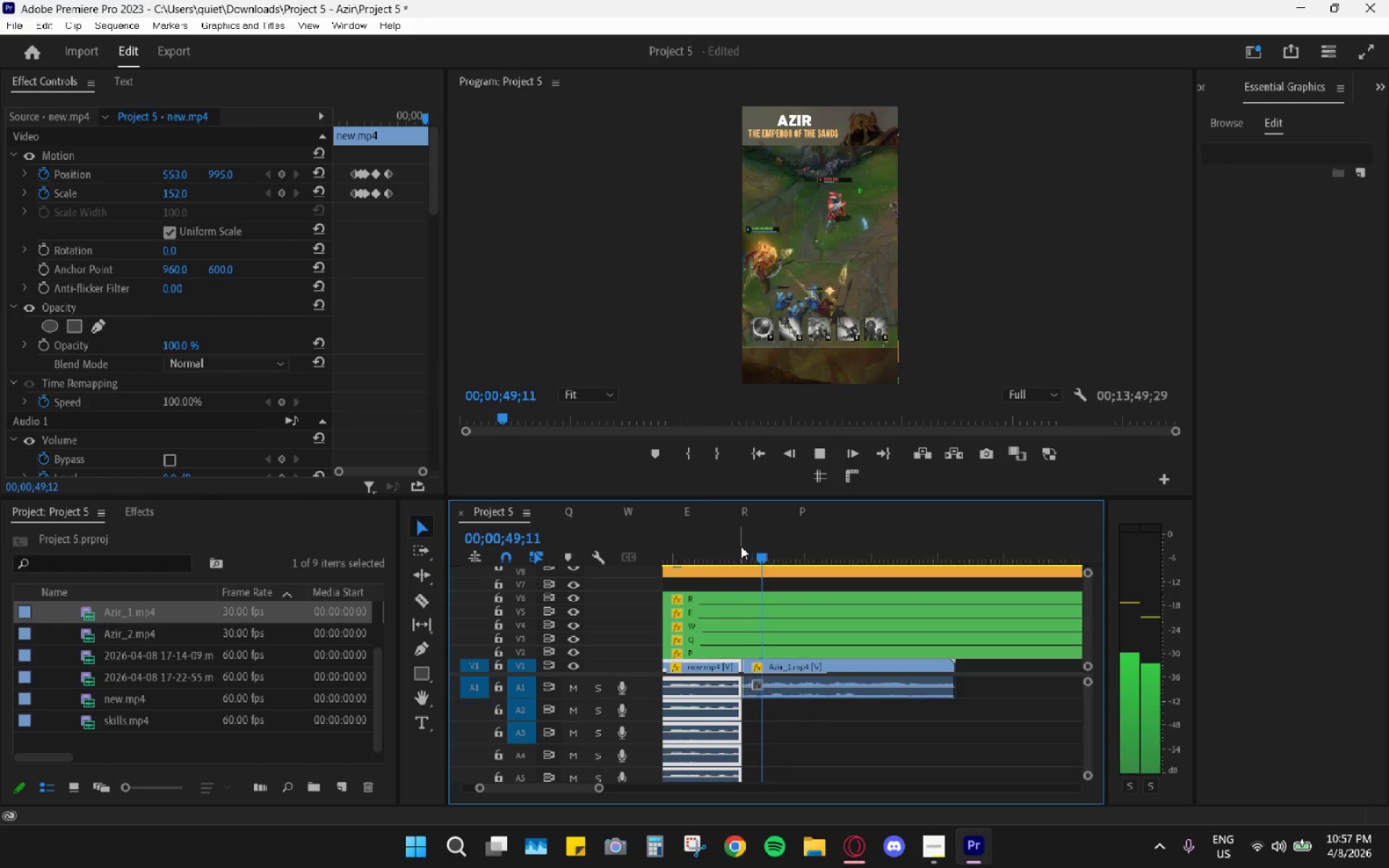 
key(Space)
 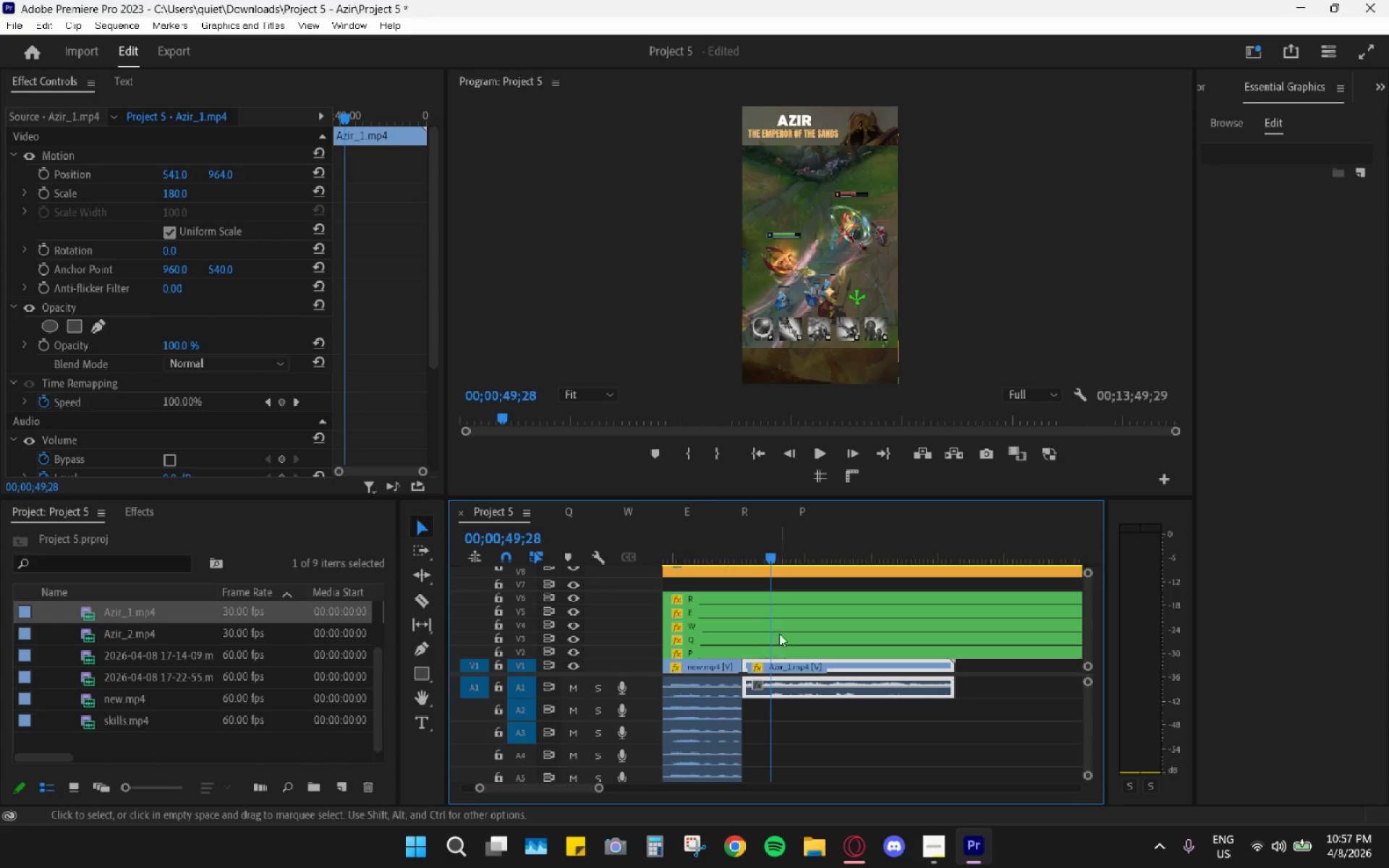 
key(C)
 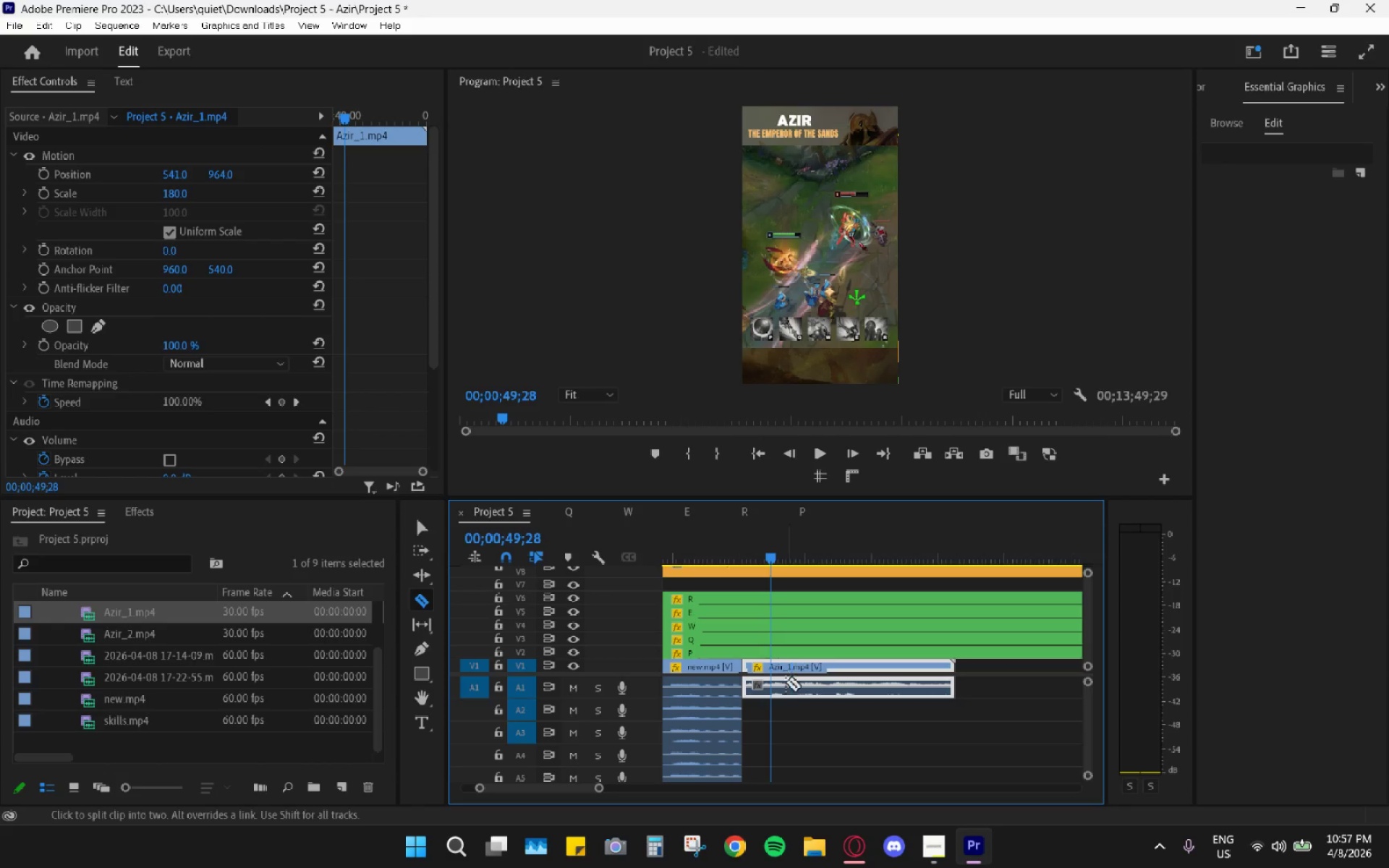 
left_click([771, 669])
 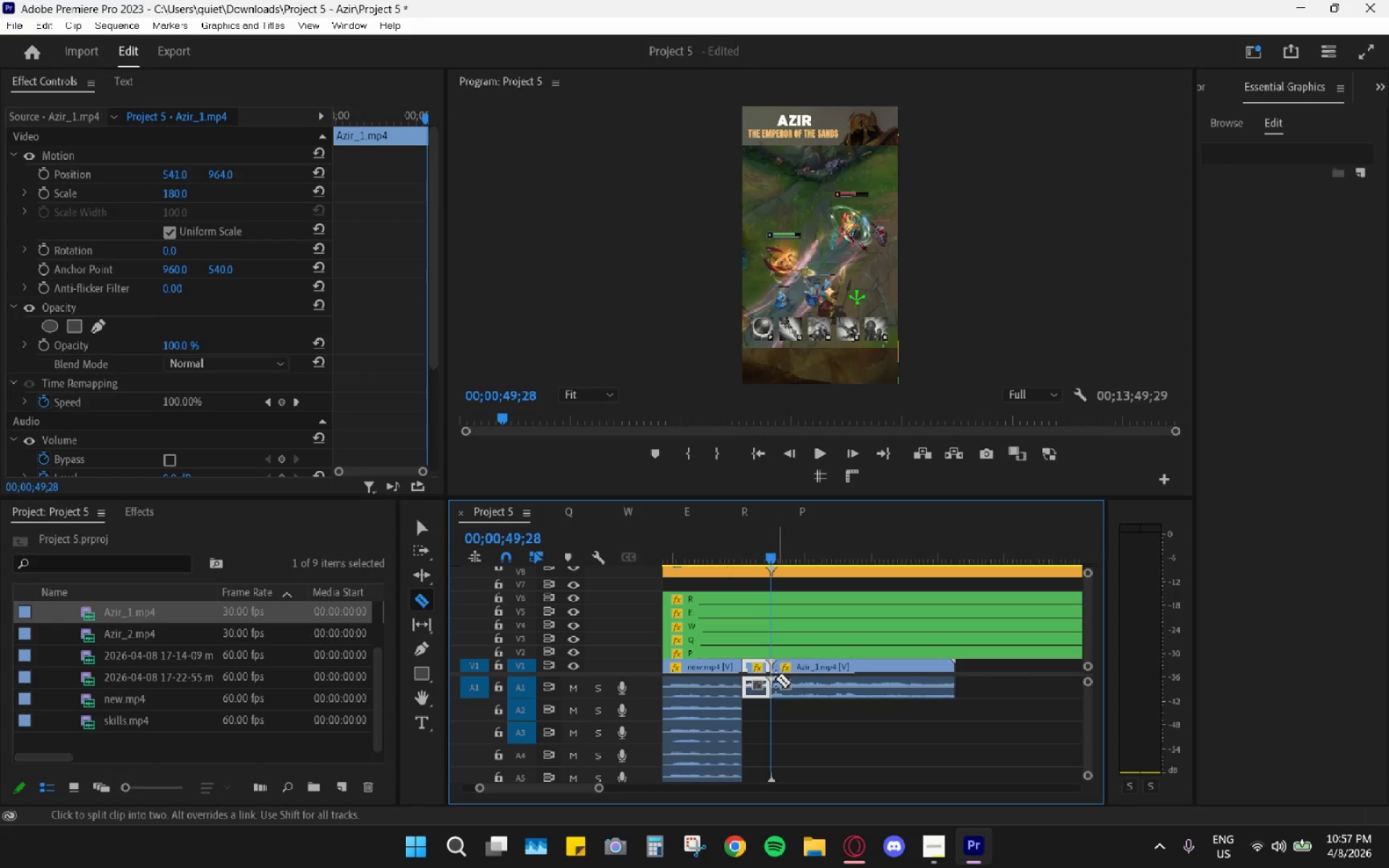 
key(V)
 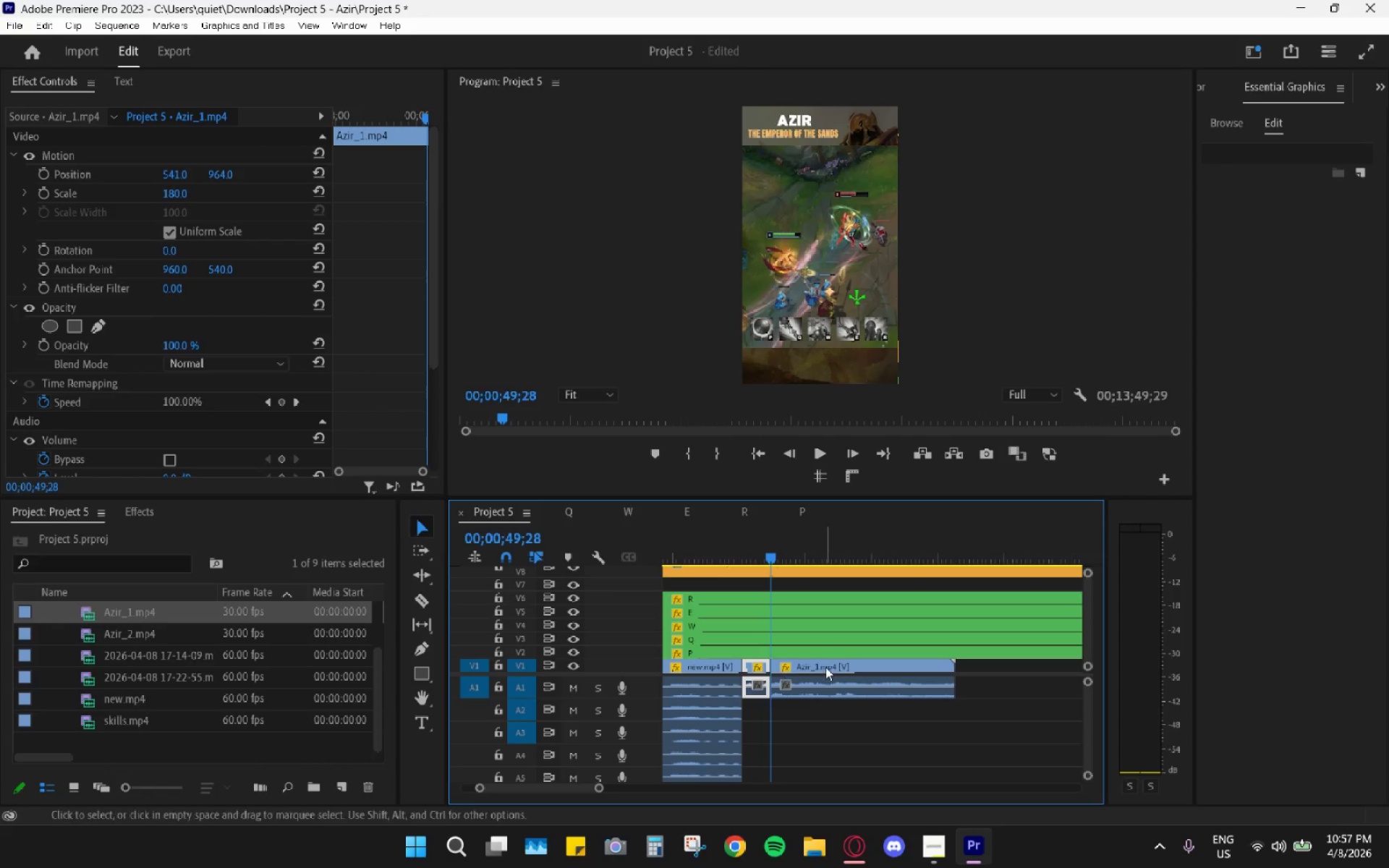 
type(hv )
 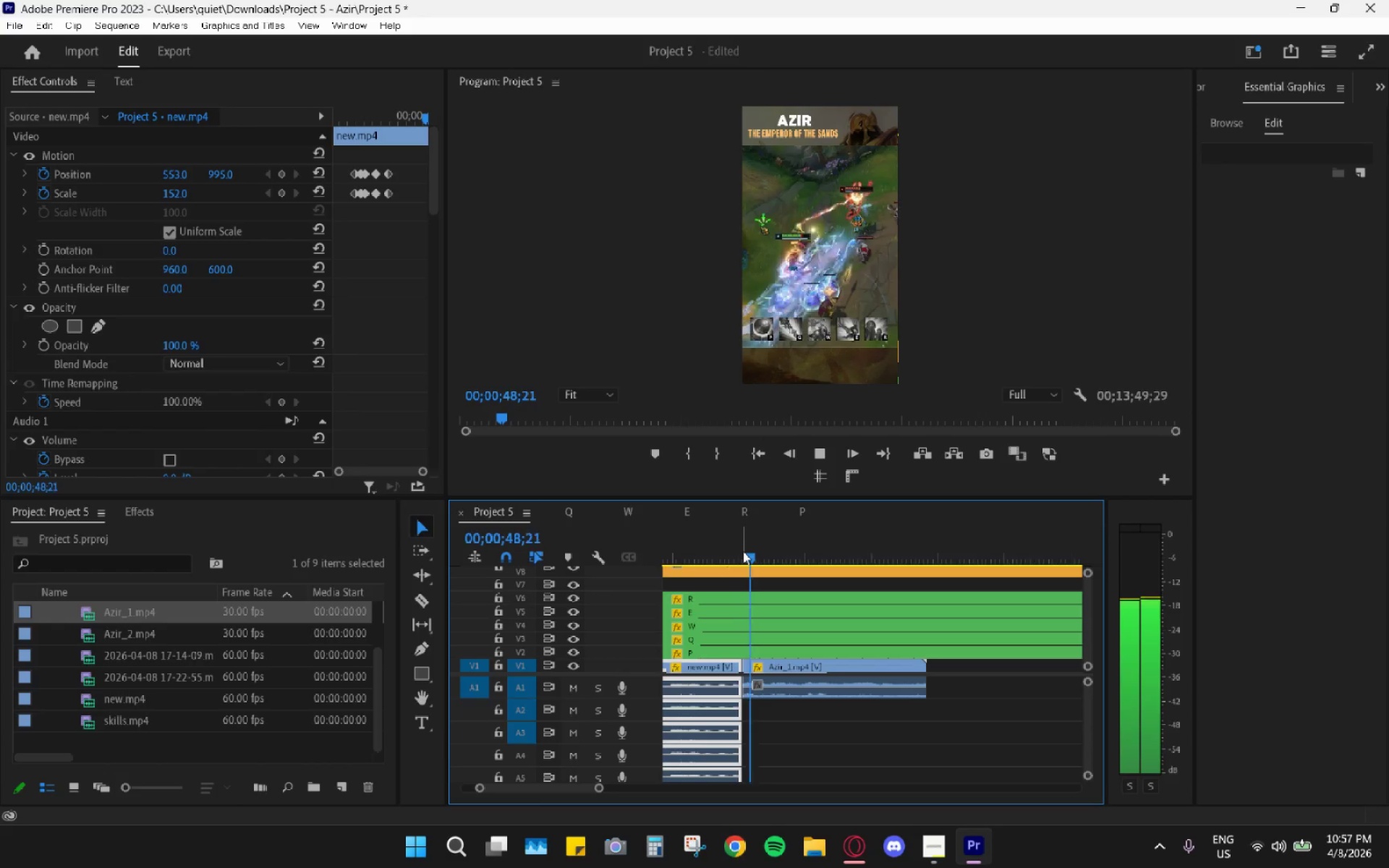 
left_click_drag(start_coordinate=[791, 665], to_coordinate=[770, 665])
 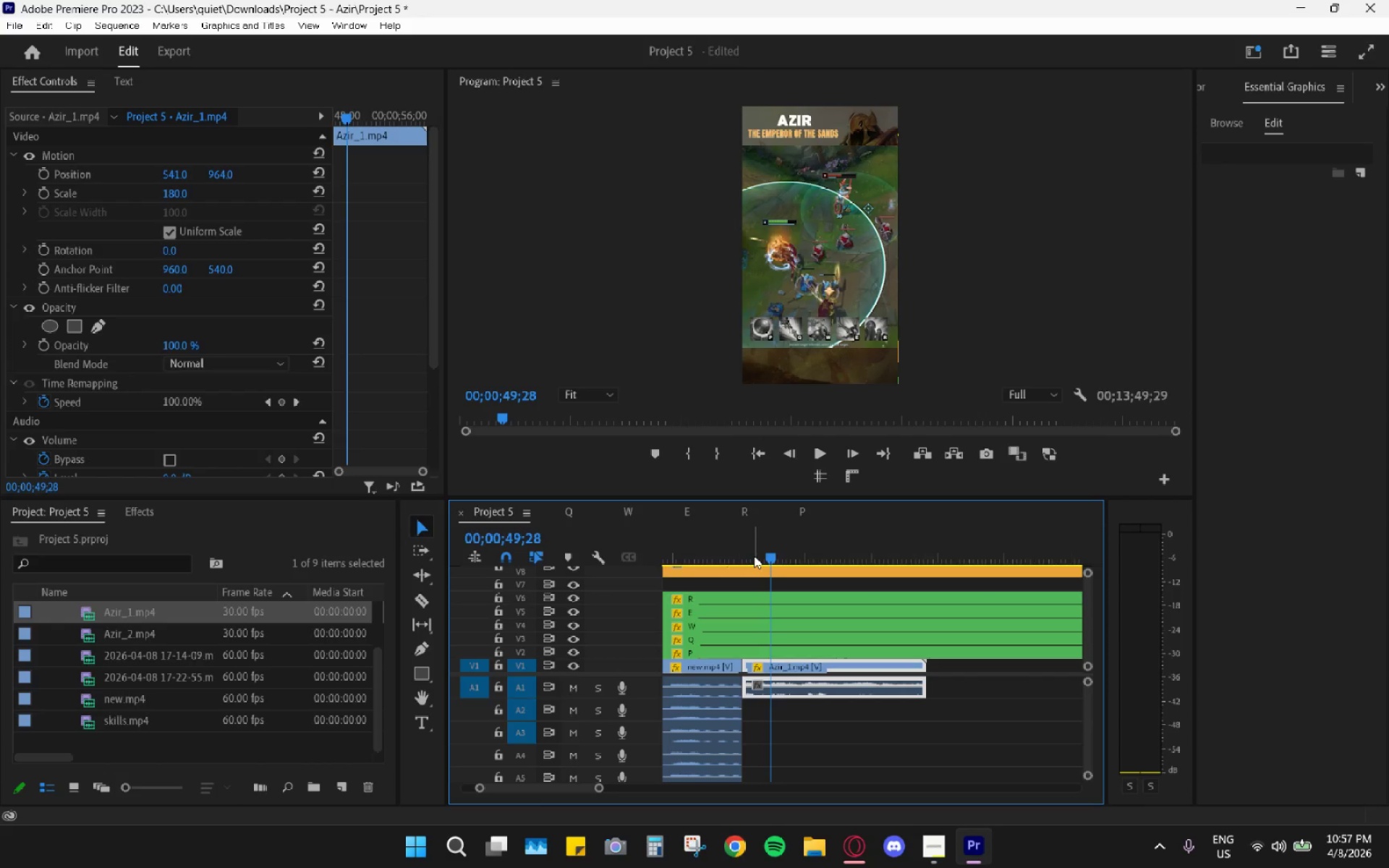 
left_click_drag(start_coordinate=[753, 548], to_coordinate=[743, 551])
 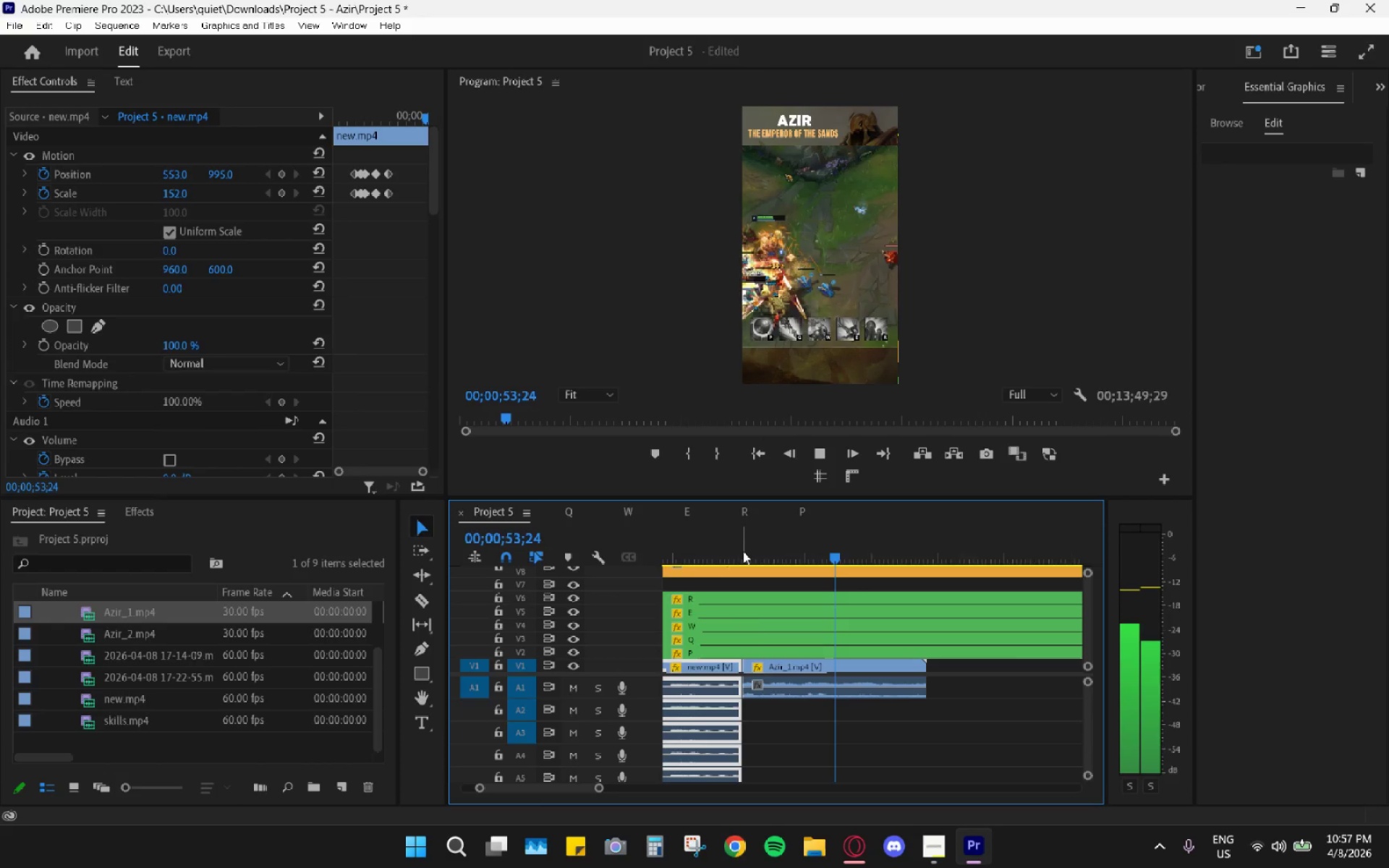 
wait(7.52)
 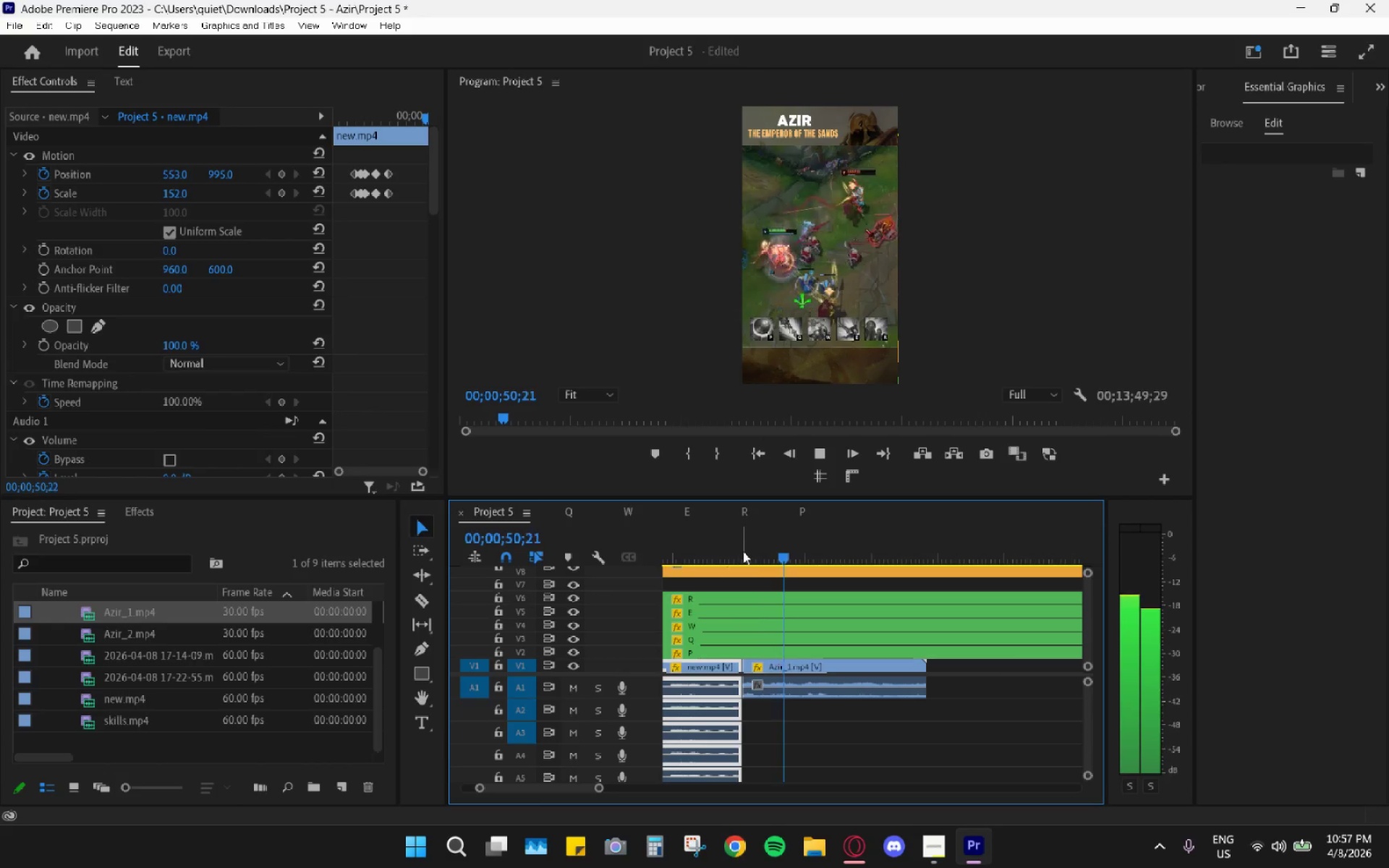 
key(Space)
 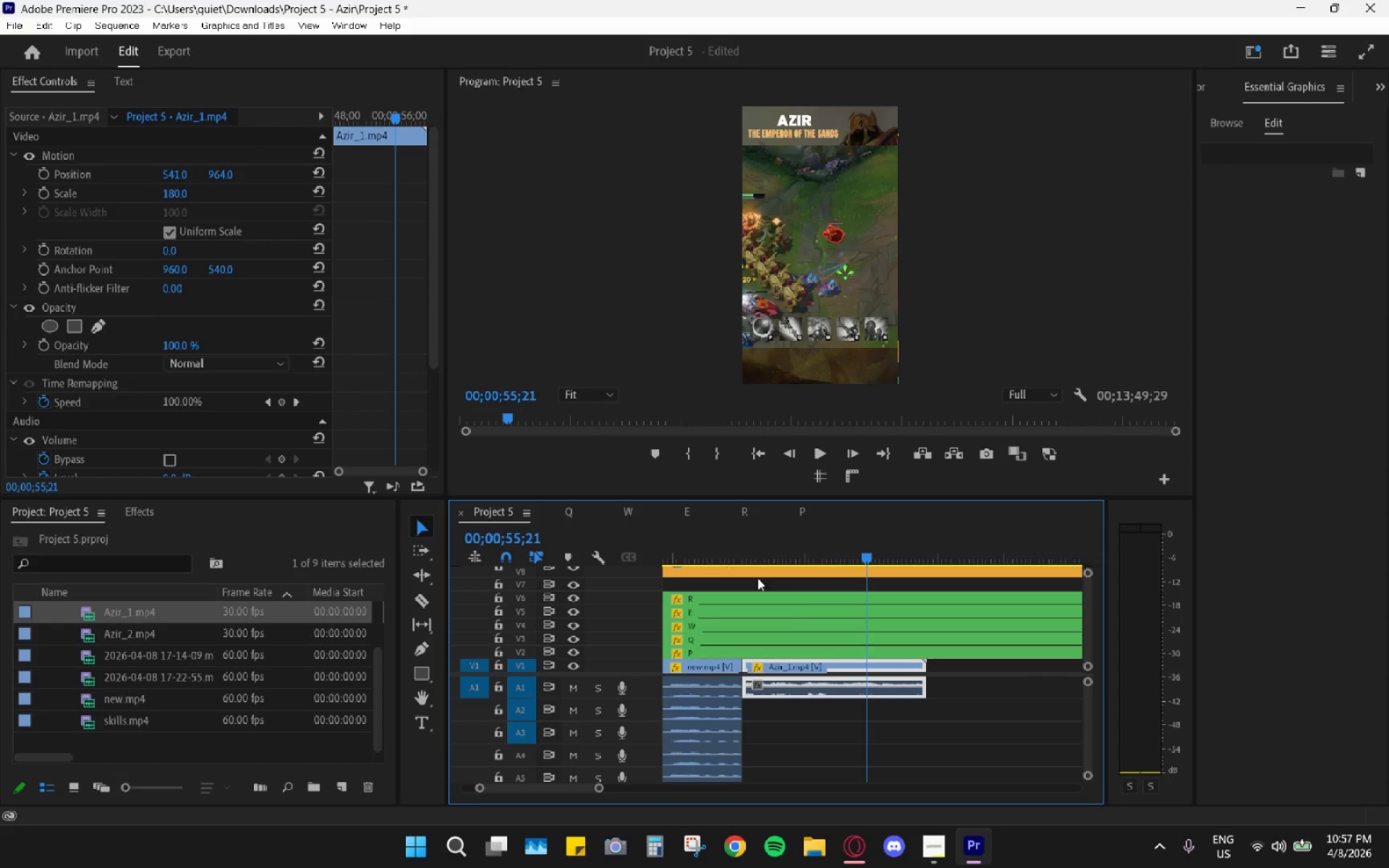 
left_click_drag(start_coordinate=[797, 553], to_coordinate=[744, 552])
 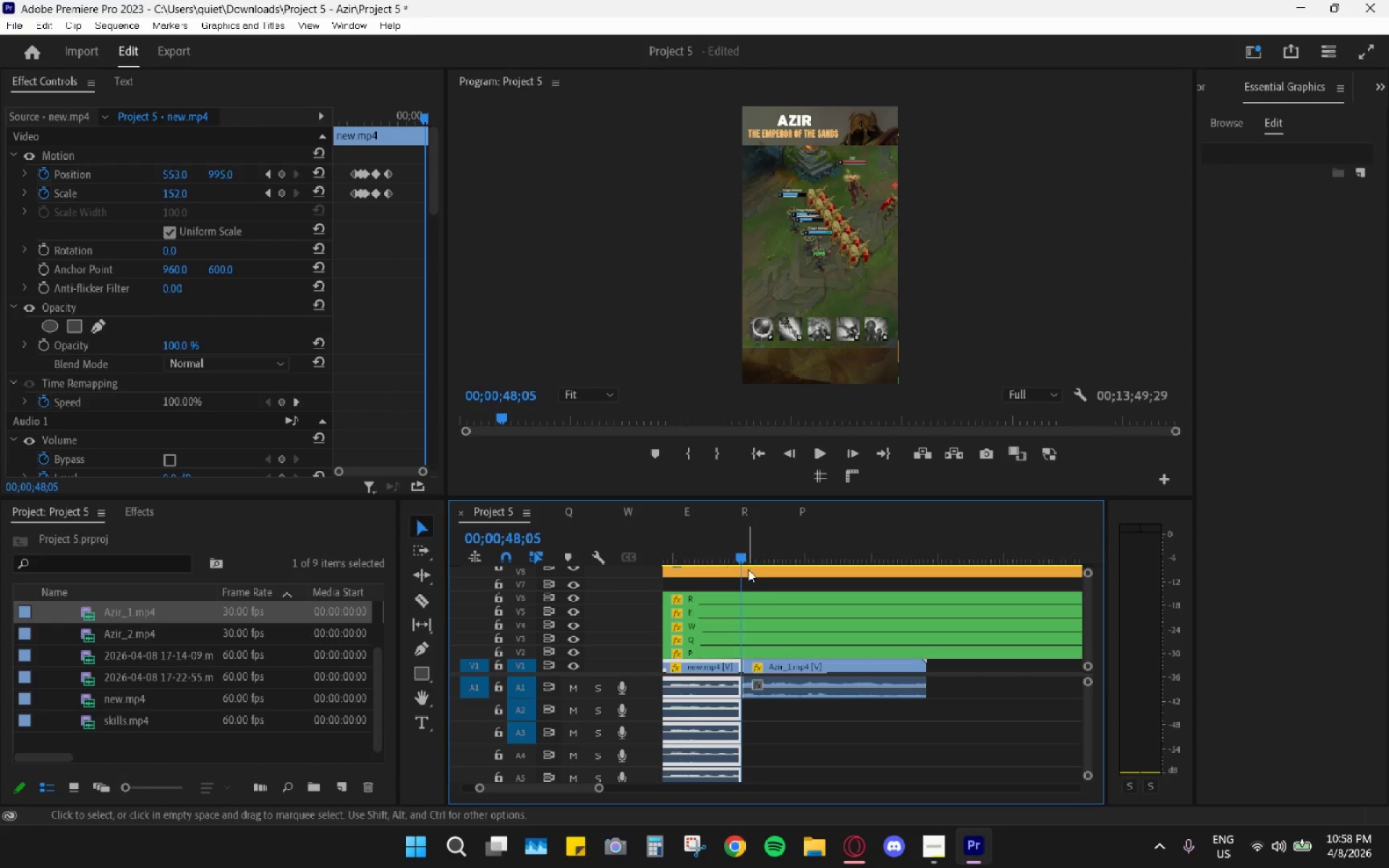 
key(Space)
 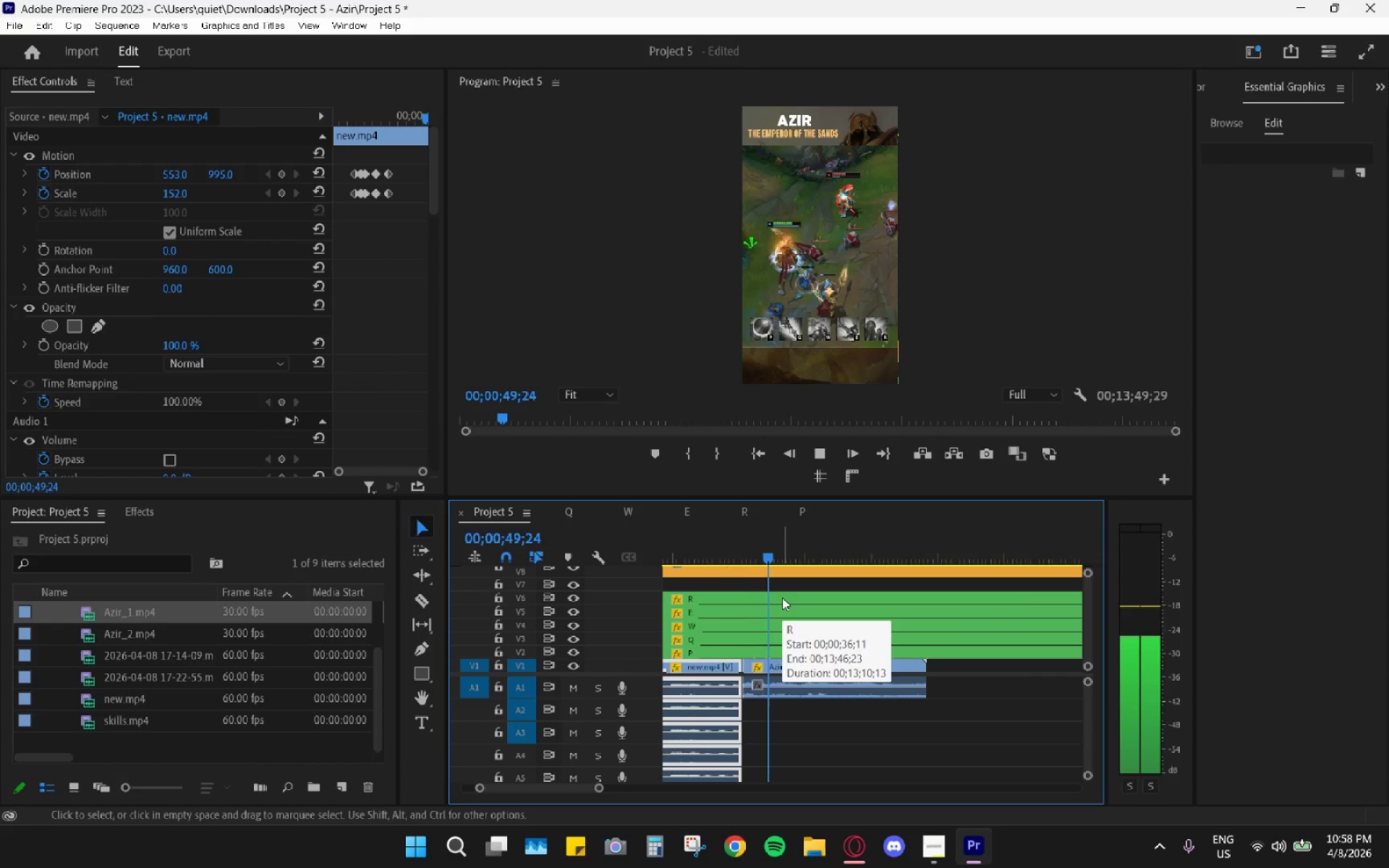 
key(Space)
 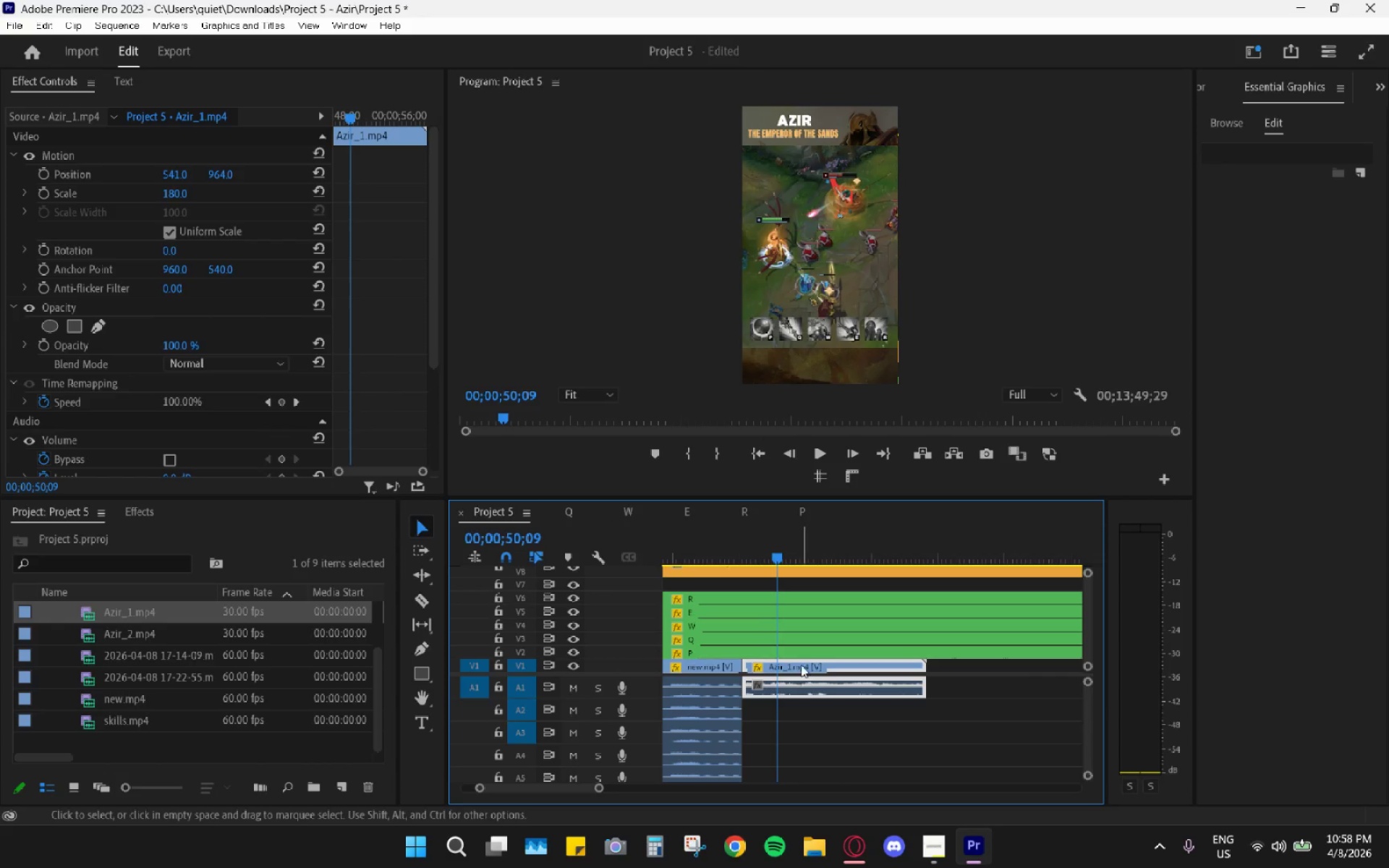 
left_click_drag(start_coordinate=[794, 663], to_coordinate=[841, 667])
 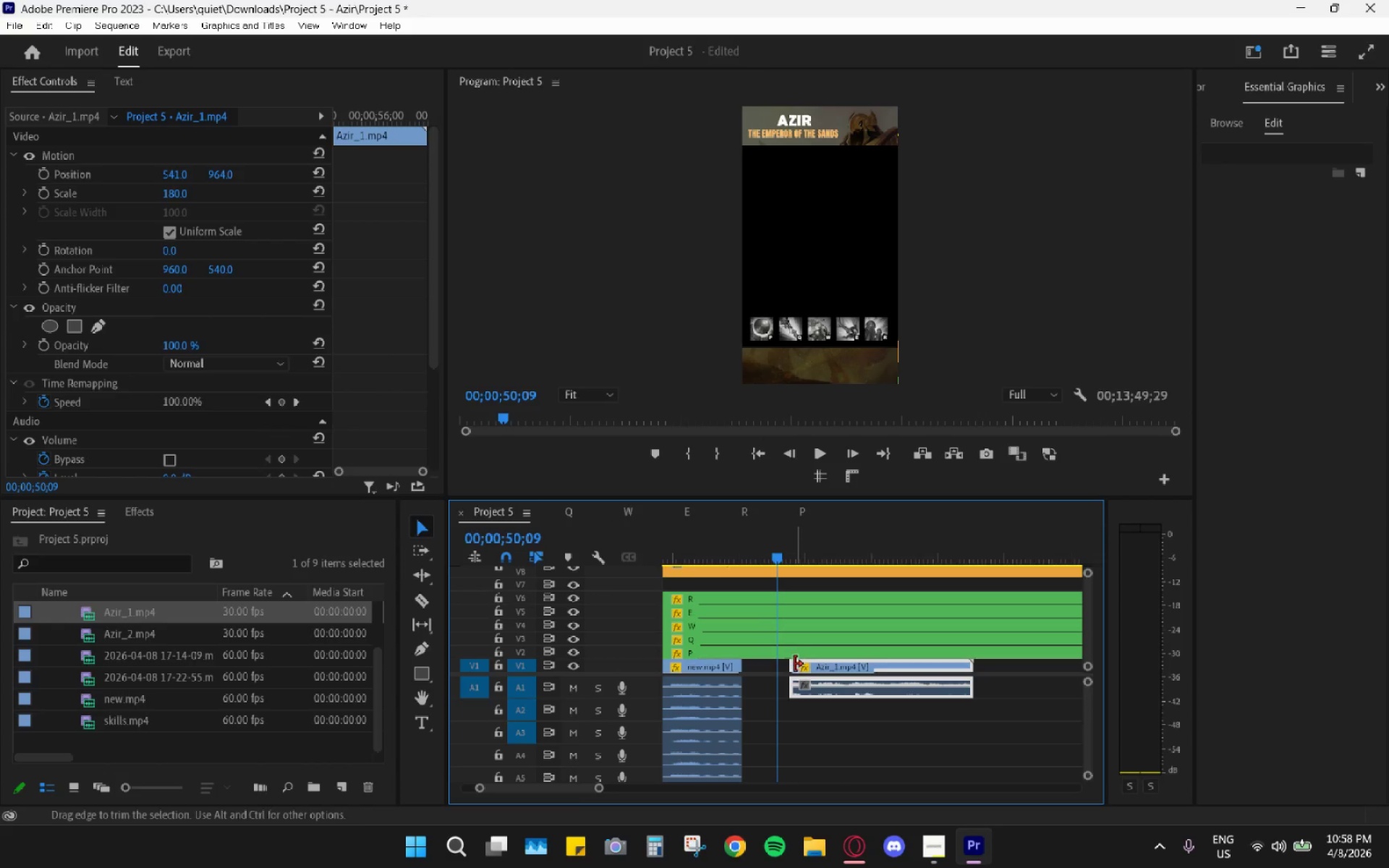 
left_click_drag(start_coordinate=[794, 664], to_coordinate=[749, 665])
 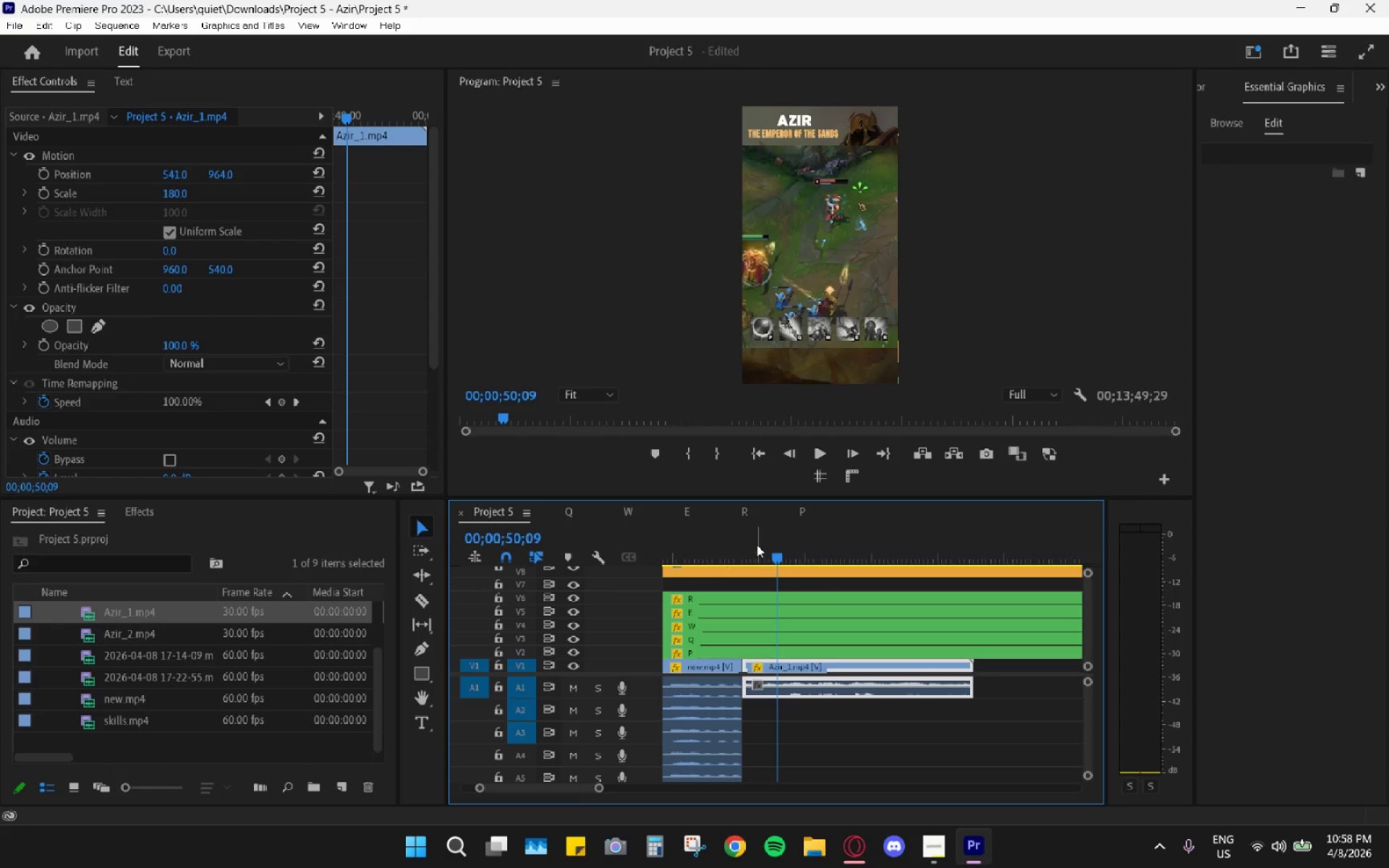 
left_click_drag(start_coordinate=[757, 541], to_coordinate=[742, 546])
 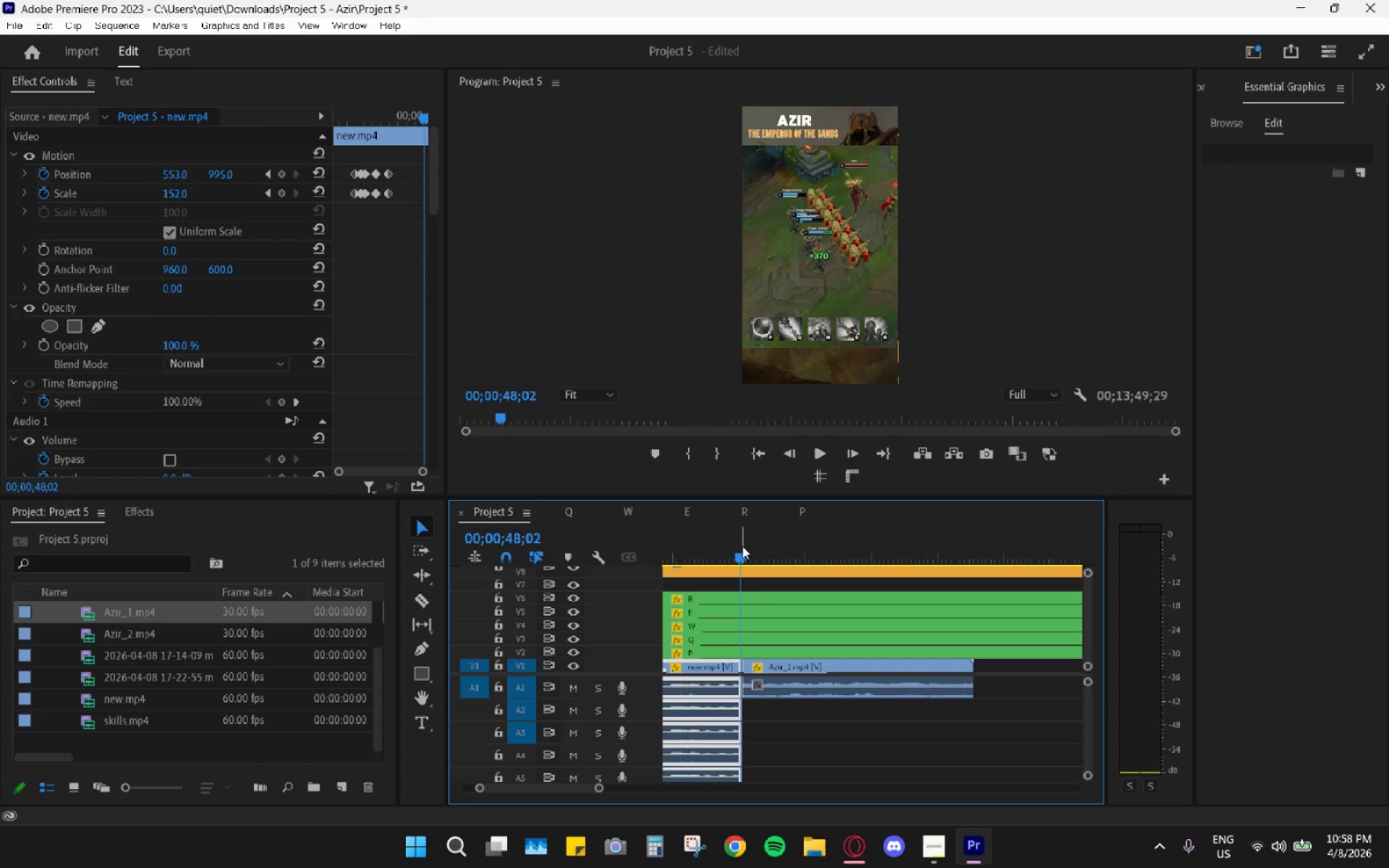 
key(Space)
 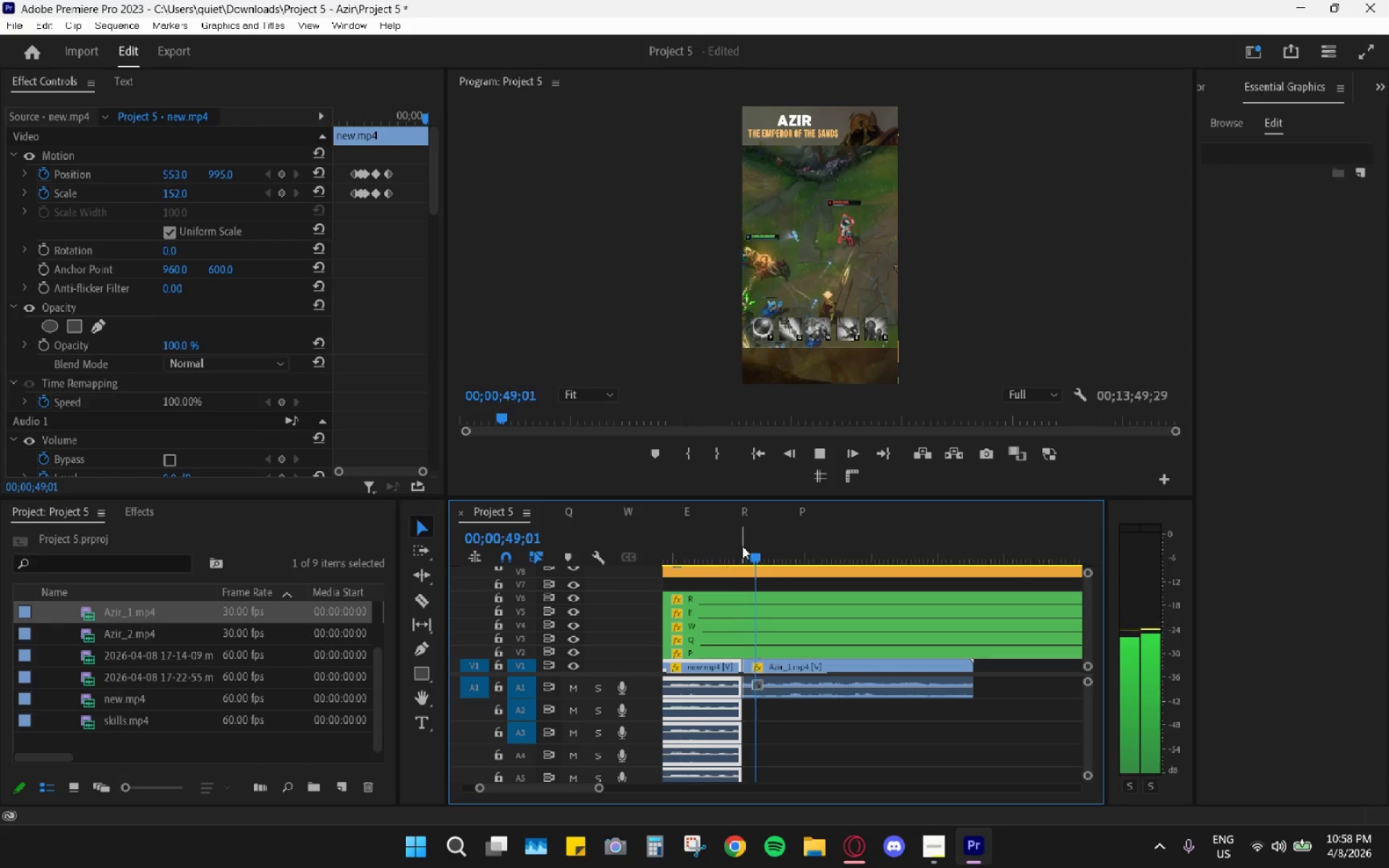 
key(Space)
 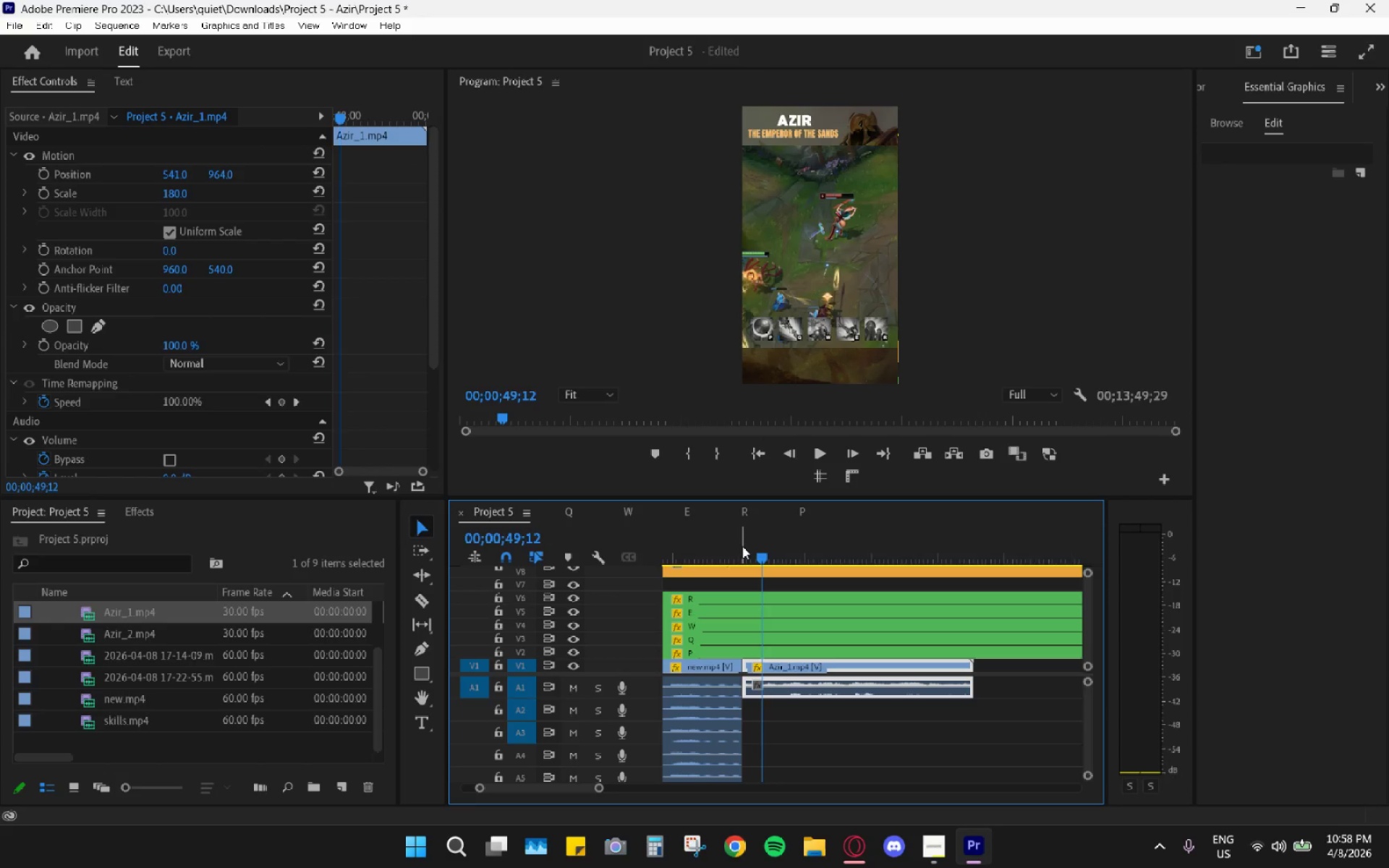 
left_click_drag(start_coordinate=[742, 546], to_coordinate=[718, 546])
 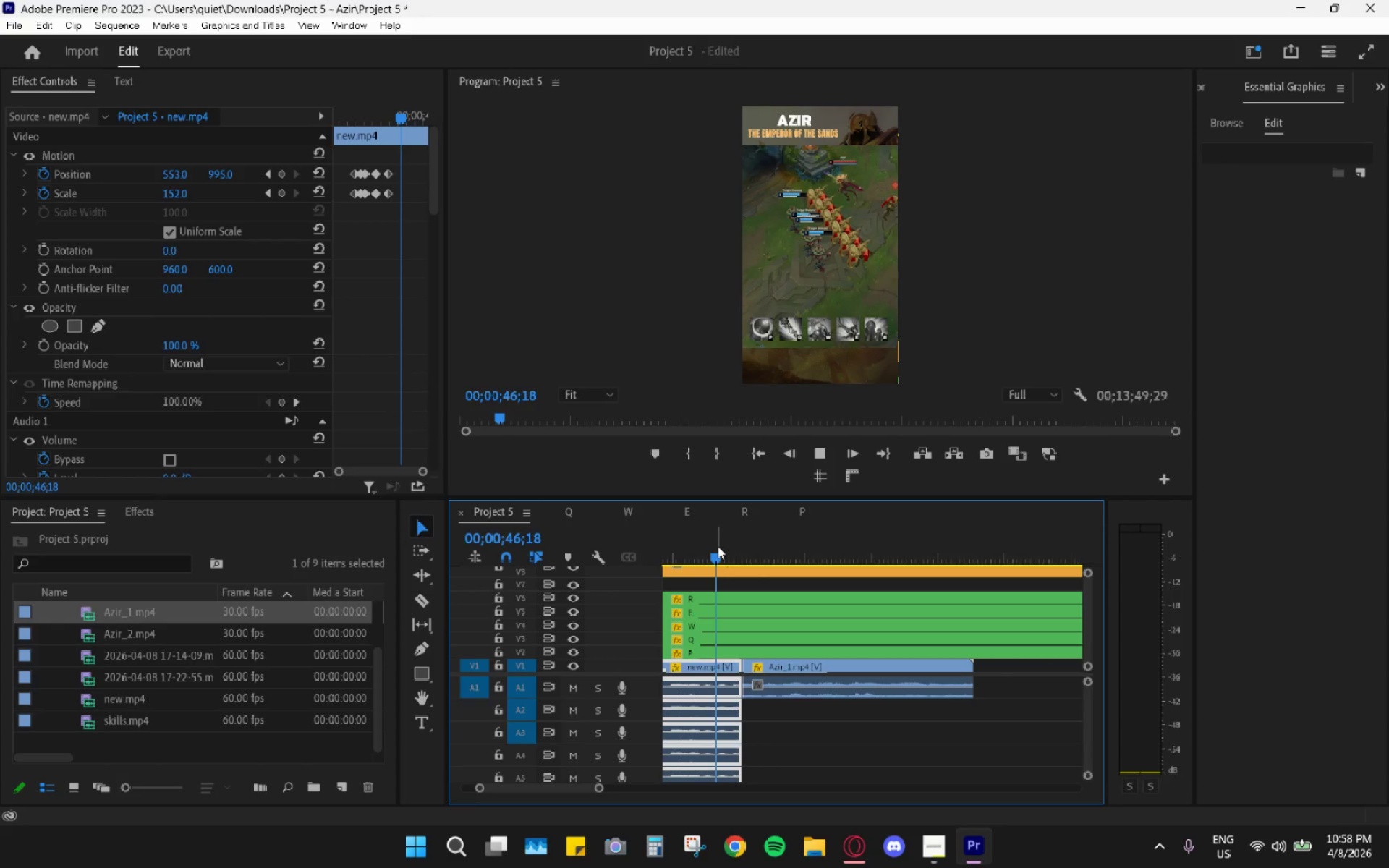 
key(Space)
 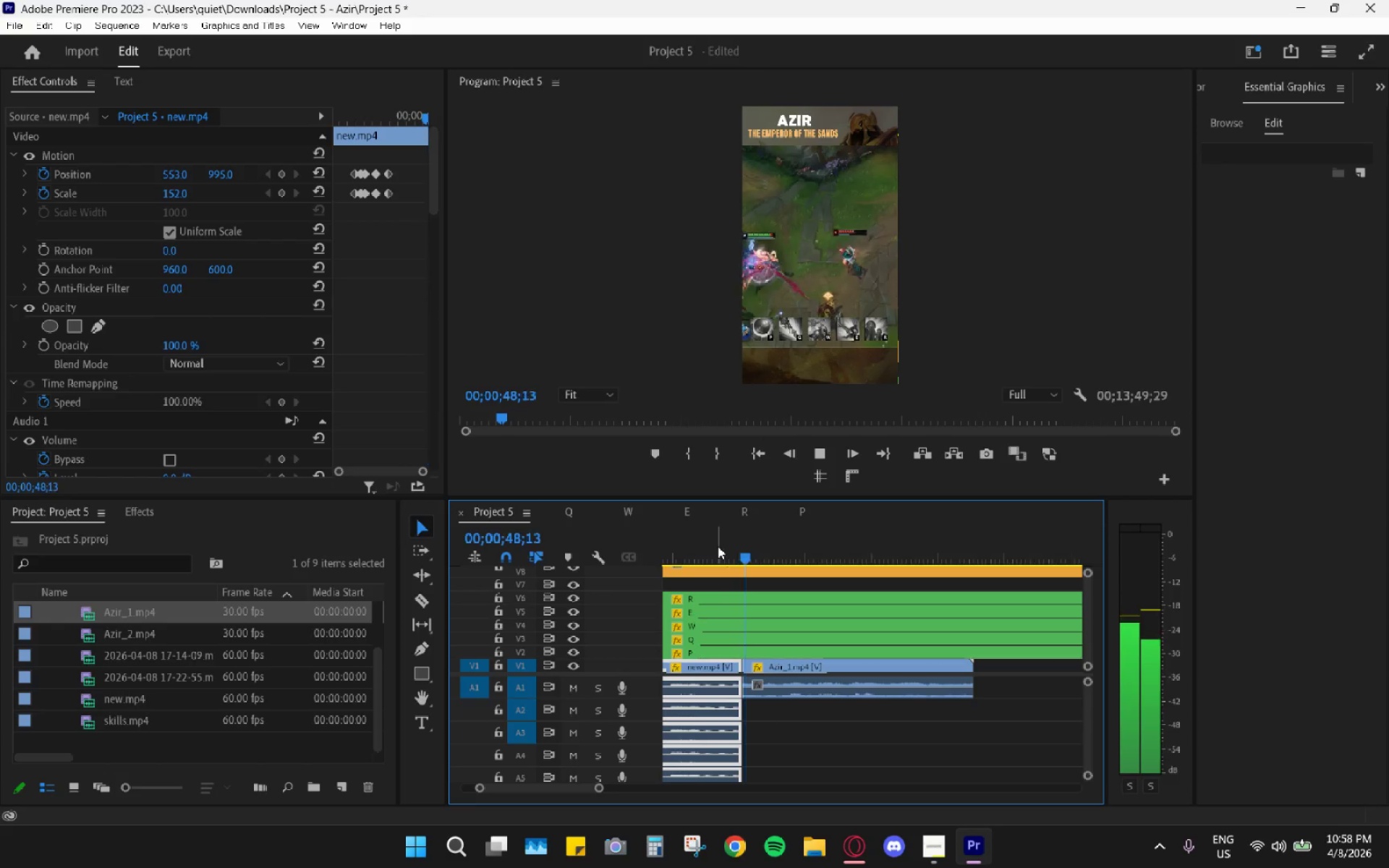 
key(Space)
 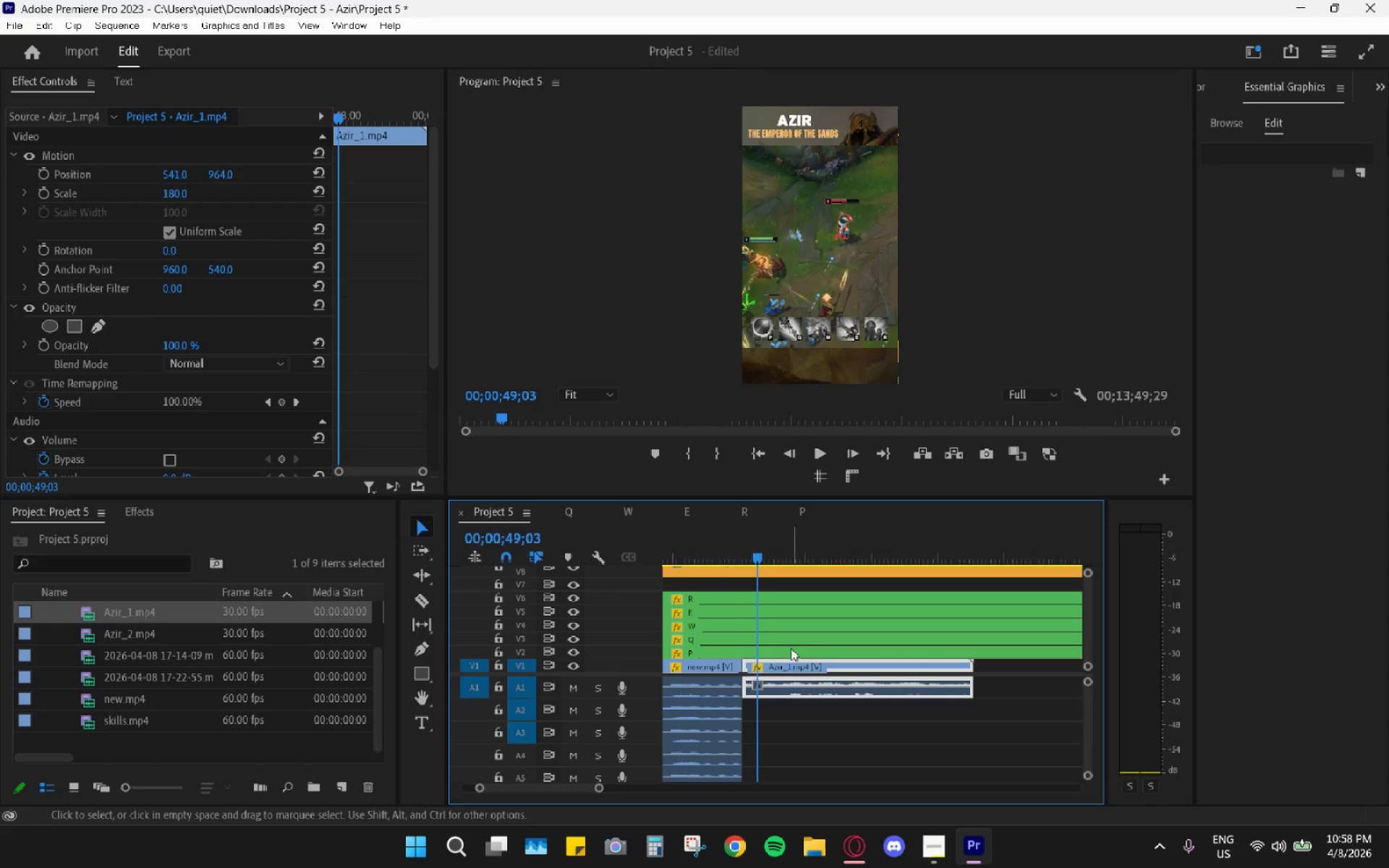 
left_click_drag(start_coordinate=[782, 665], to_coordinate=[798, 665])
 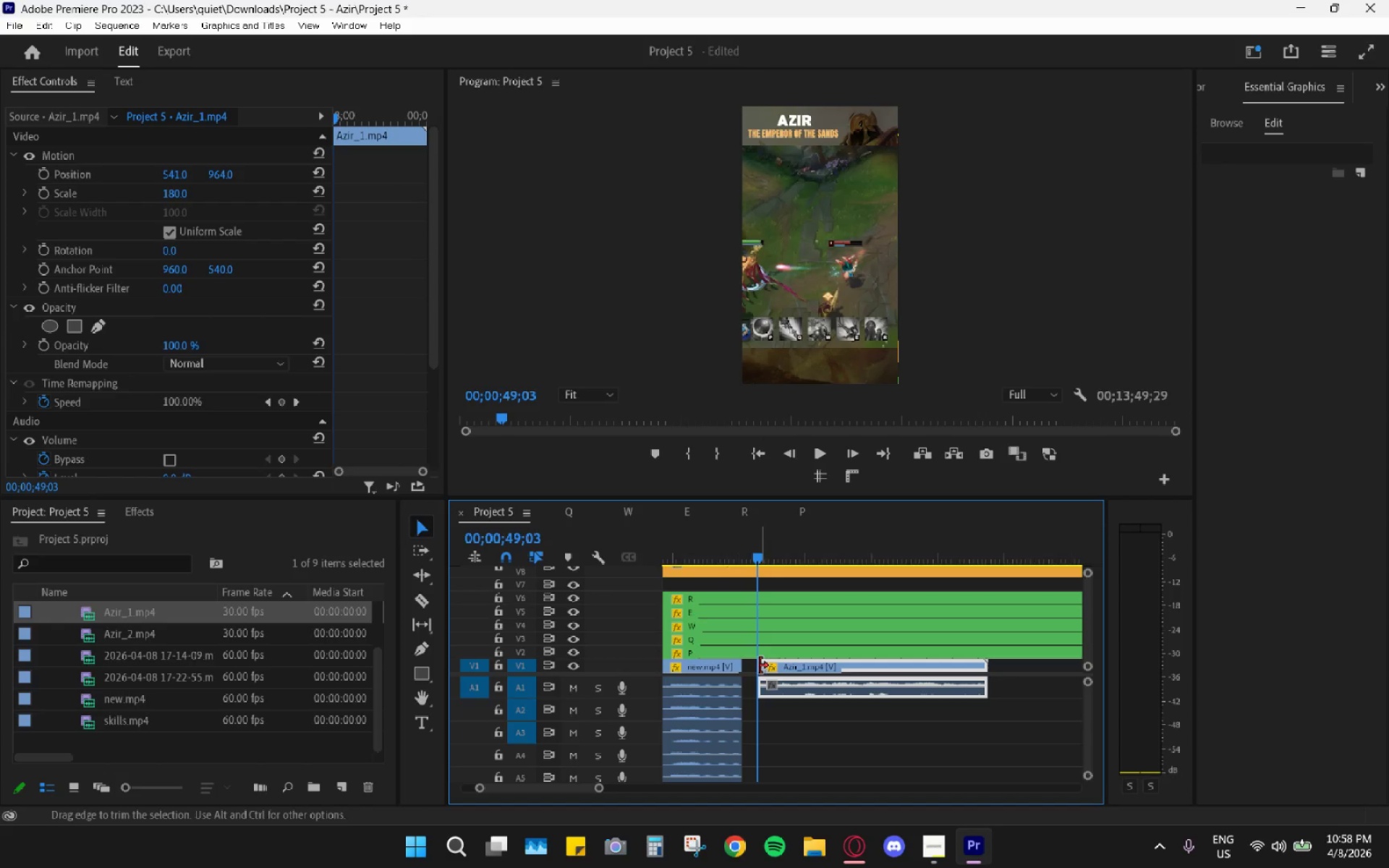 
left_click_drag(start_coordinate=[760, 665], to_coordinate=[745, 665])
 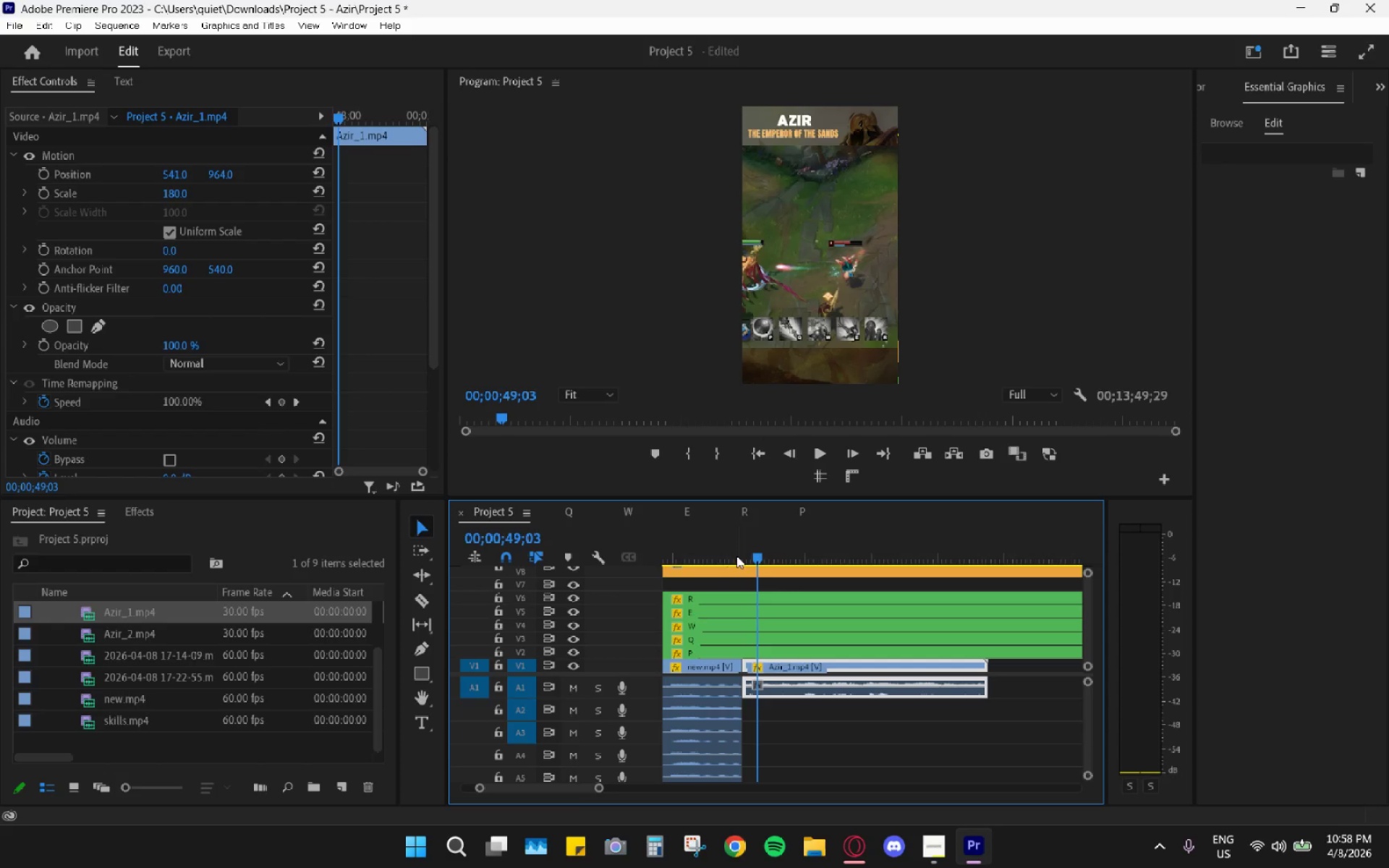 
left_click([739, 551])
 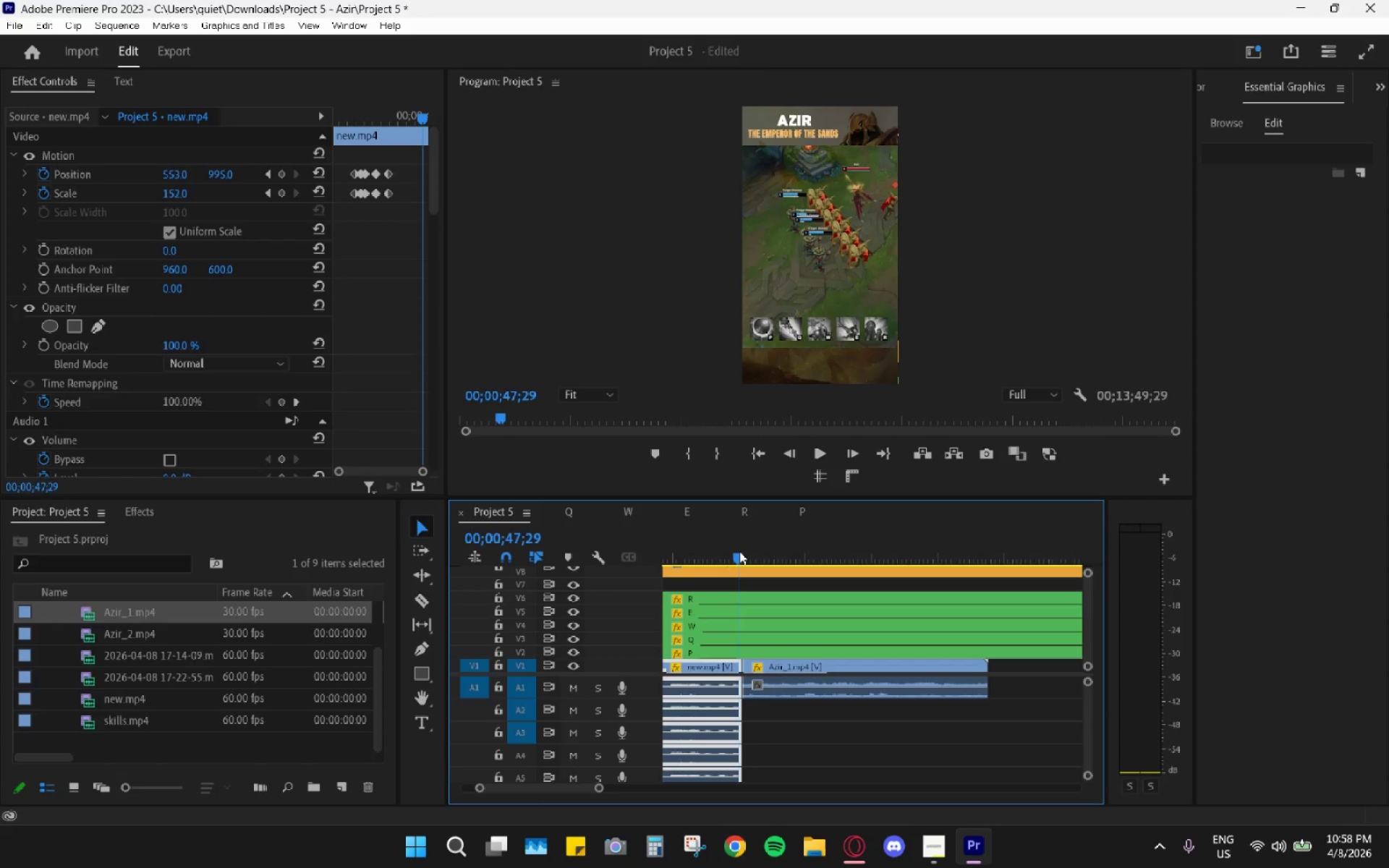 
key(Space)
 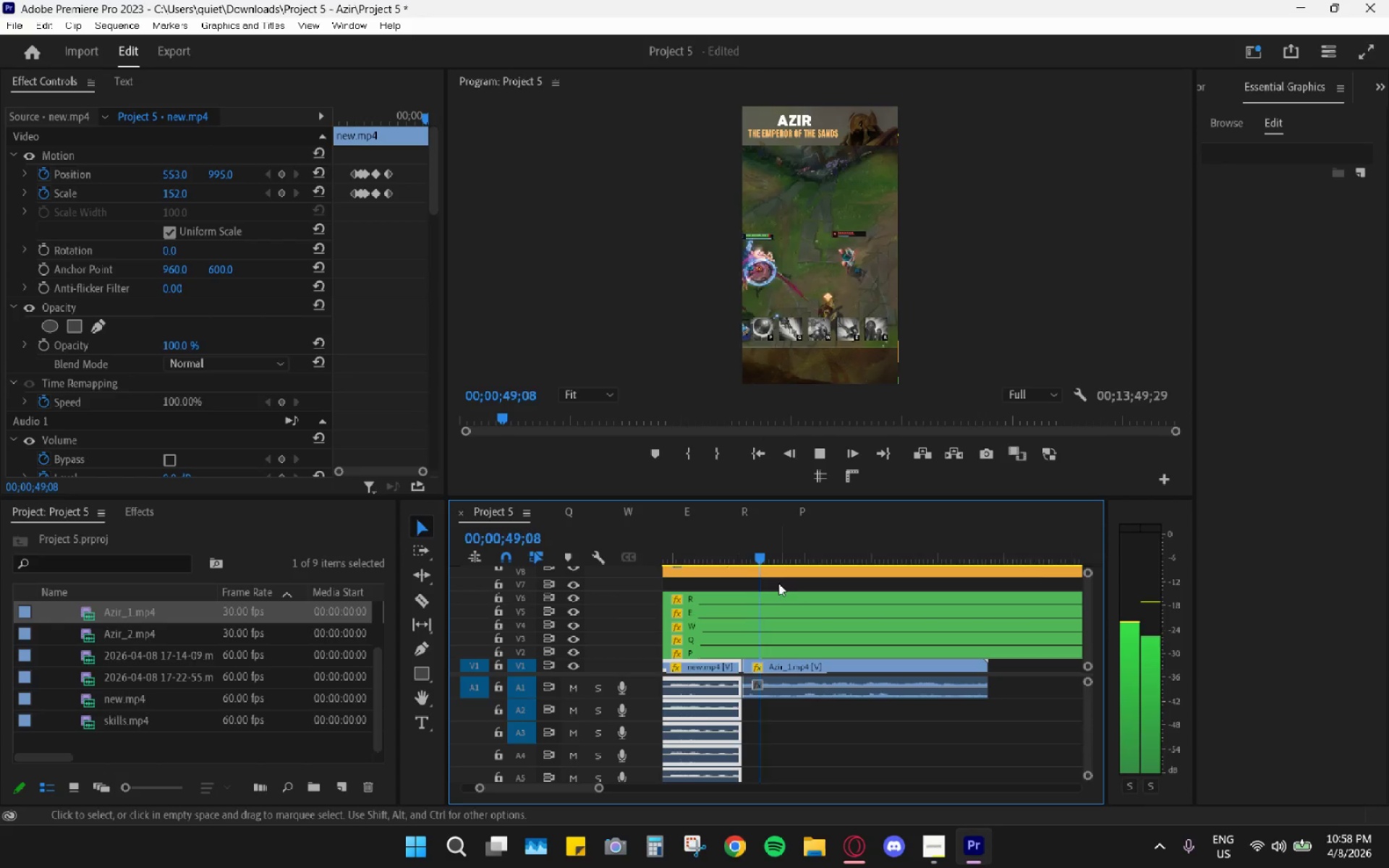 
key(Space)
 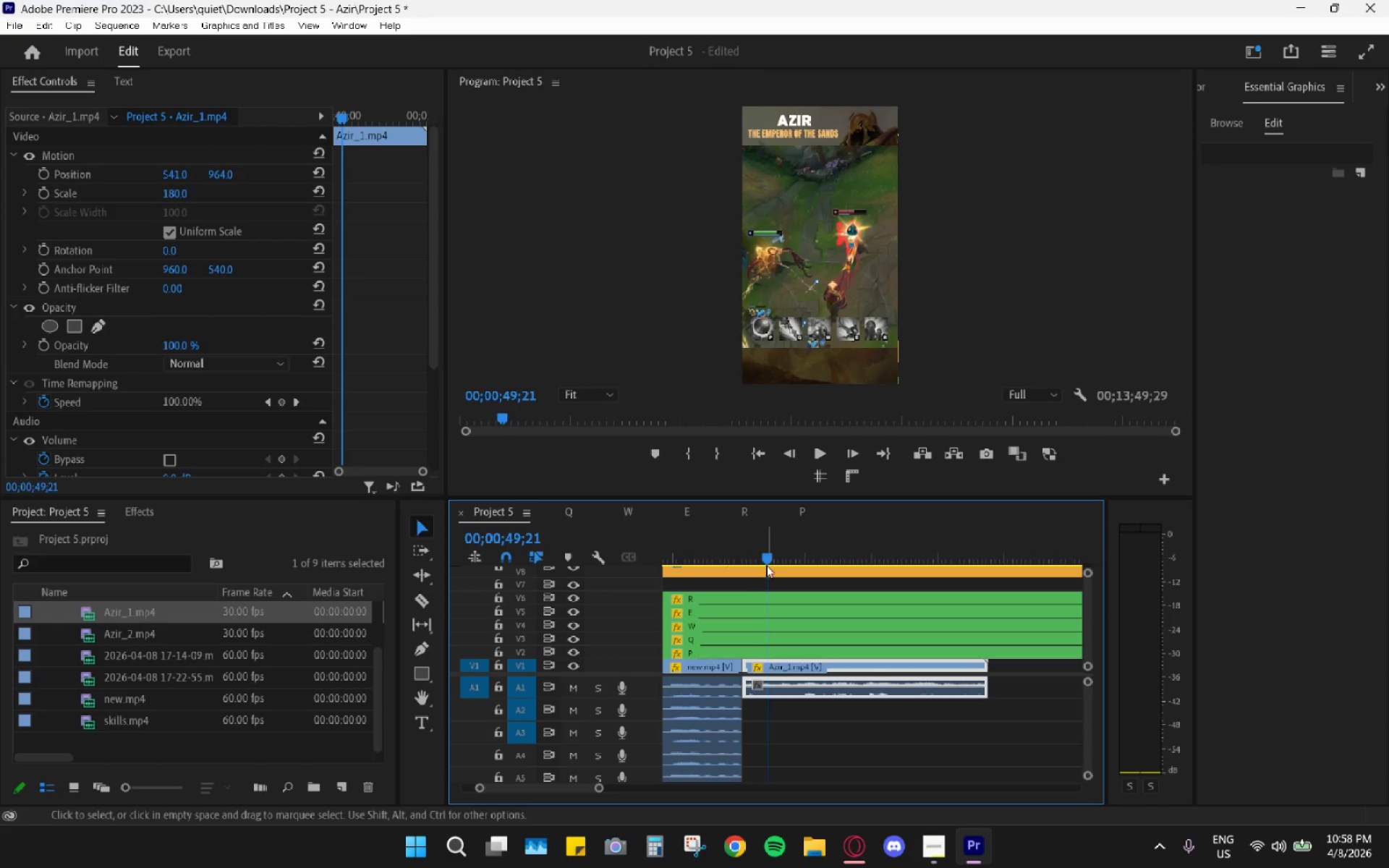 
left_click_drag(start_coordinate=[768, 559], to_coordinate=[757, 558])
 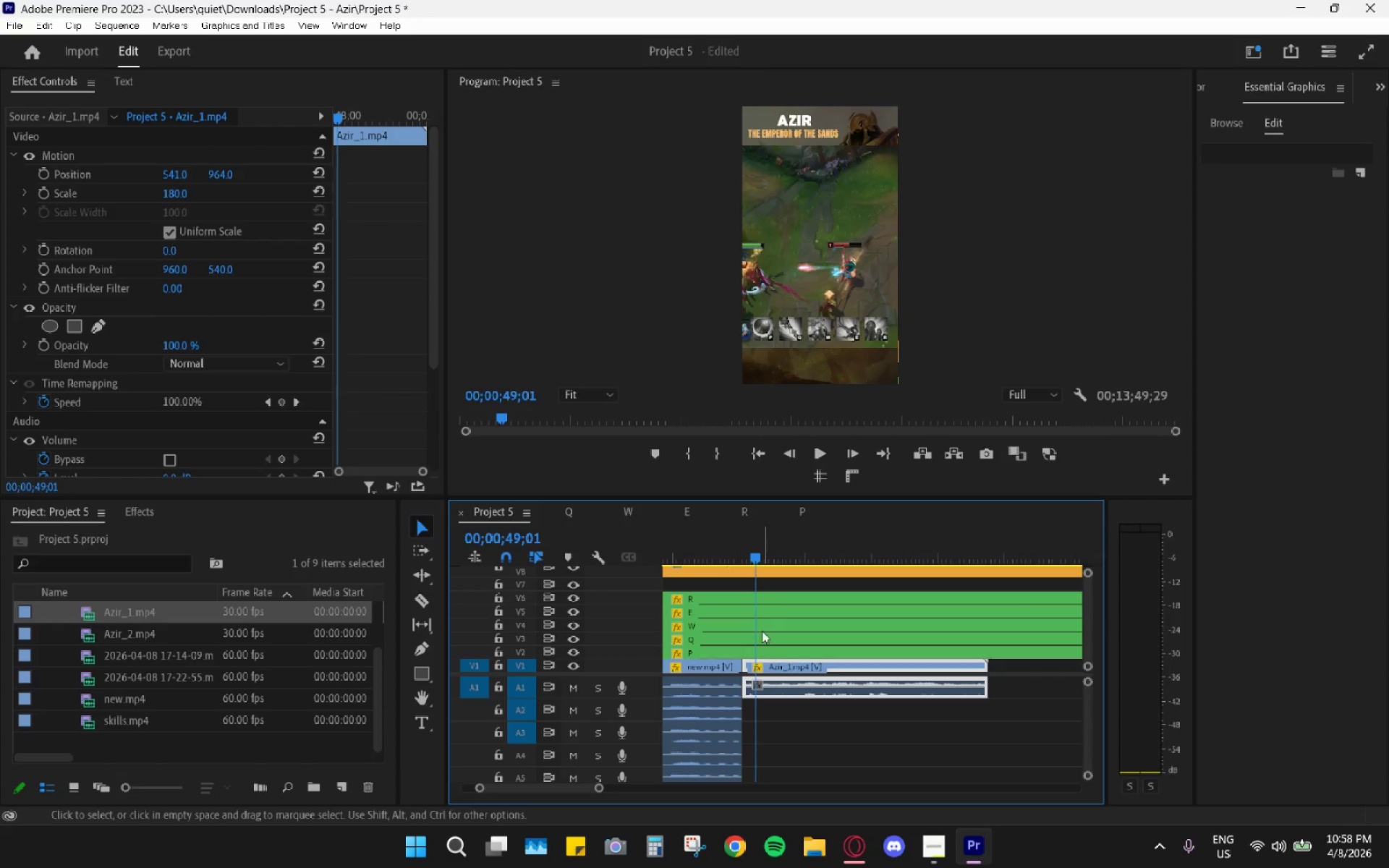 
key(C)
 